 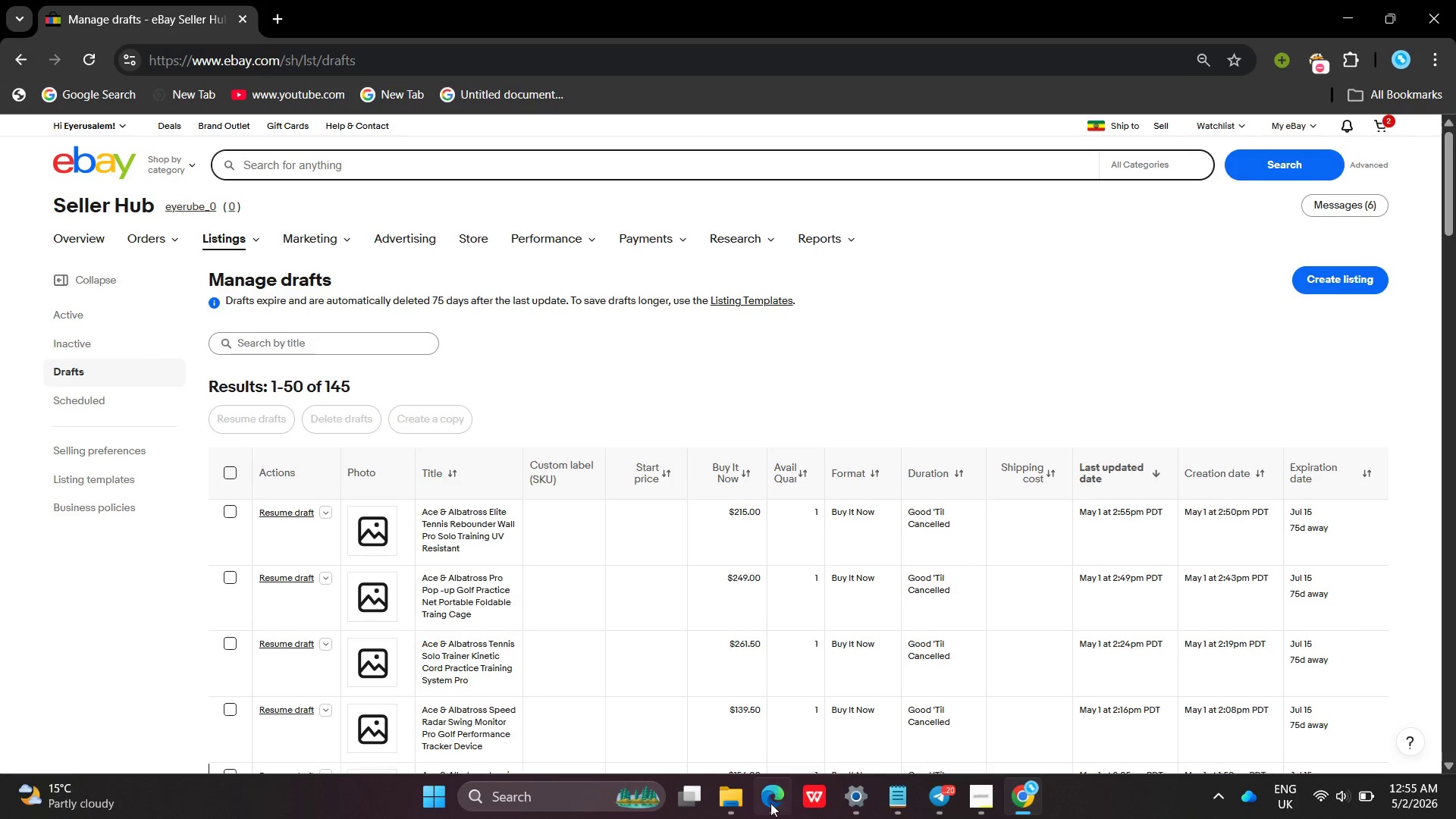 
left_click([770, 803])
 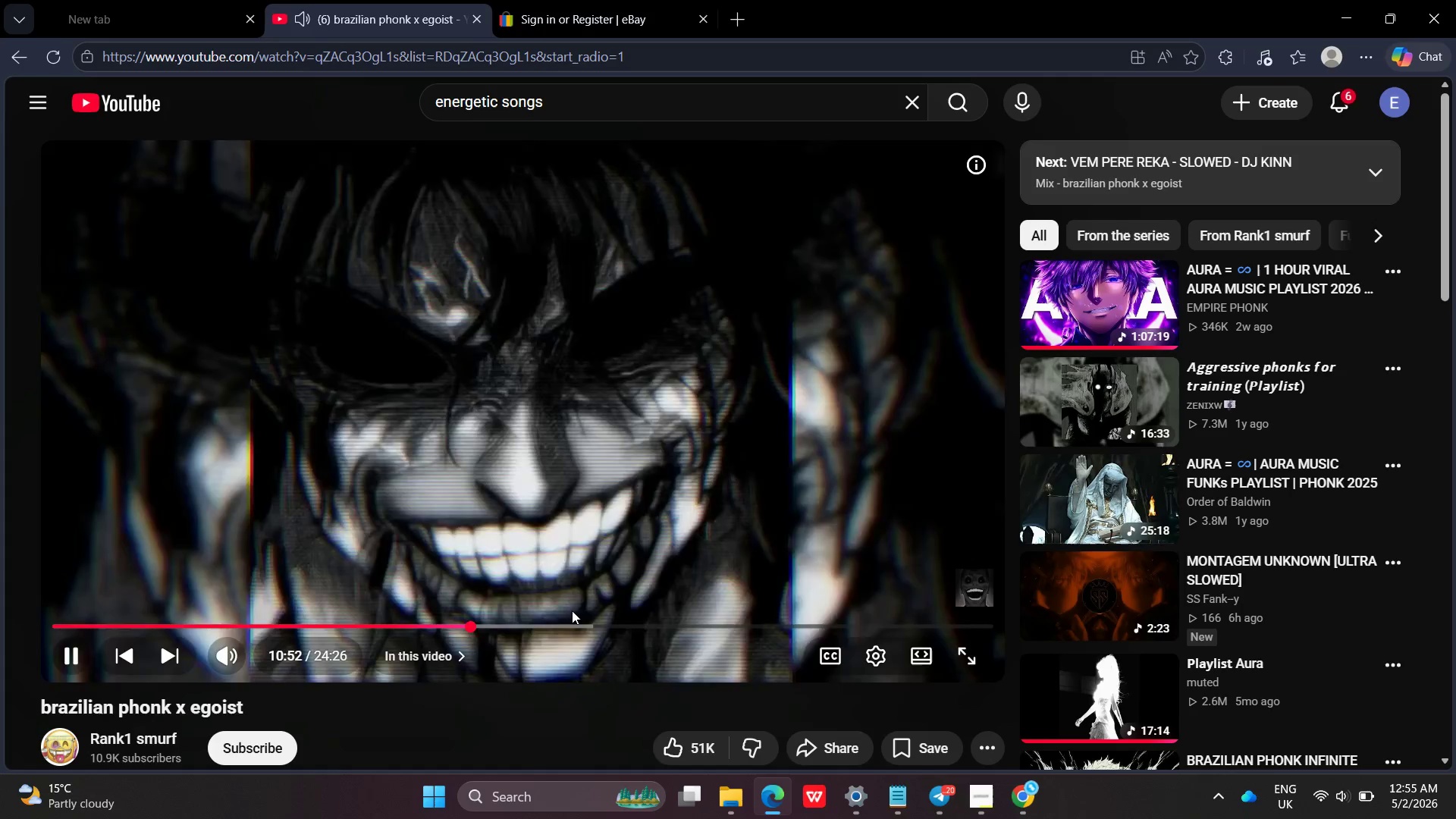 
left_click([573, 625])
 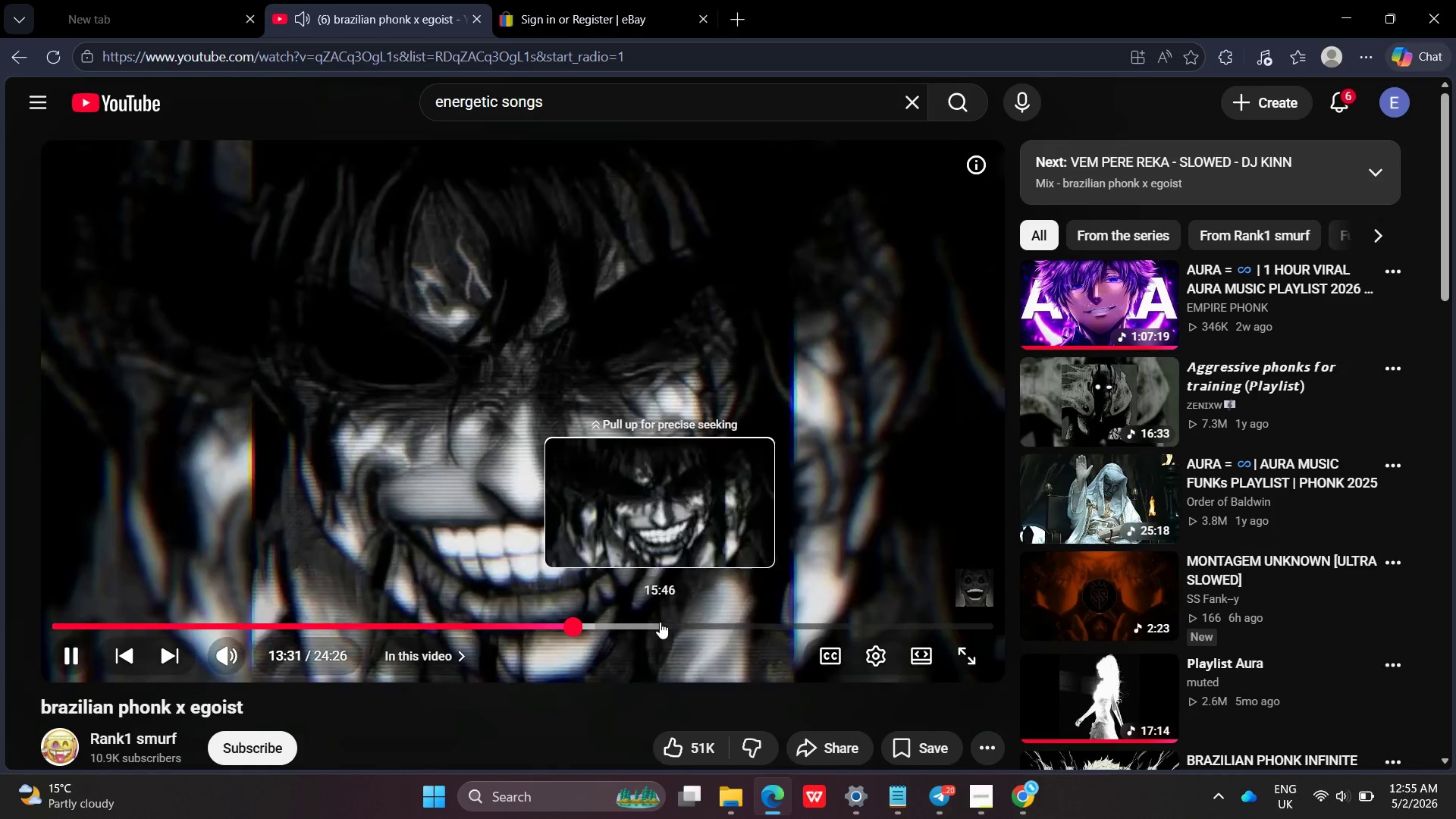 
left_click([660, 622])
 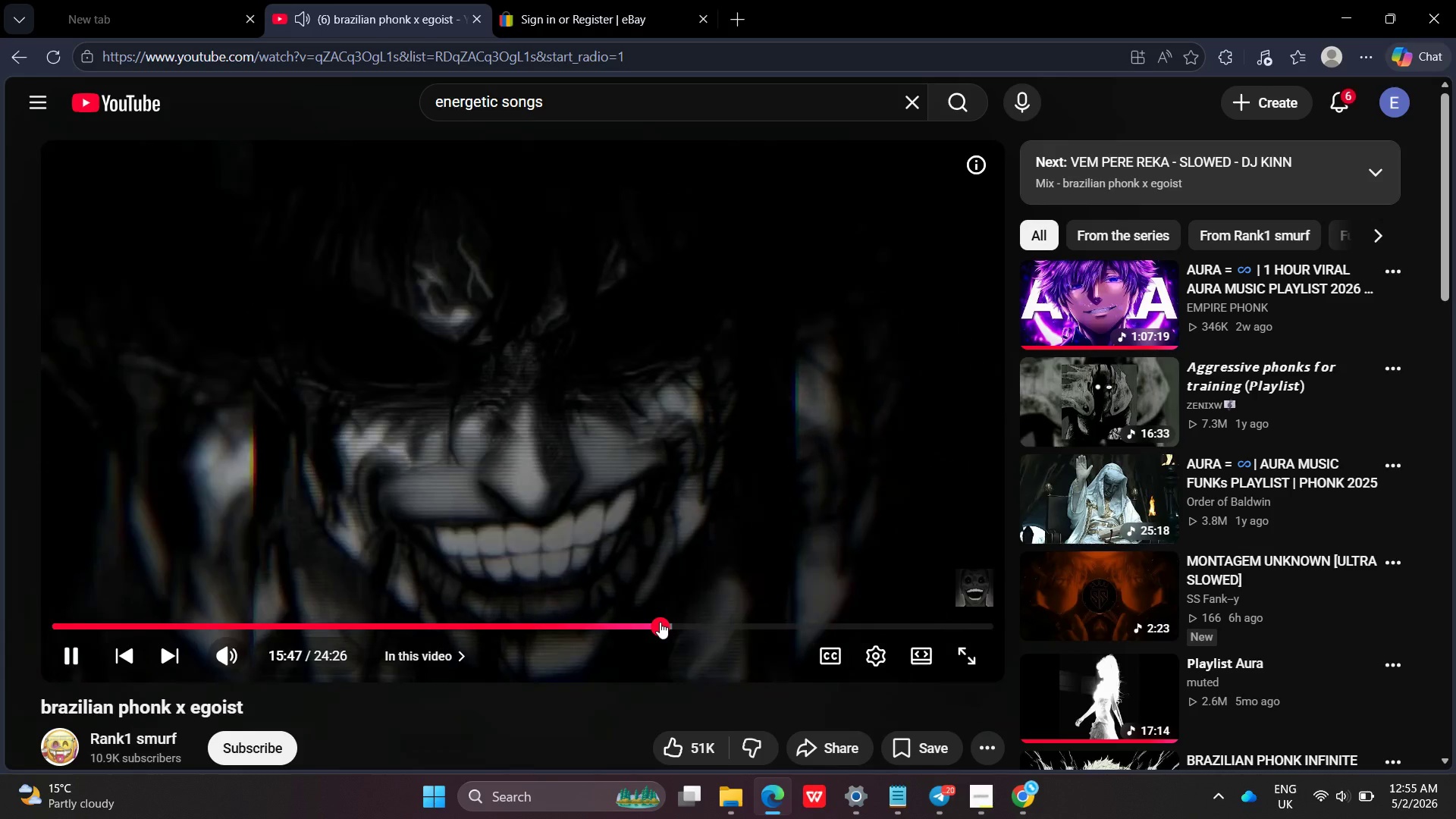 
left_click([722, 624])
 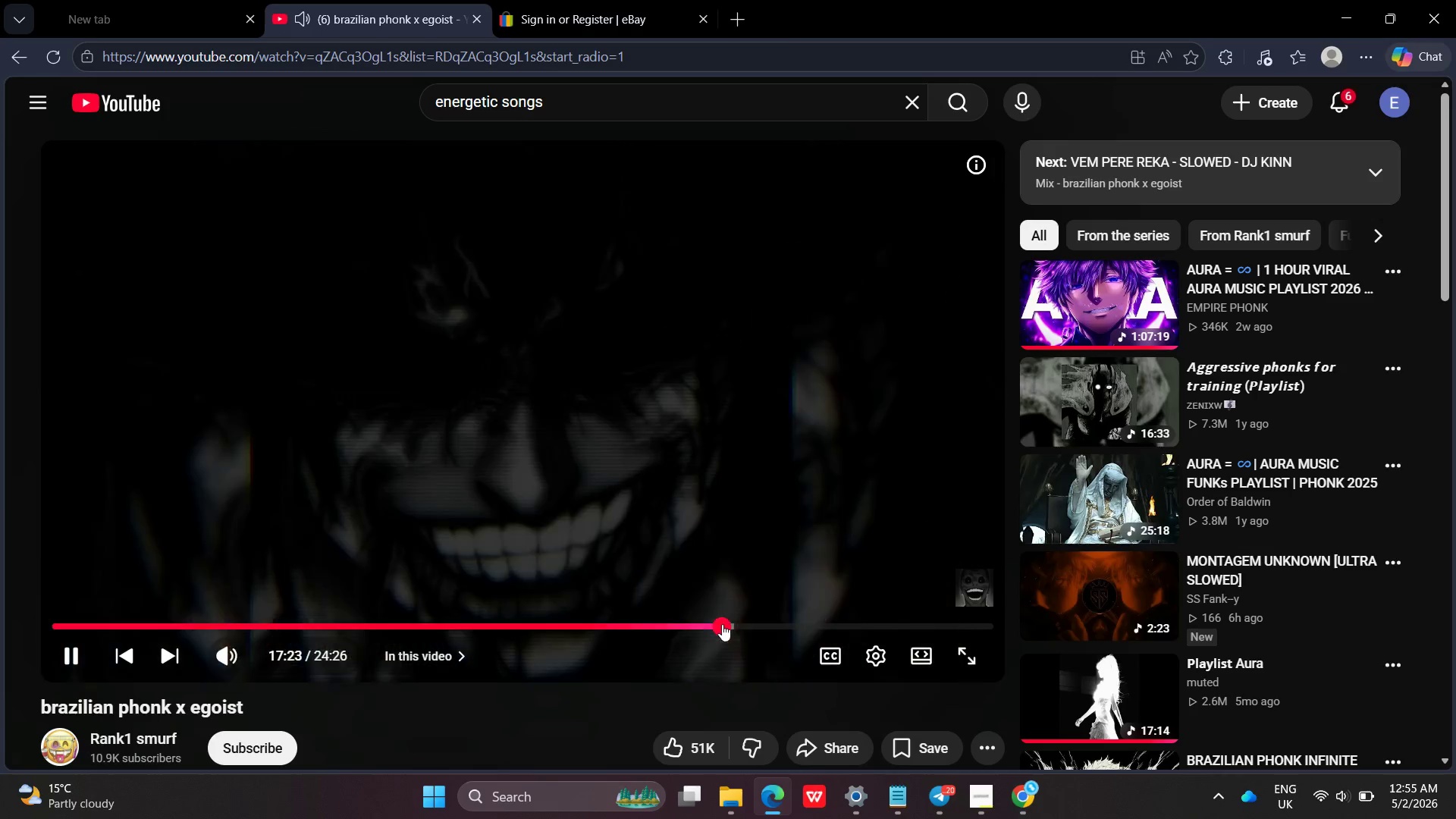 
left_click([780, 626])
 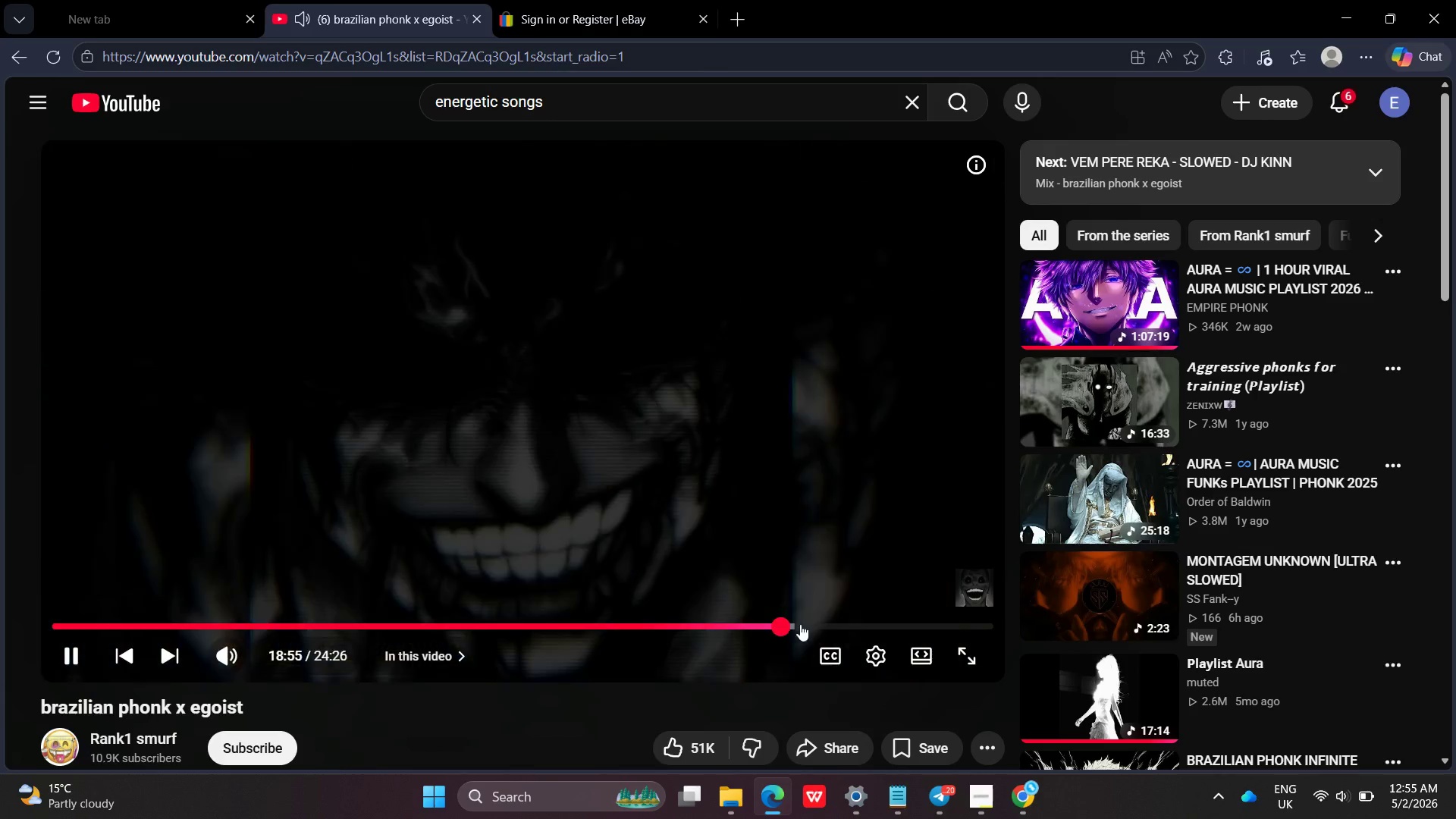 
left_click([867, 620])
 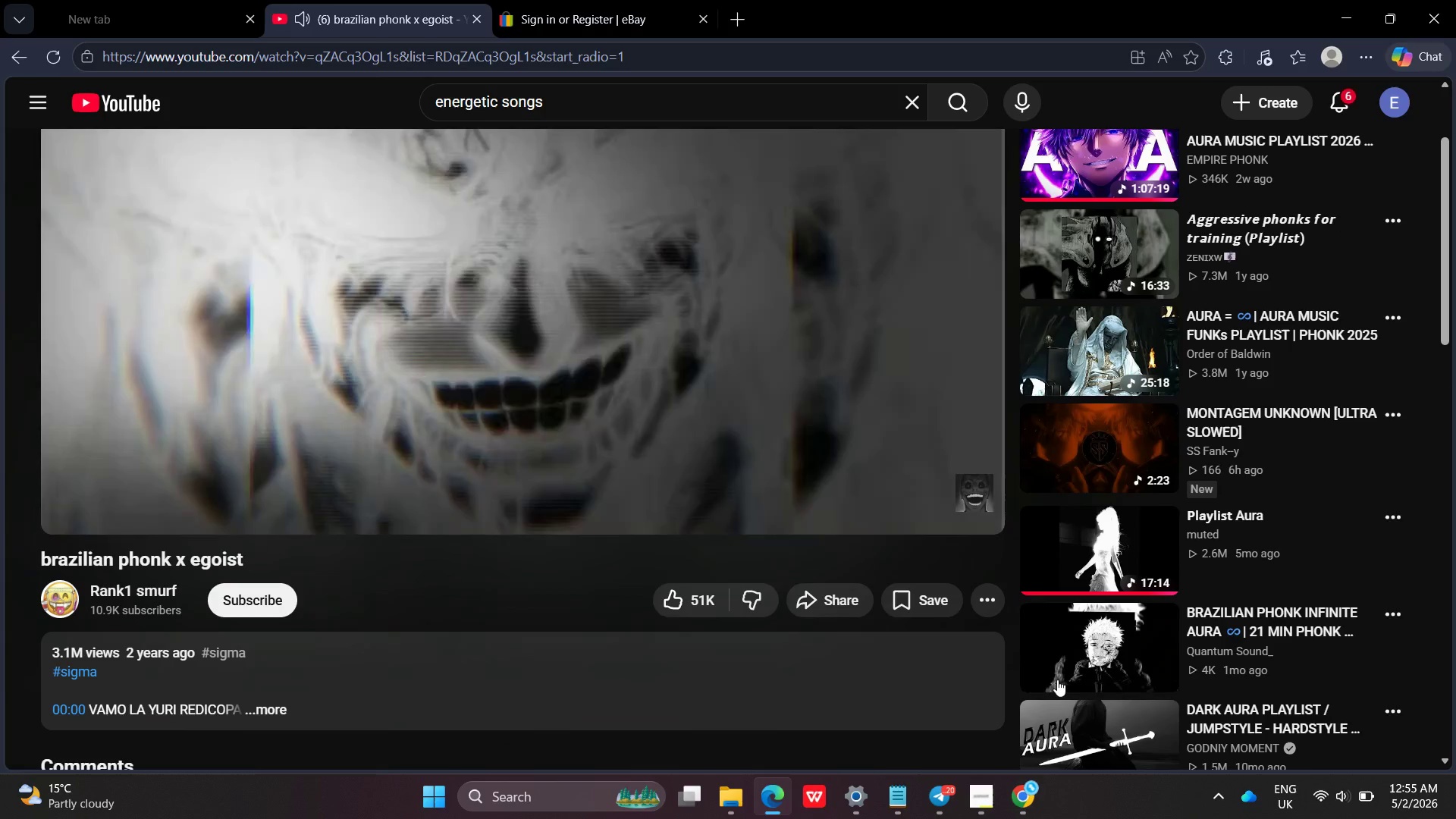 
wait(6.17)
 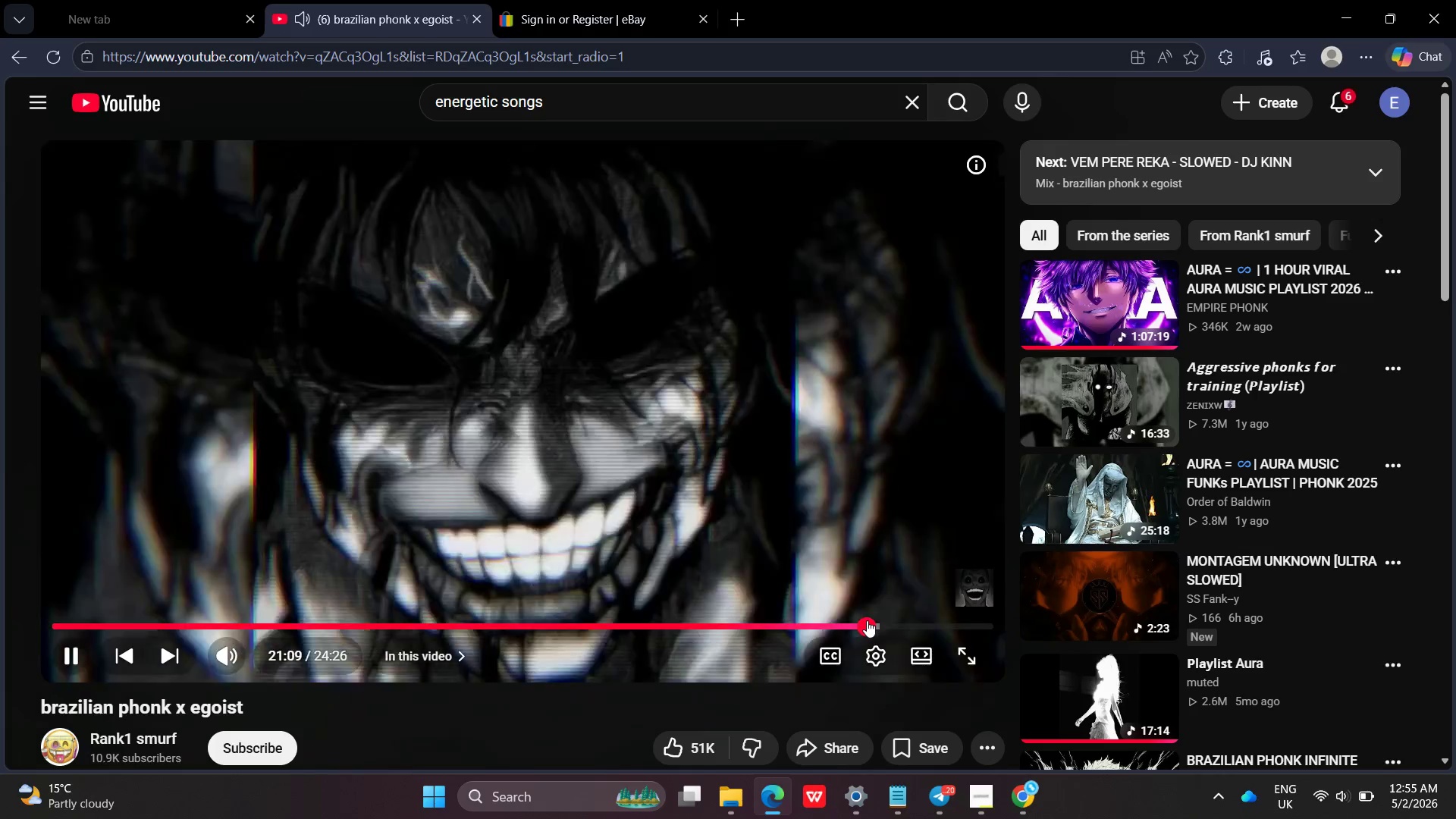 
left_click([1075, 538])
 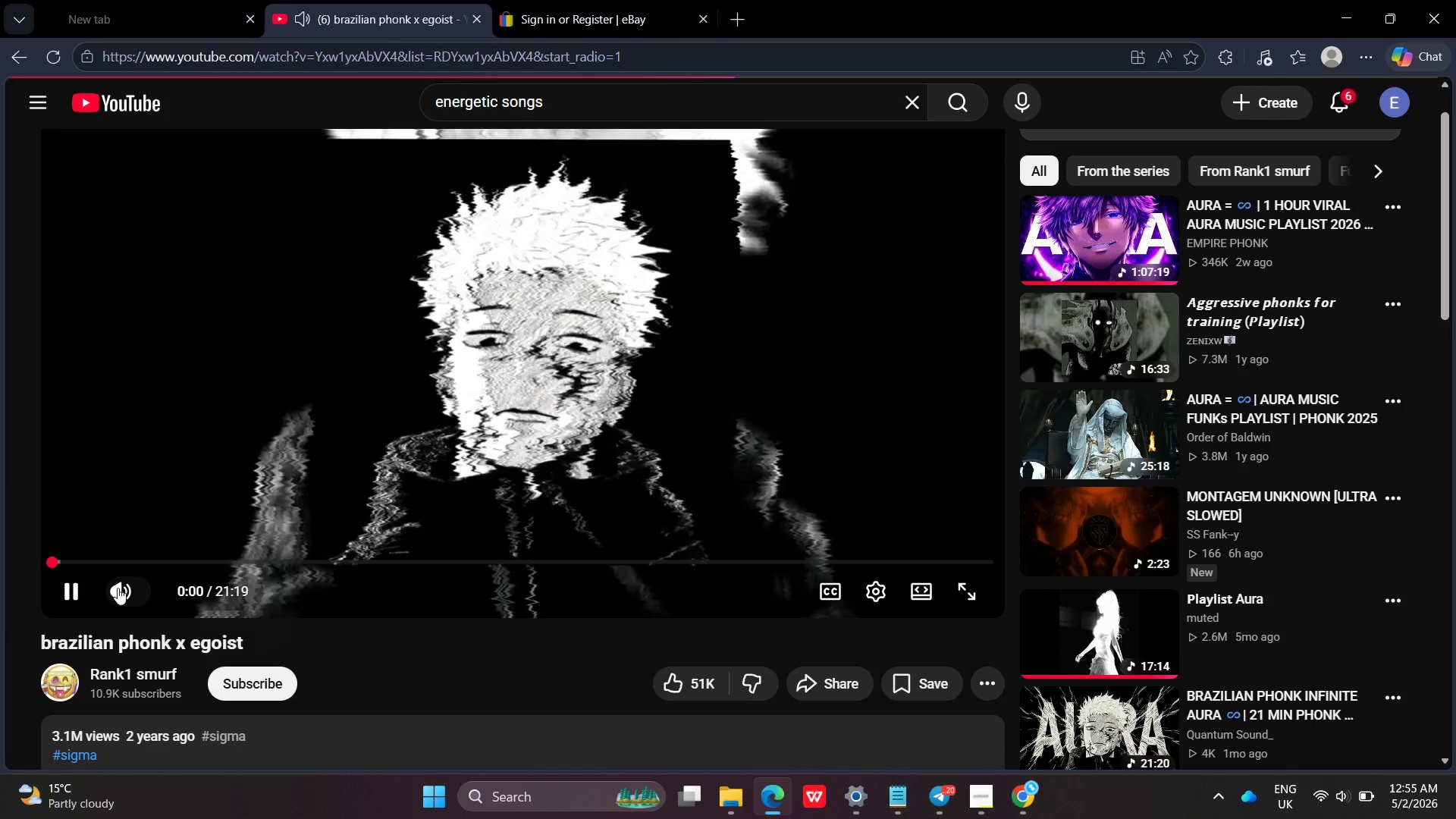 
left_click([108, 555])
 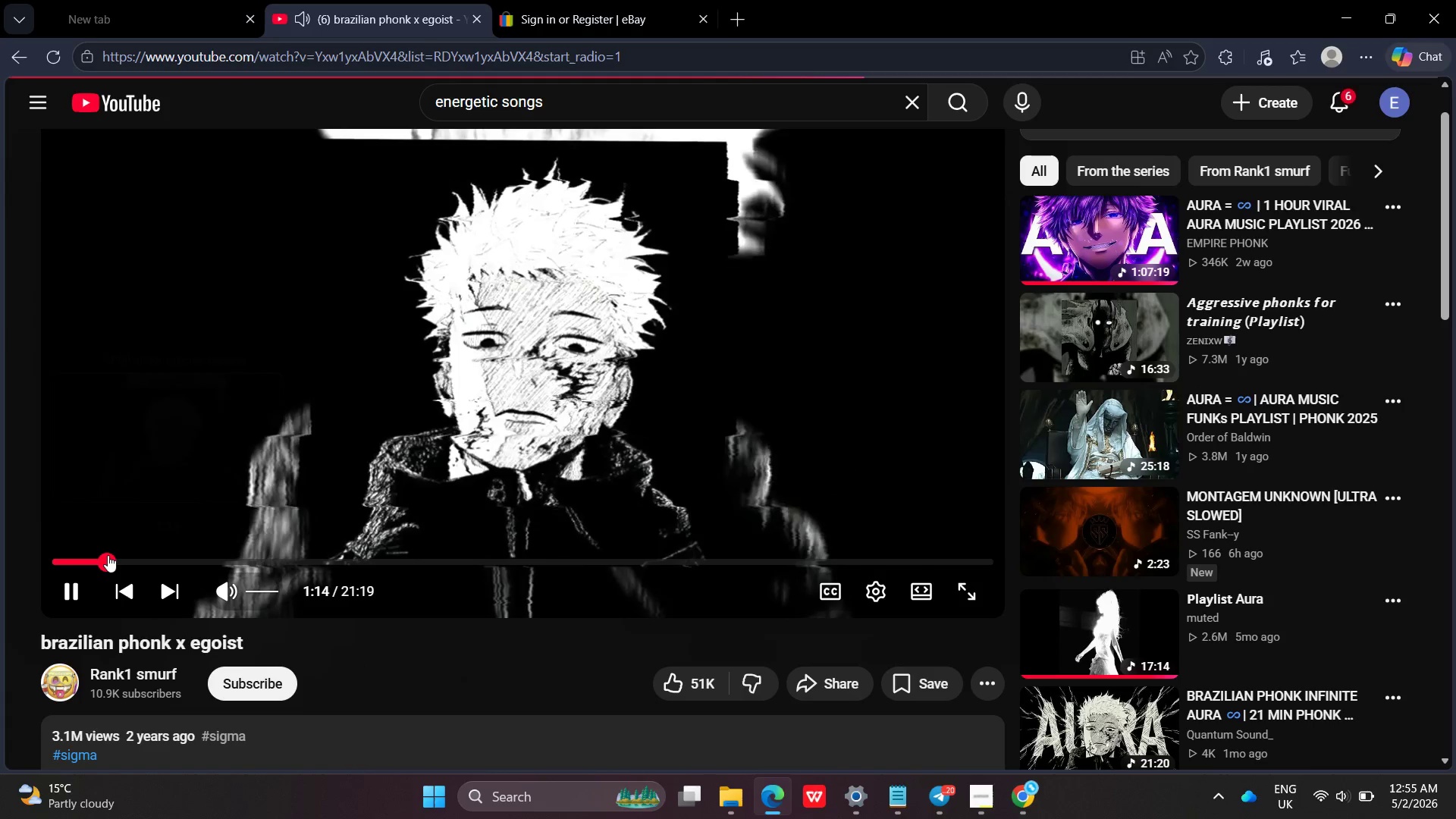 
left_click([108, 555])
 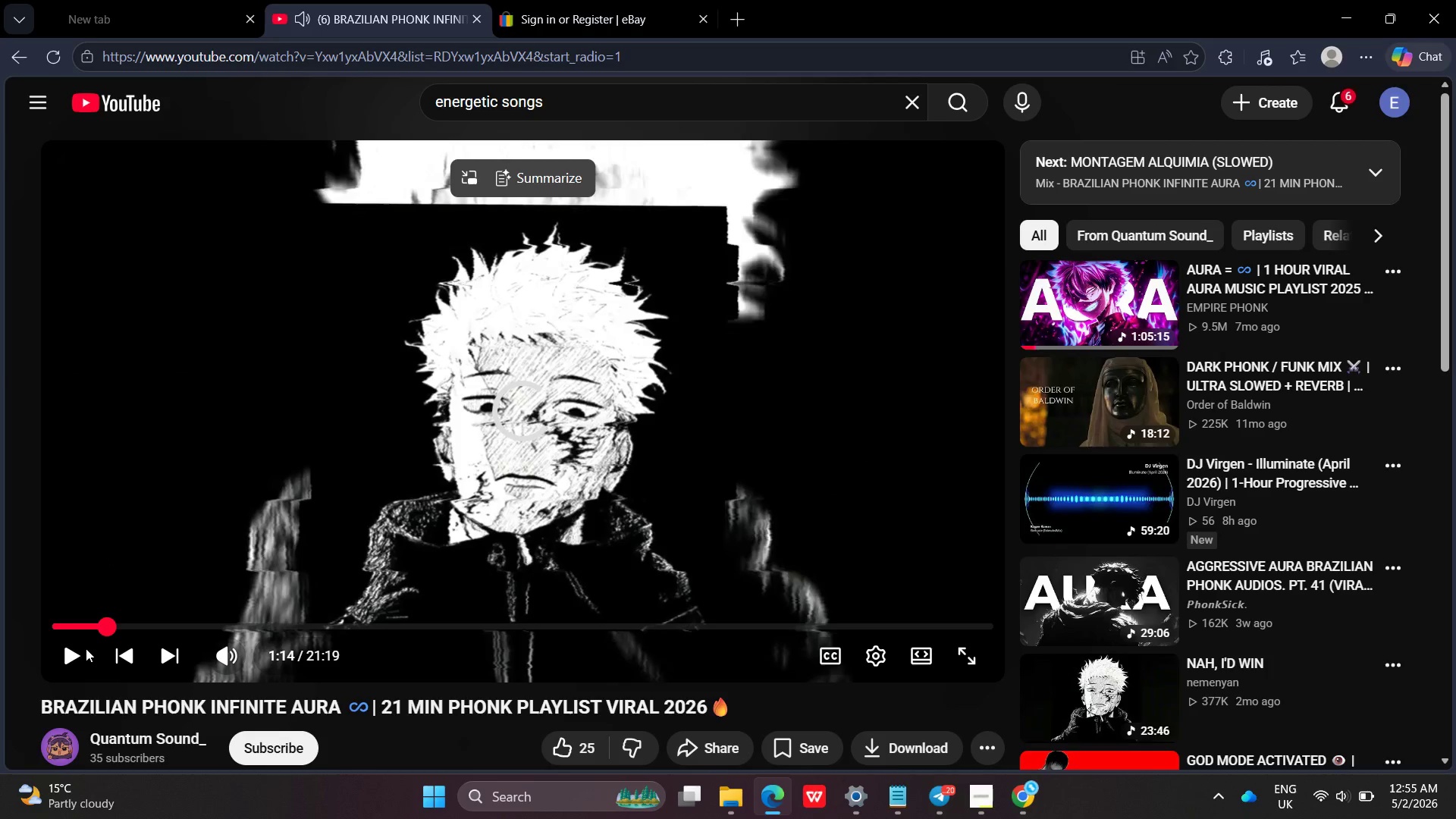 
left_click([83, 651])
 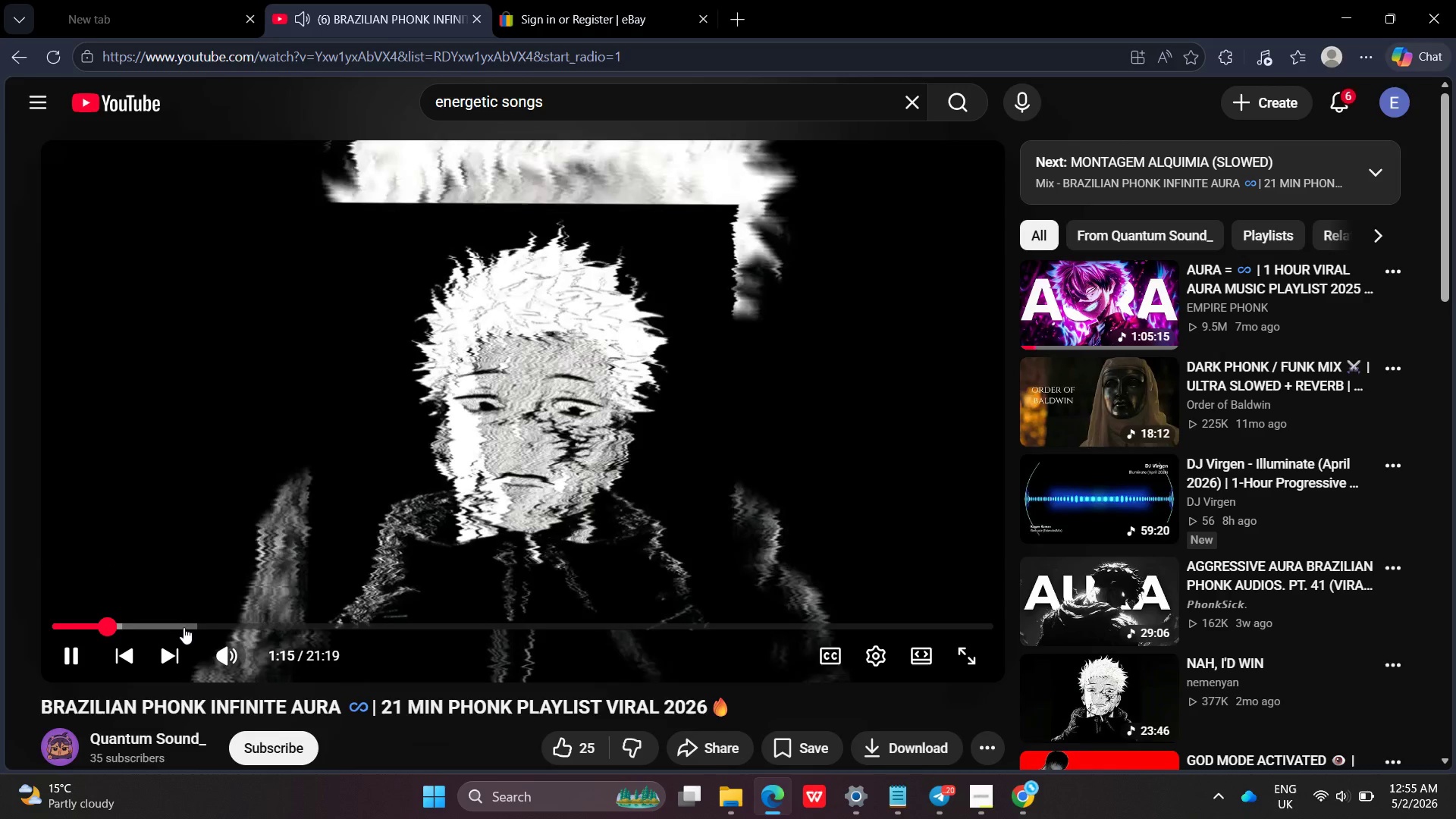 
left_click([184, 627])
 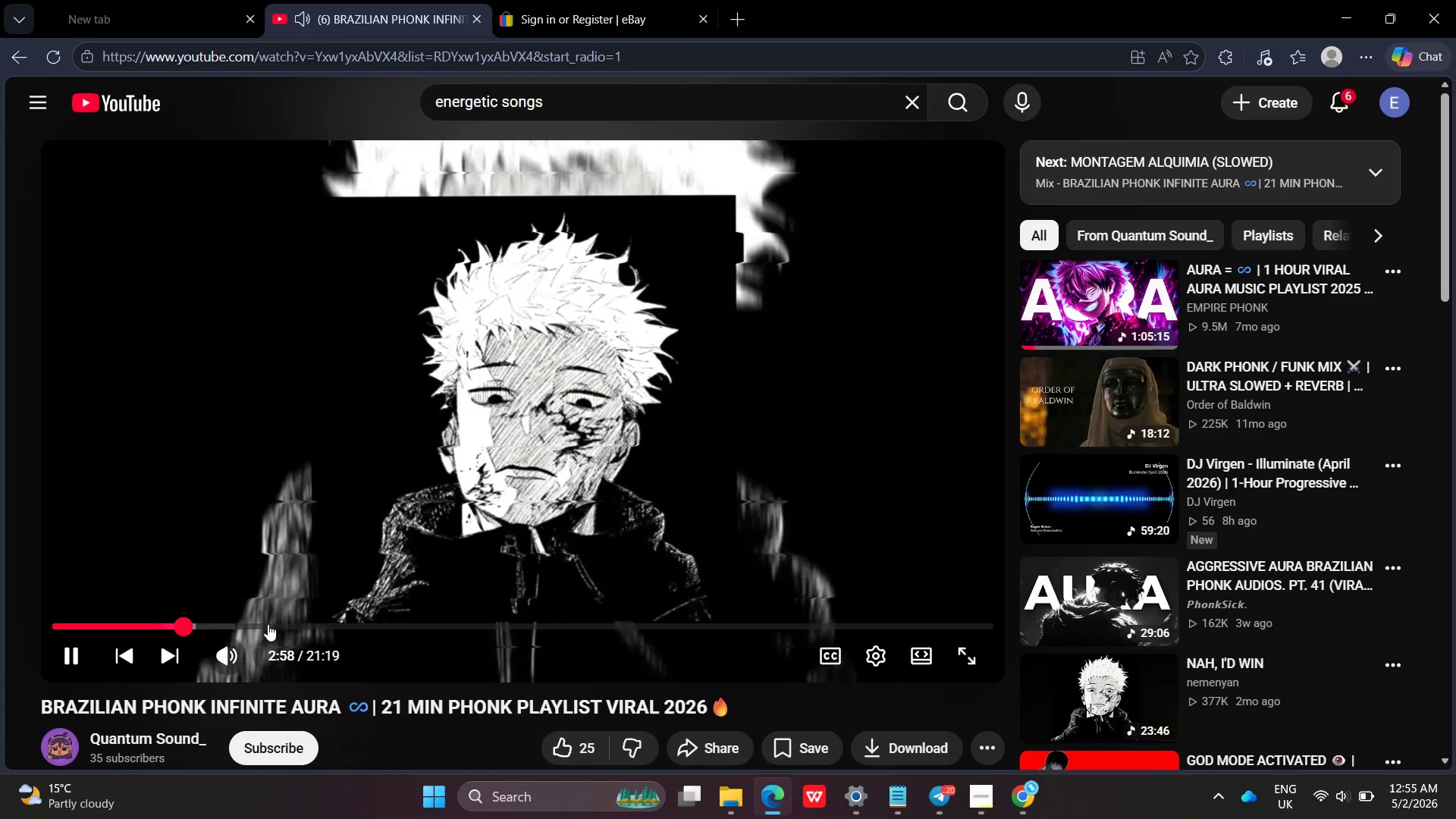 
left_click([304, 624])
 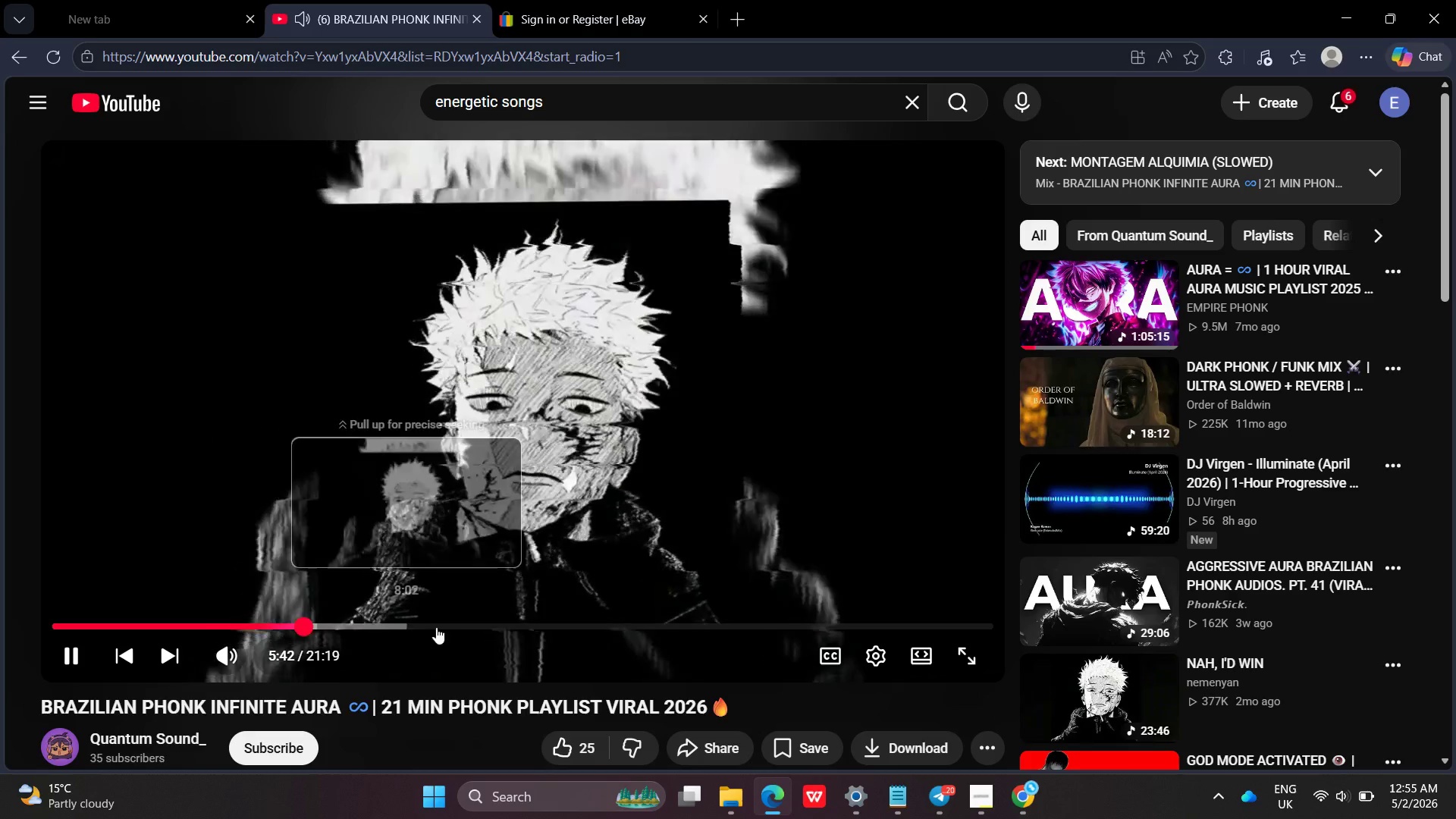 
left_click([452, 629])
 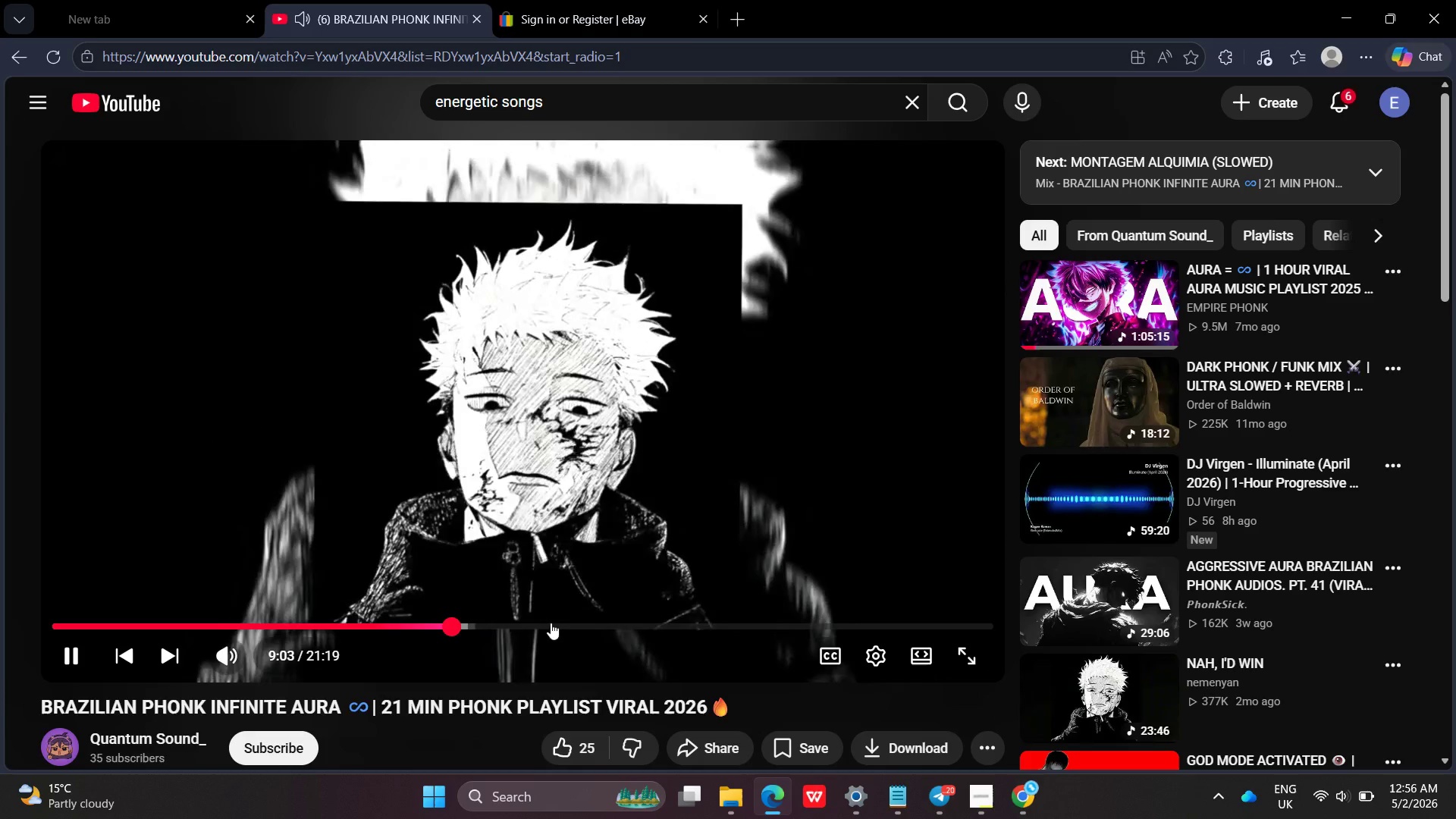 
left_click([607, 625])
 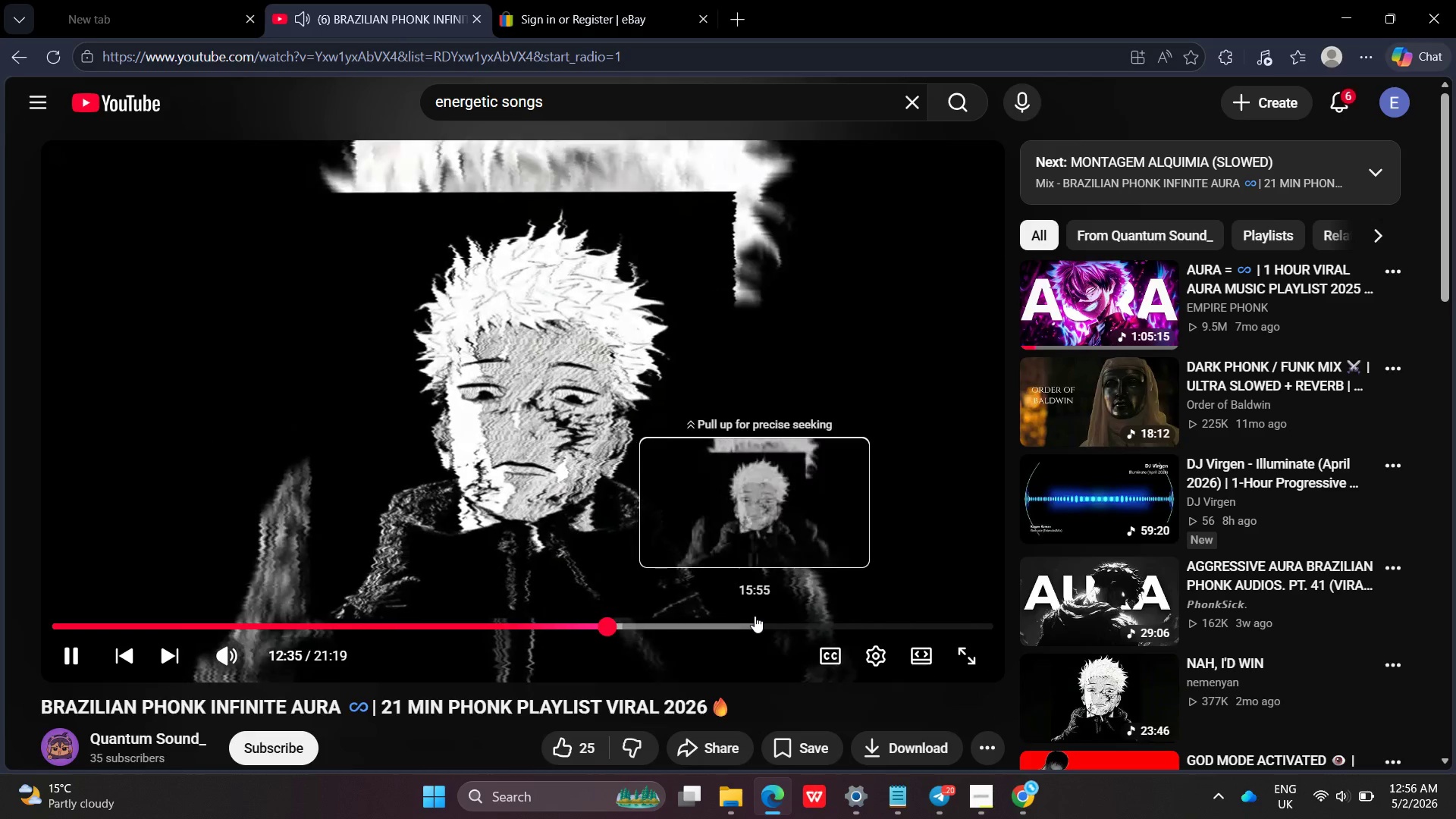 
left_click([753, 622])
 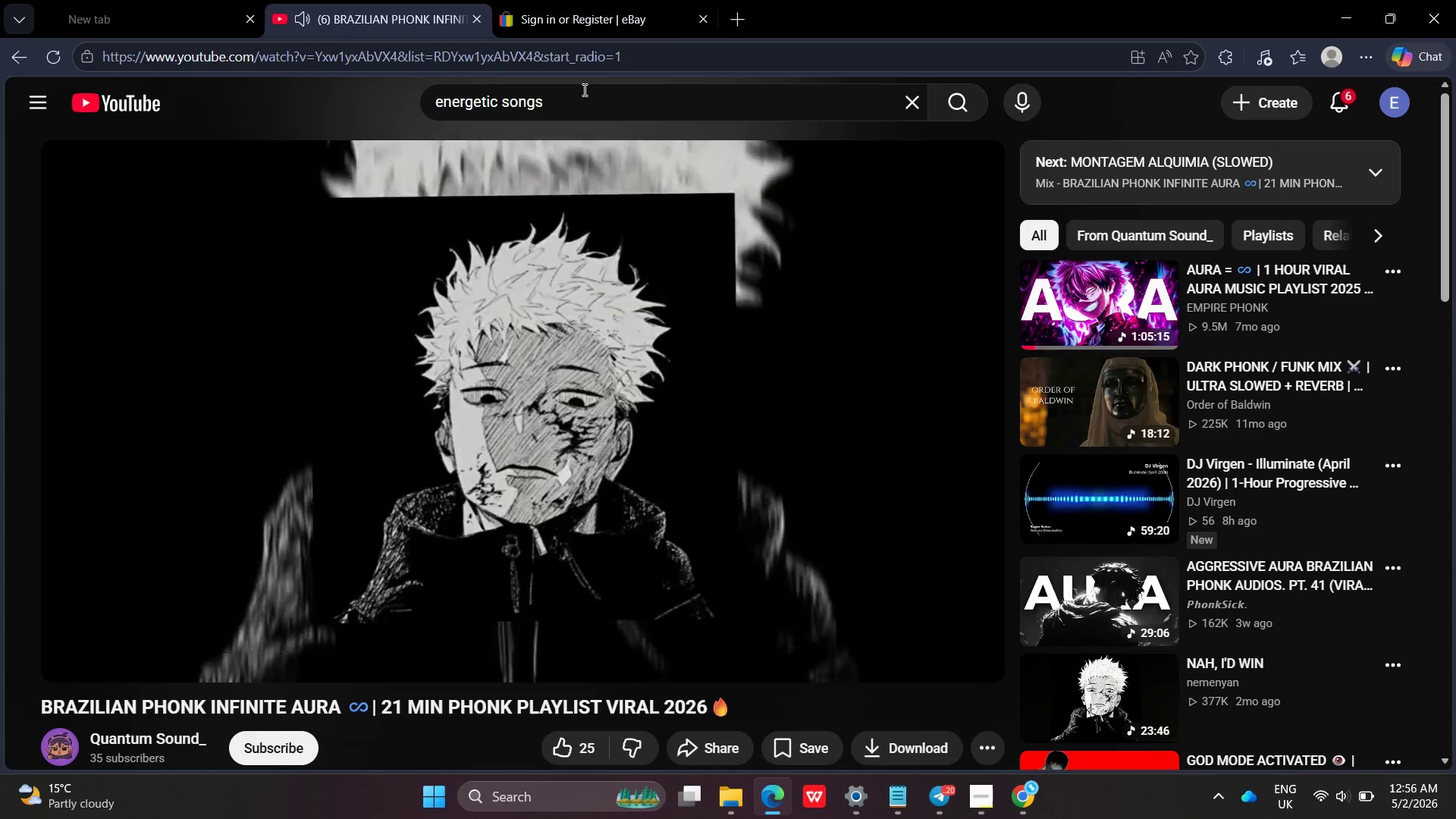 
left_click_drag(start_coordinate=[583, 89], to_coordinate=[563, 107])
 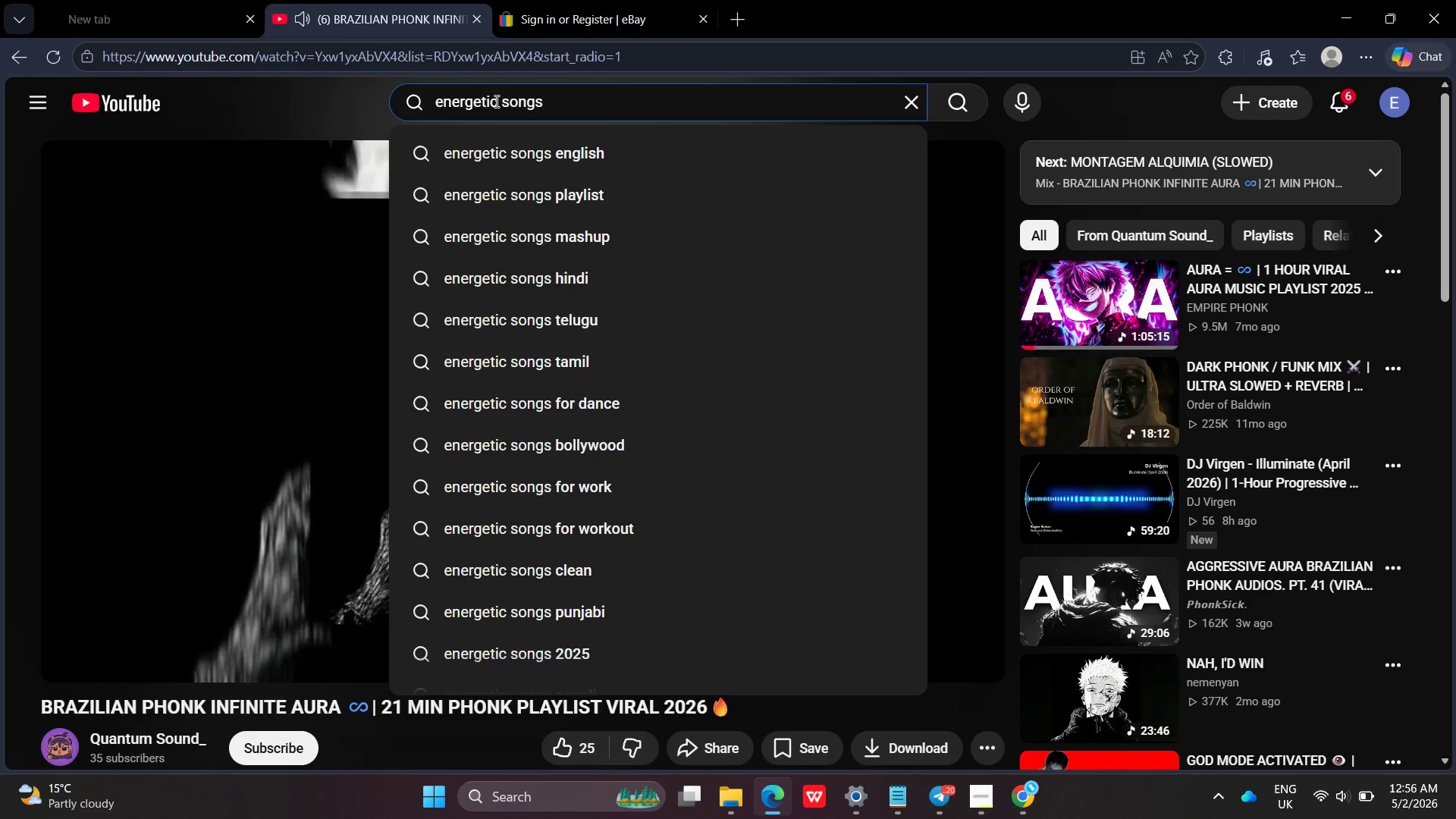 
left_click([495, 101])
 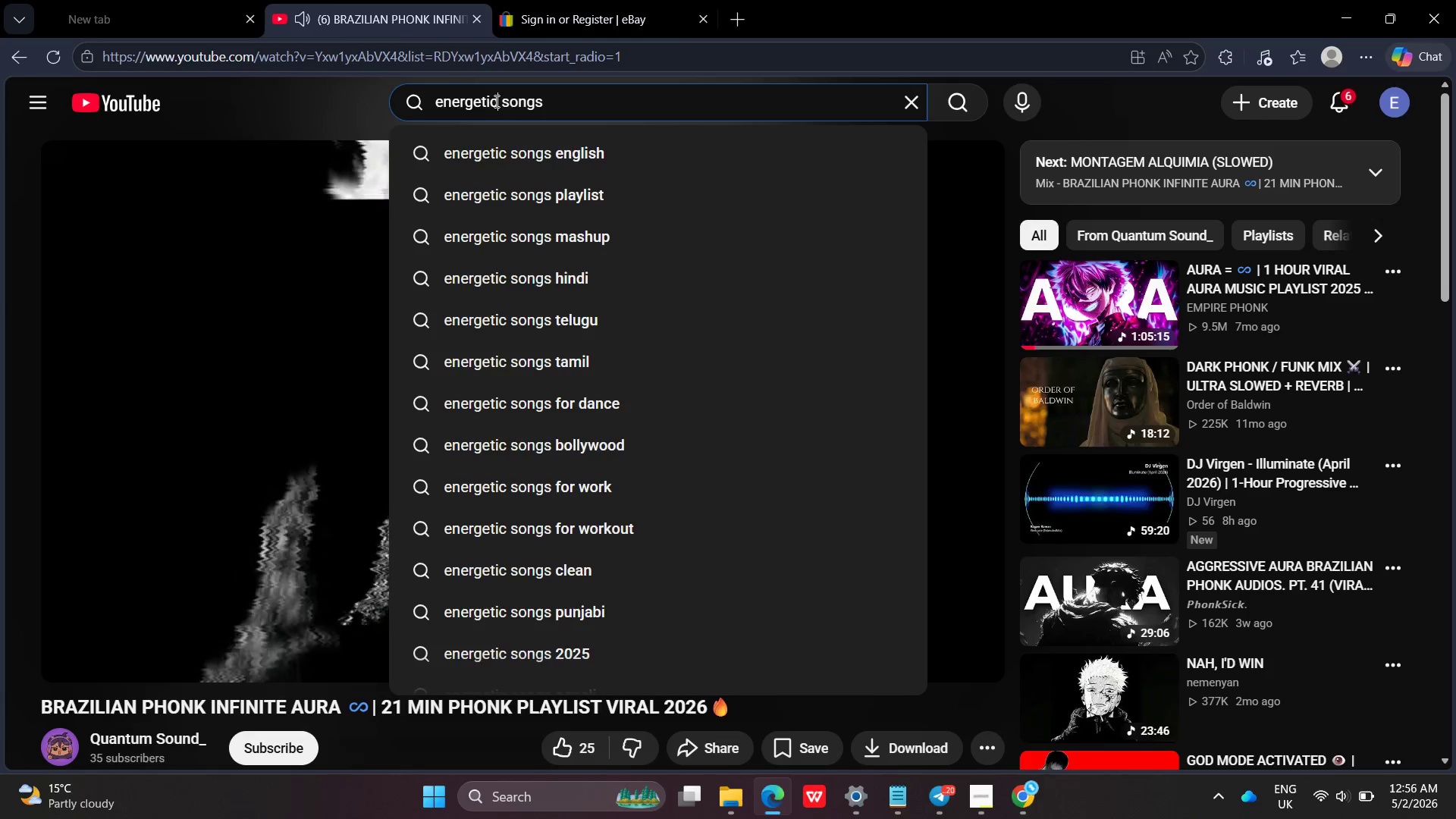 
type( phon)
 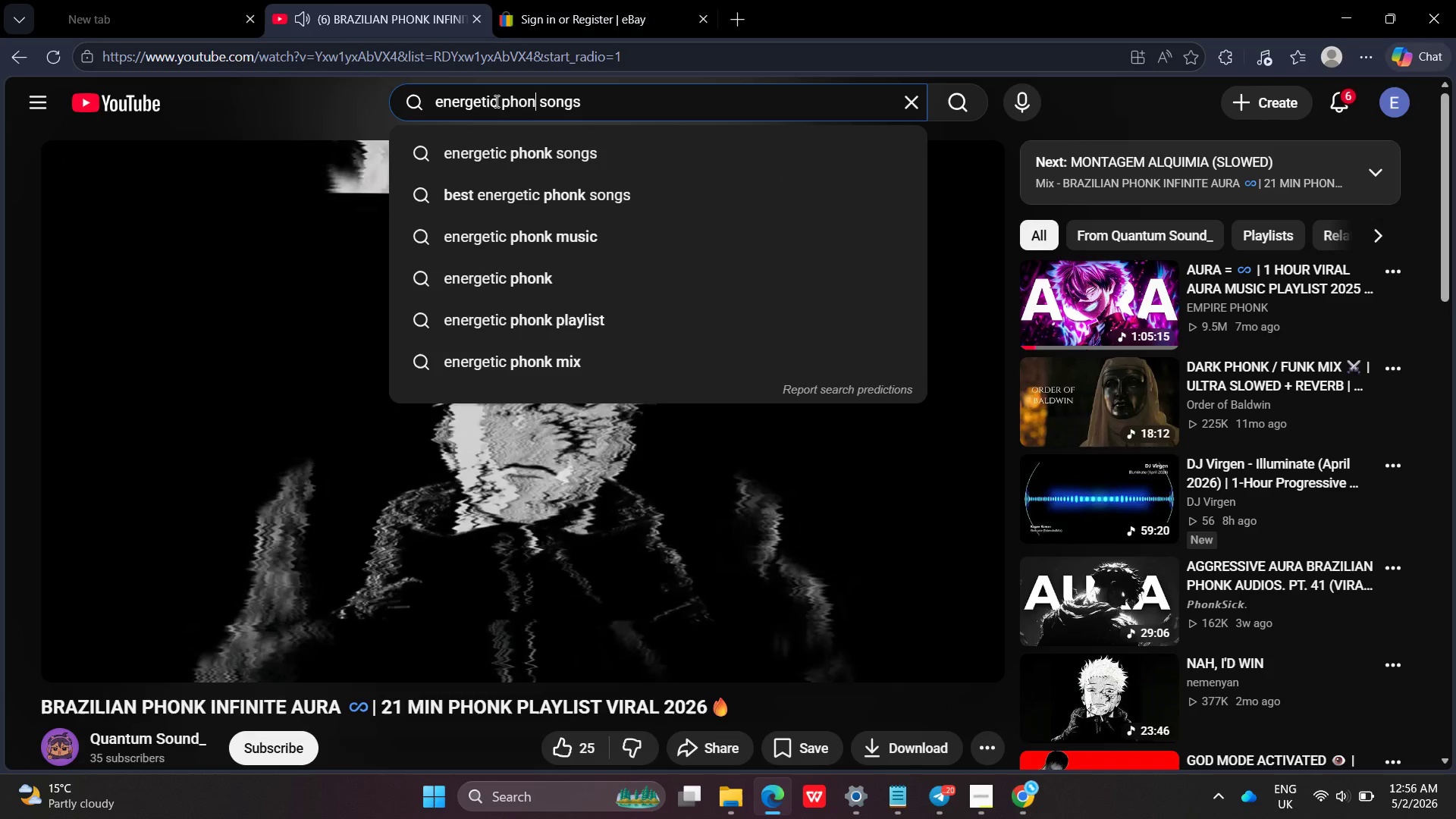 
key(Enter)
 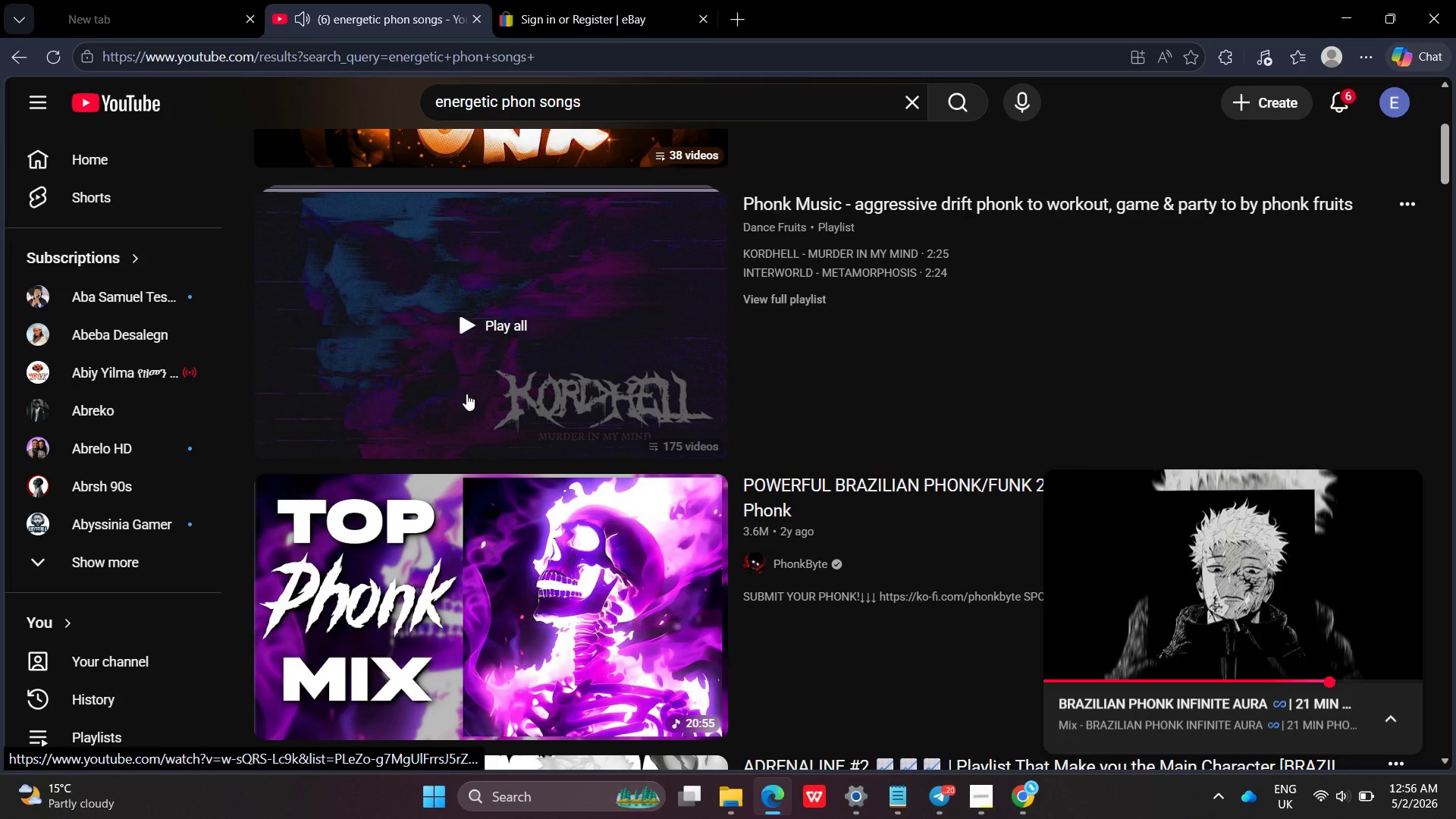 
wait(7.33)
 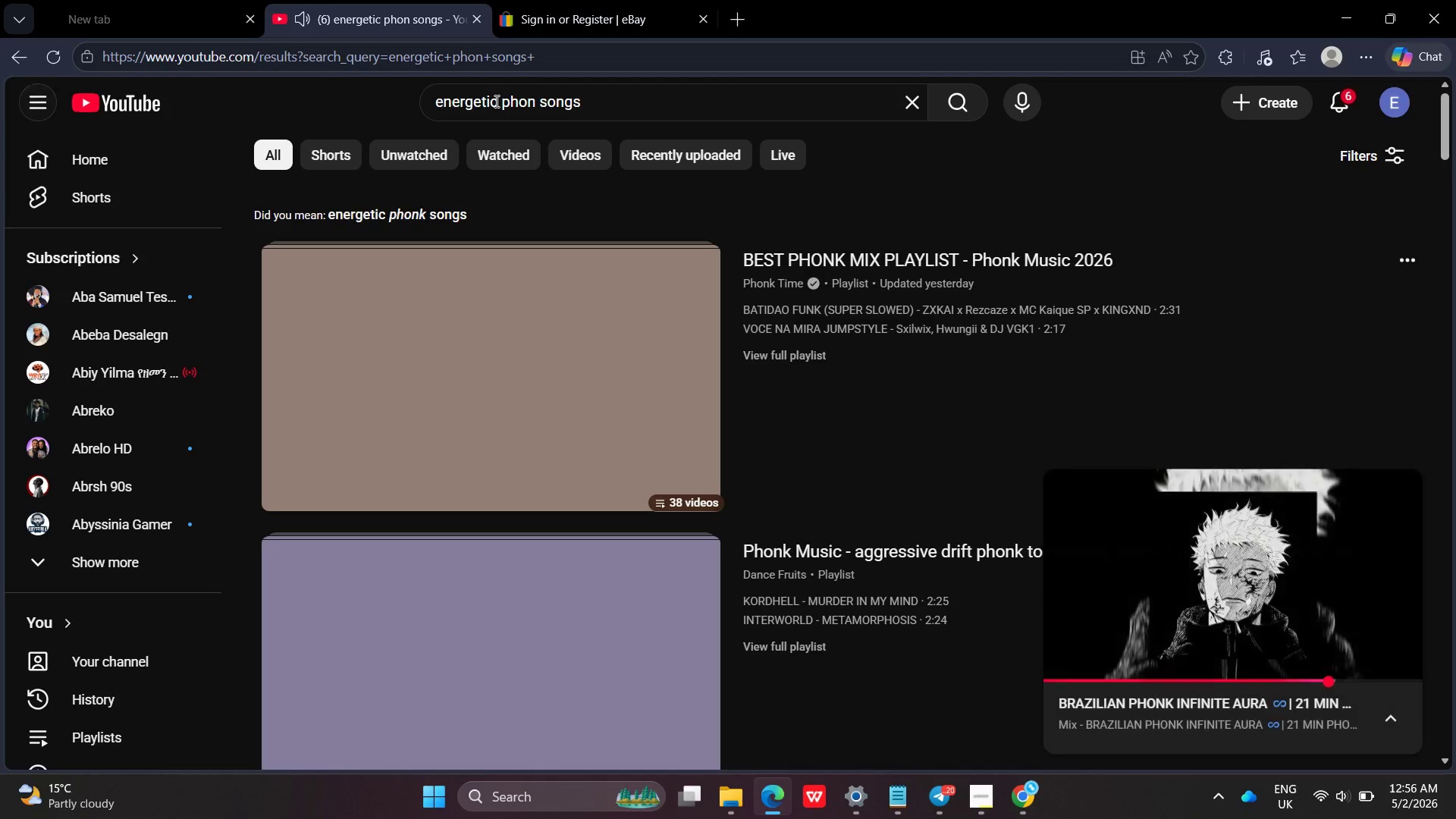 
left_click([466, 394])
 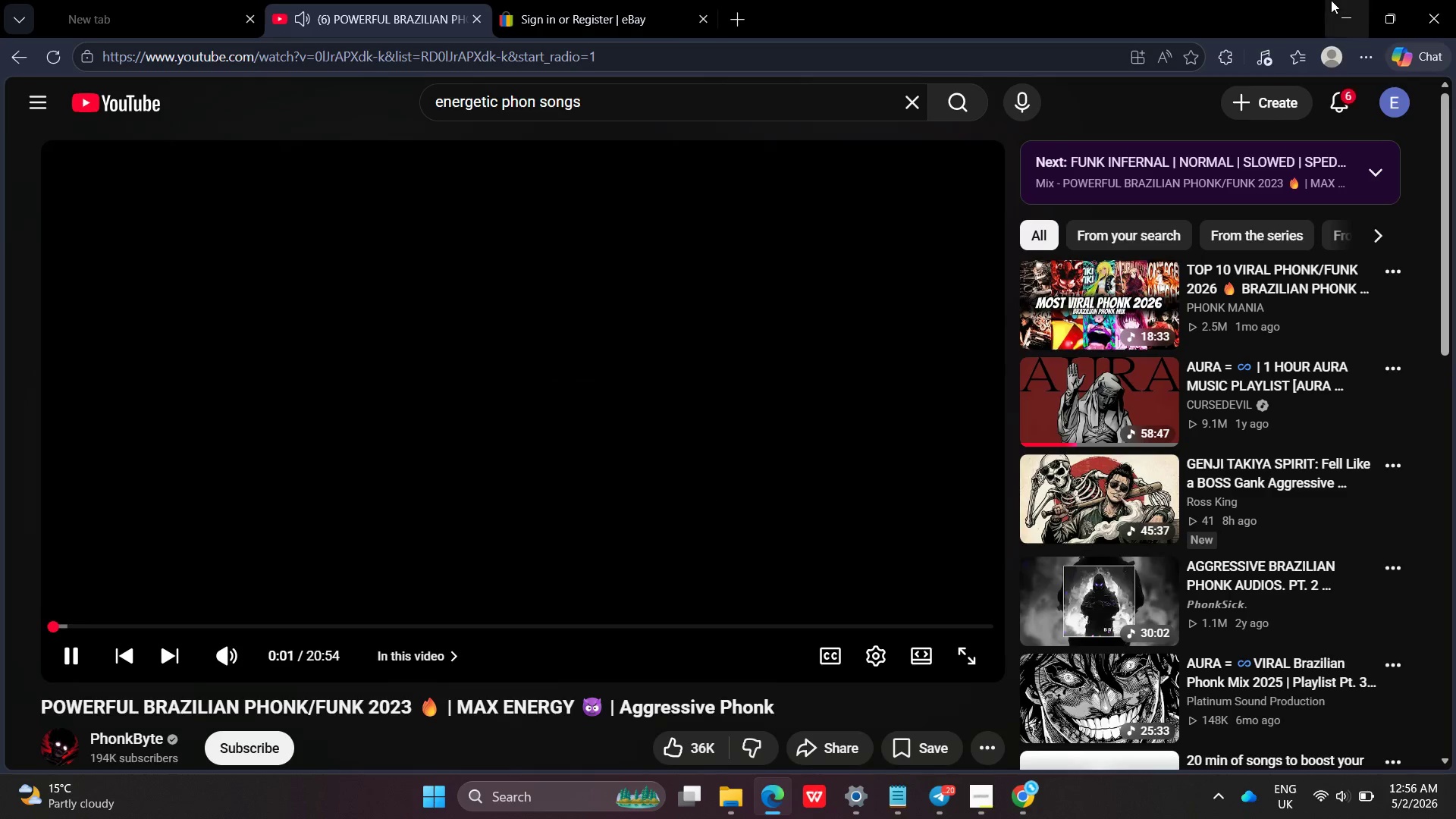 
left_click([1348, 20])
 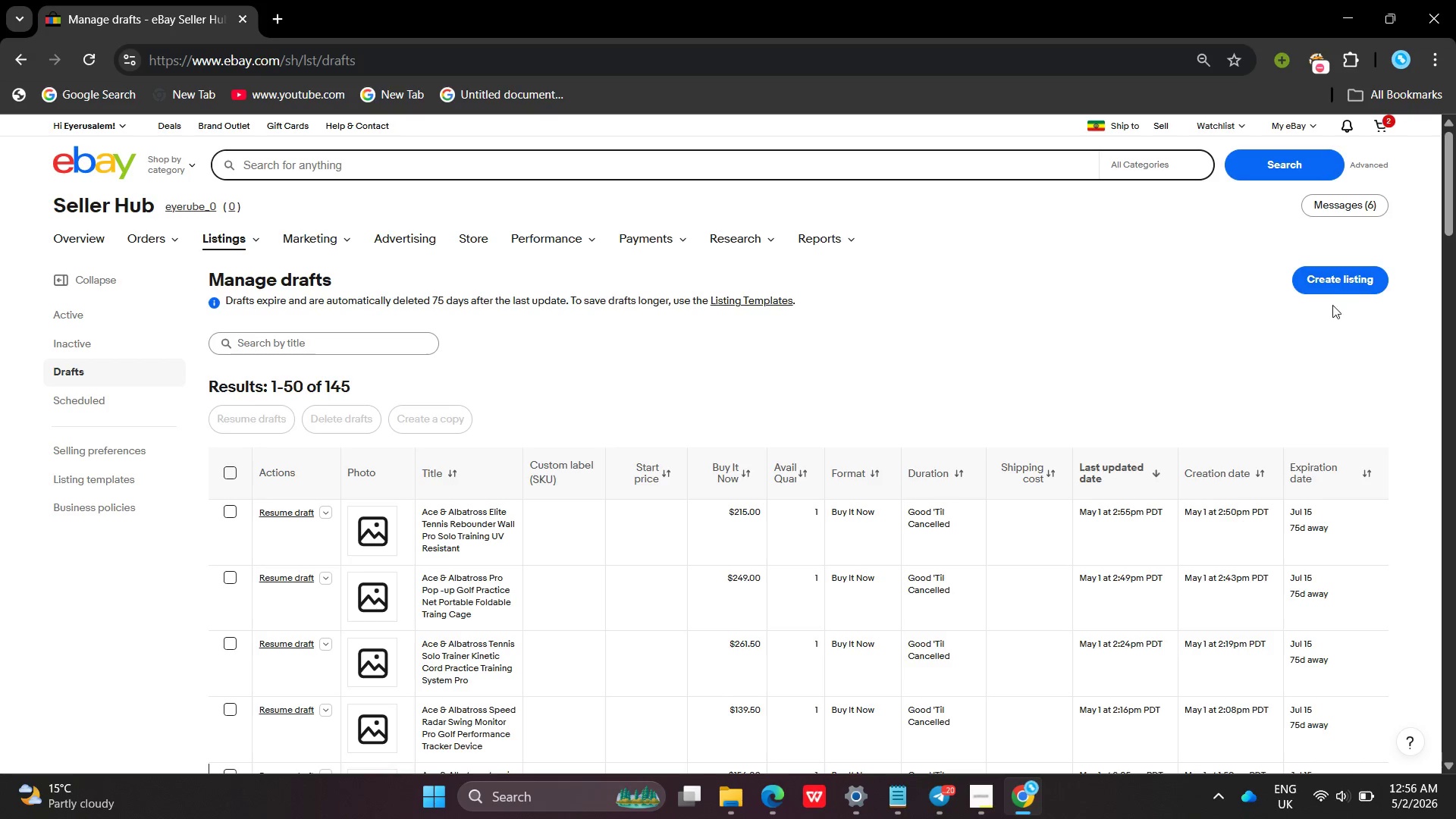 
left_click([1329, 290])
 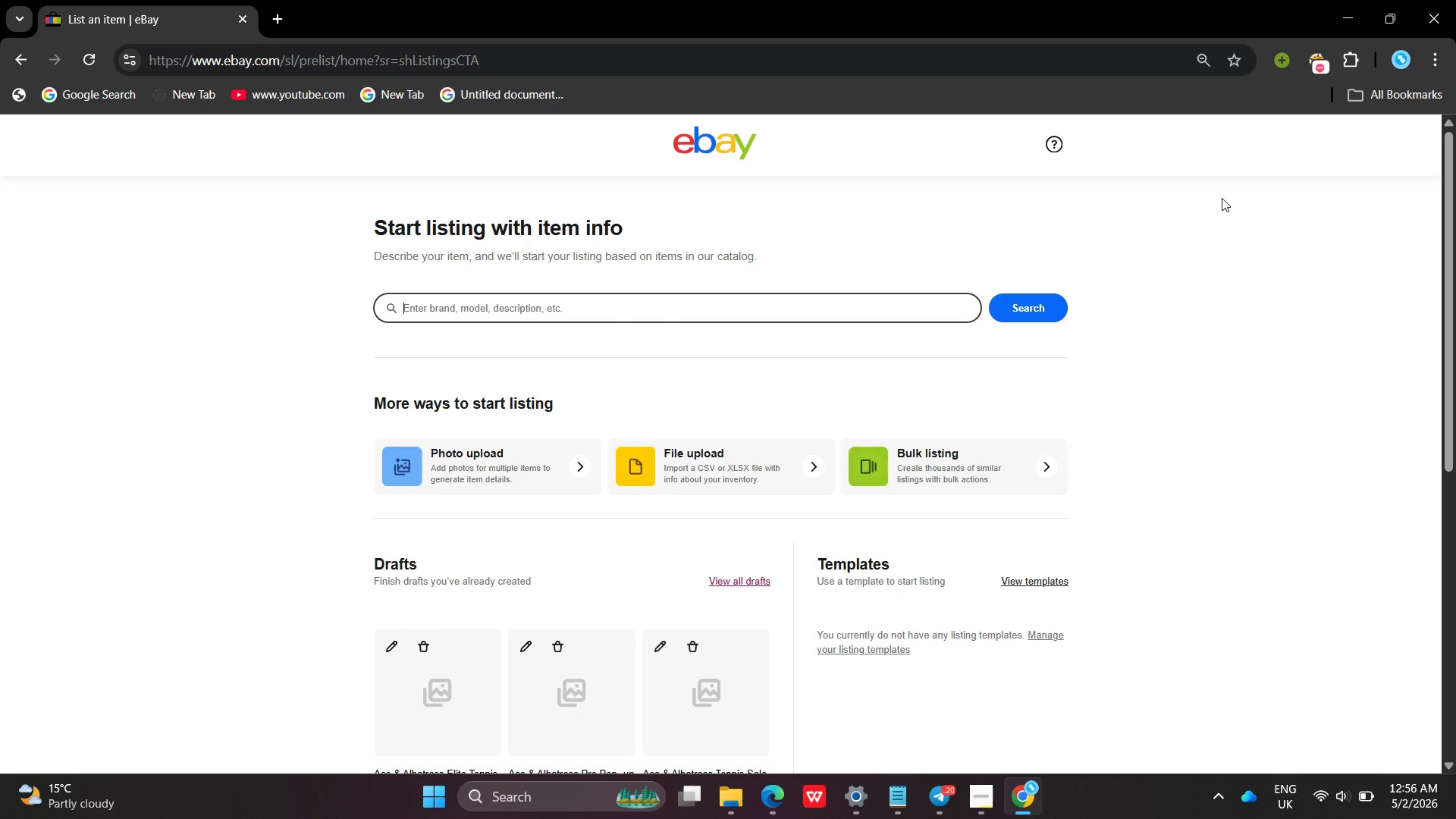 
wait(23.67)
 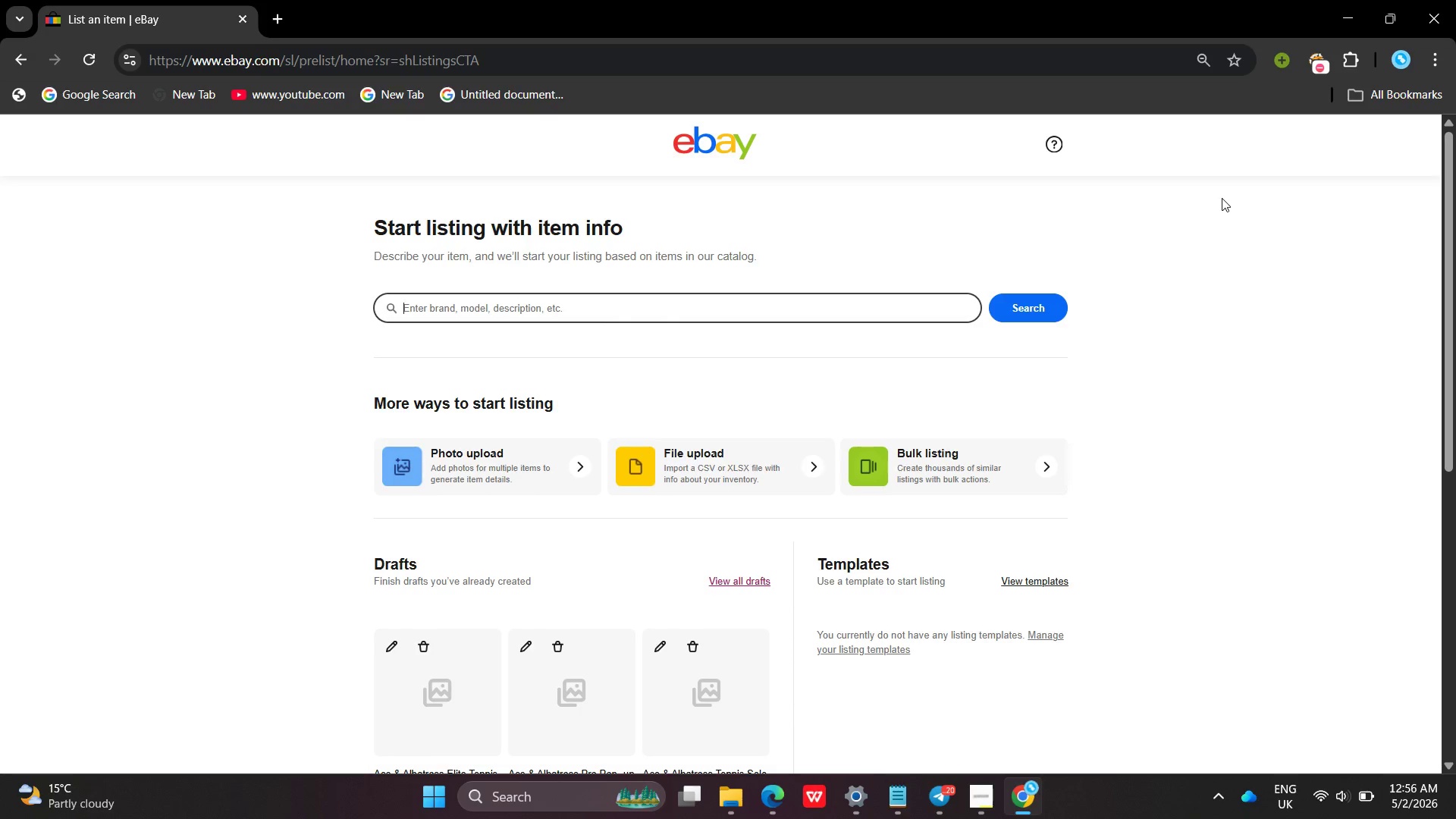 
type([VolumeUp][VolumeUp]Ace & Albatrpss )
key(Backspace)
key(Backspace)
key(Backspace)
key(Backspace)
key(Backspace)
type(ross Gobl)
key(Backspace)
key(Backspace)
type(ld )
key(Backspace)
key(Backspace)
type(f p)
key(Backspace)
type(Practice Cgae Heavy duty Baackyard Driving Range Sysyte)
key(Backspace)
key(Backspace)
key(Backspace)
type(tem Prp)
key(Backspace)
type(o)
 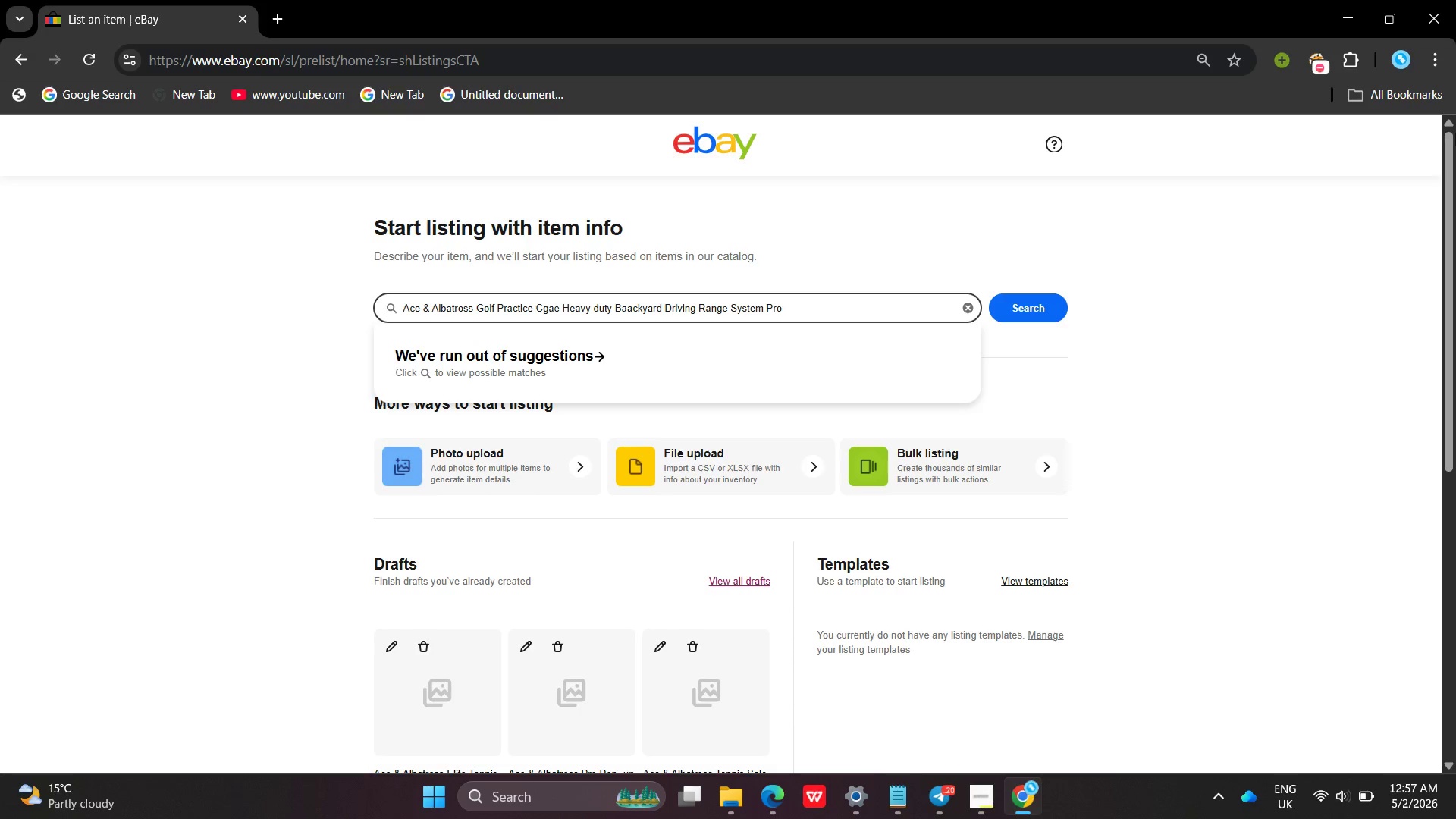 
double_click([1019, 287])
 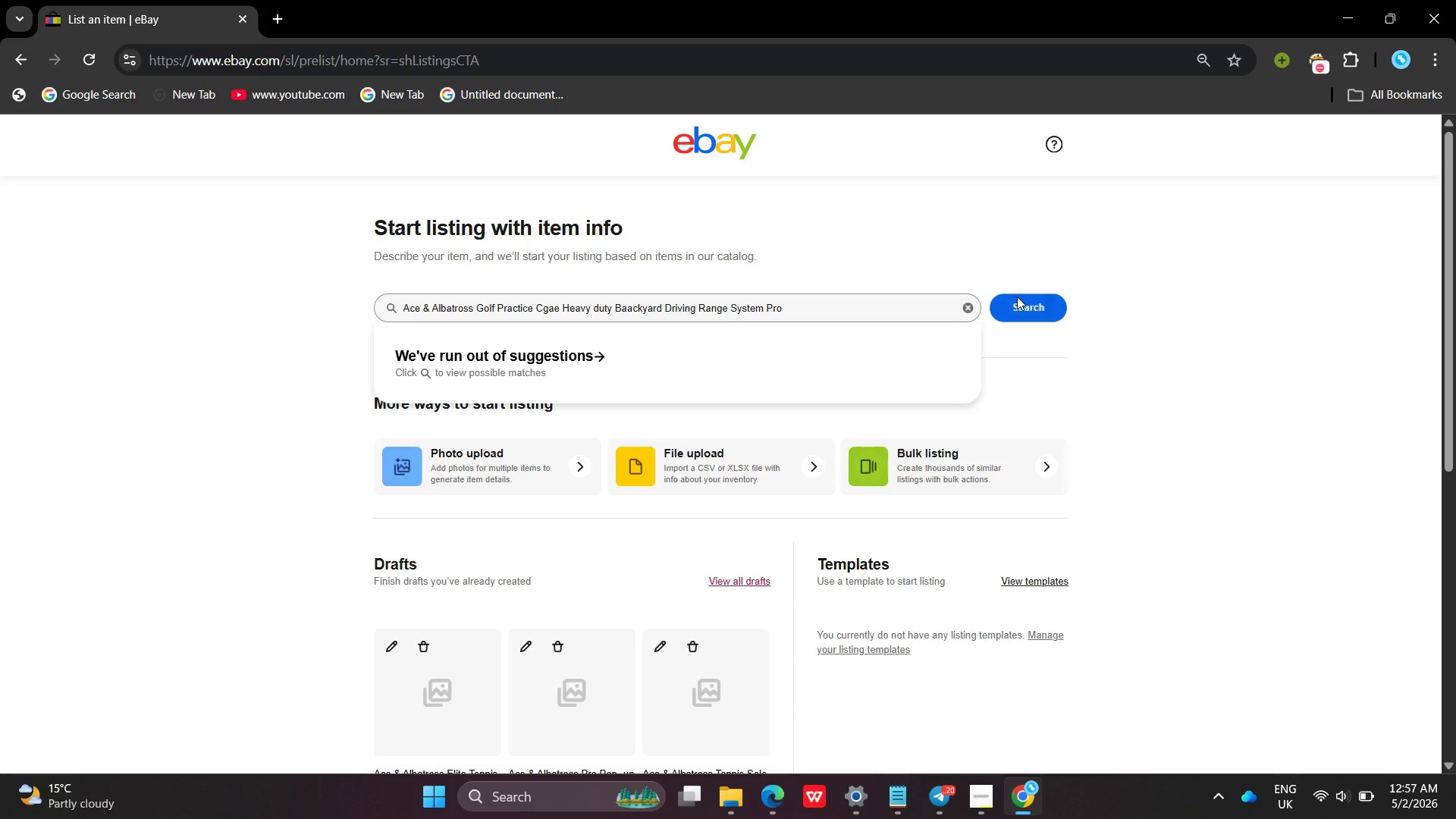 
left_click([1017, 297])
 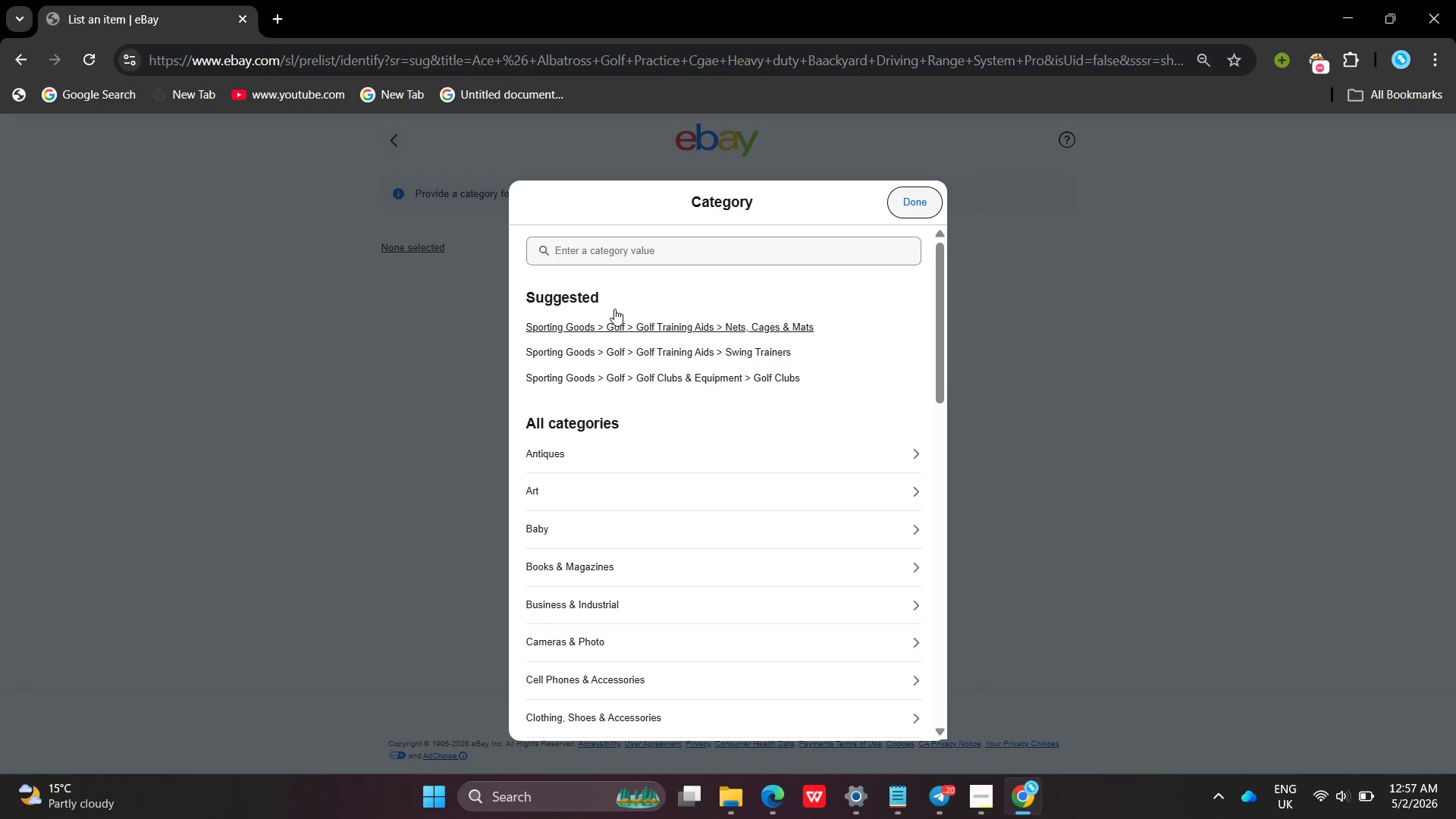 
left_click([617, 320])
 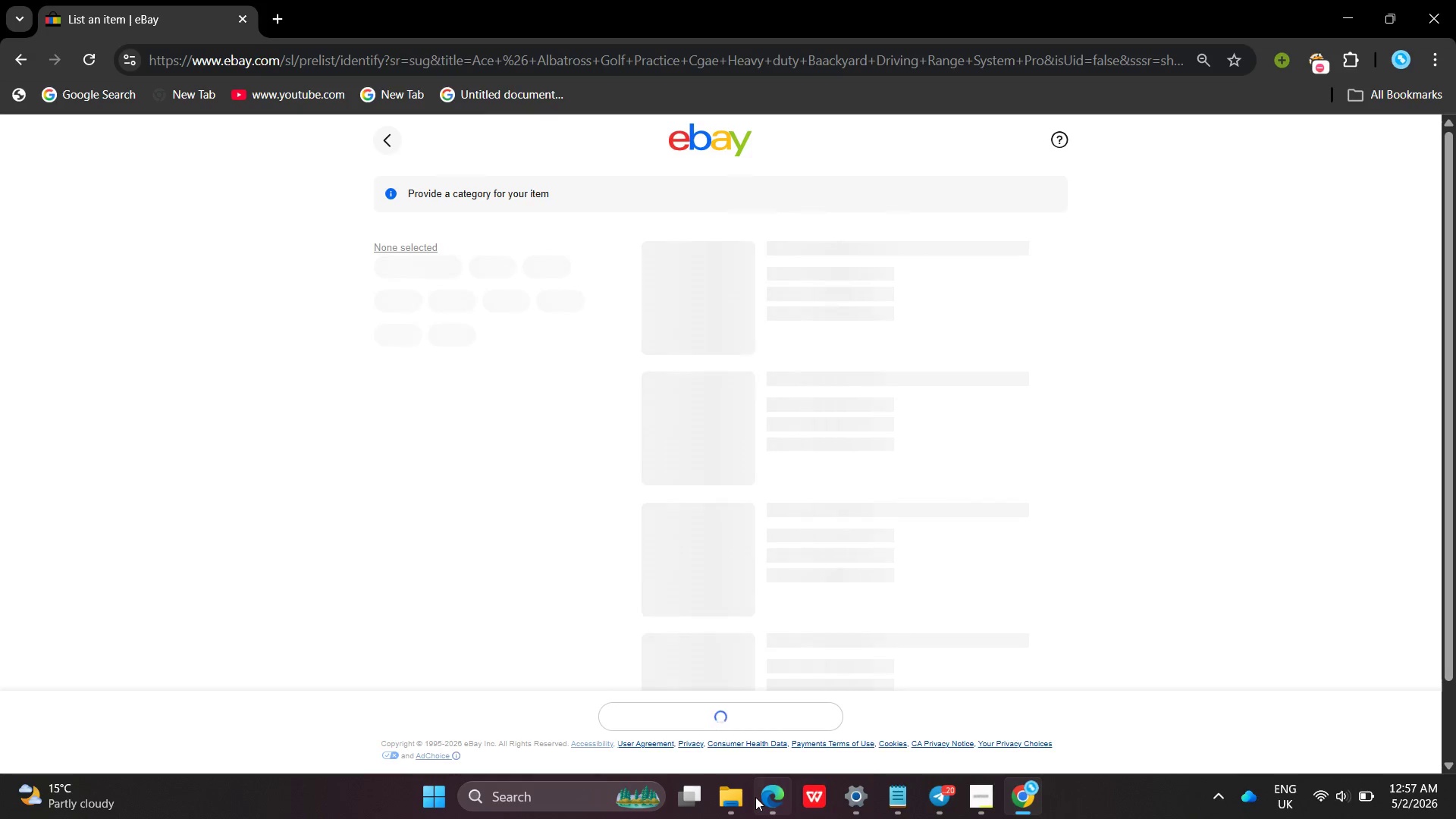 
left_click([755, 797])
 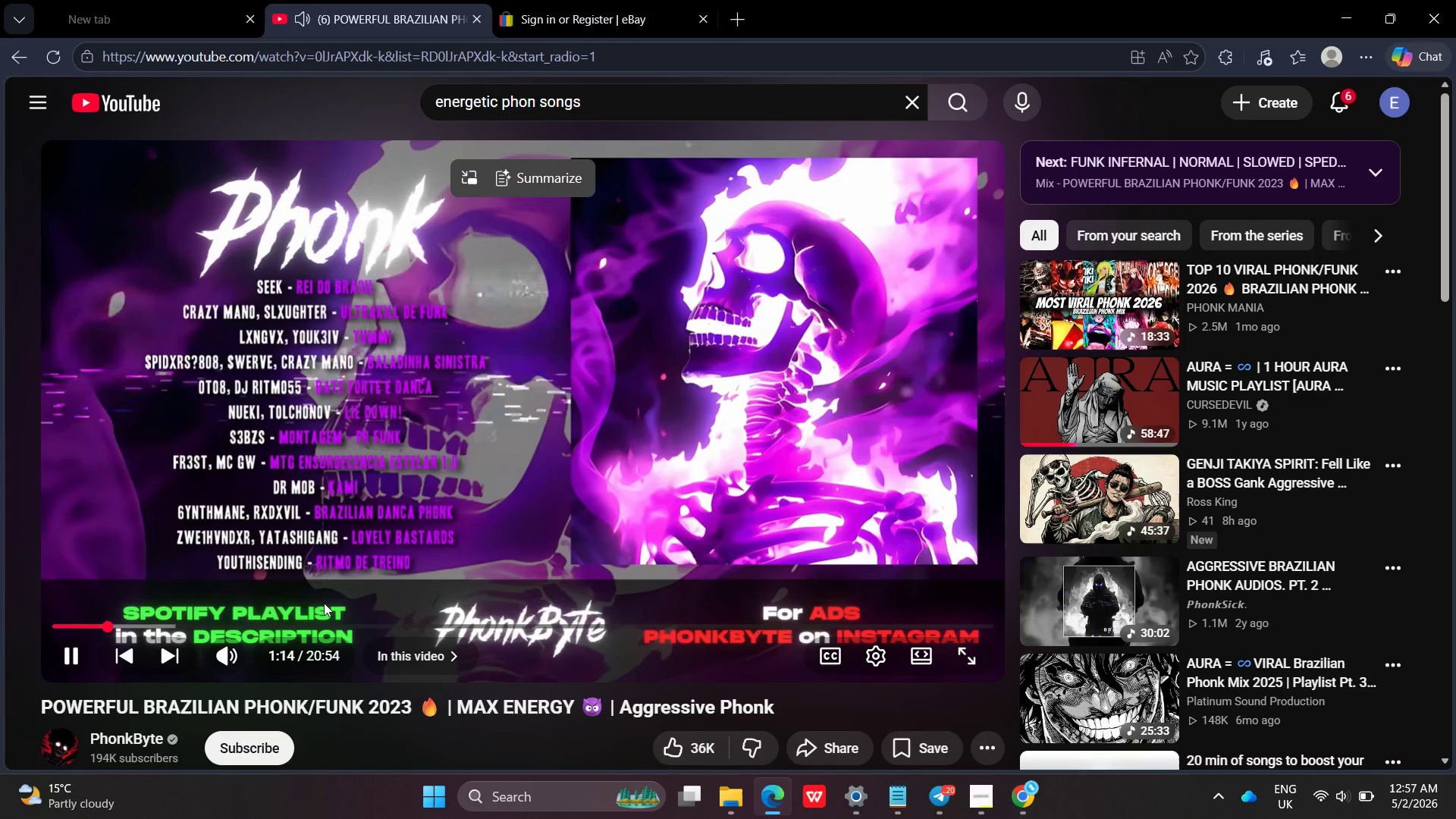 
left_click([328, 625])
 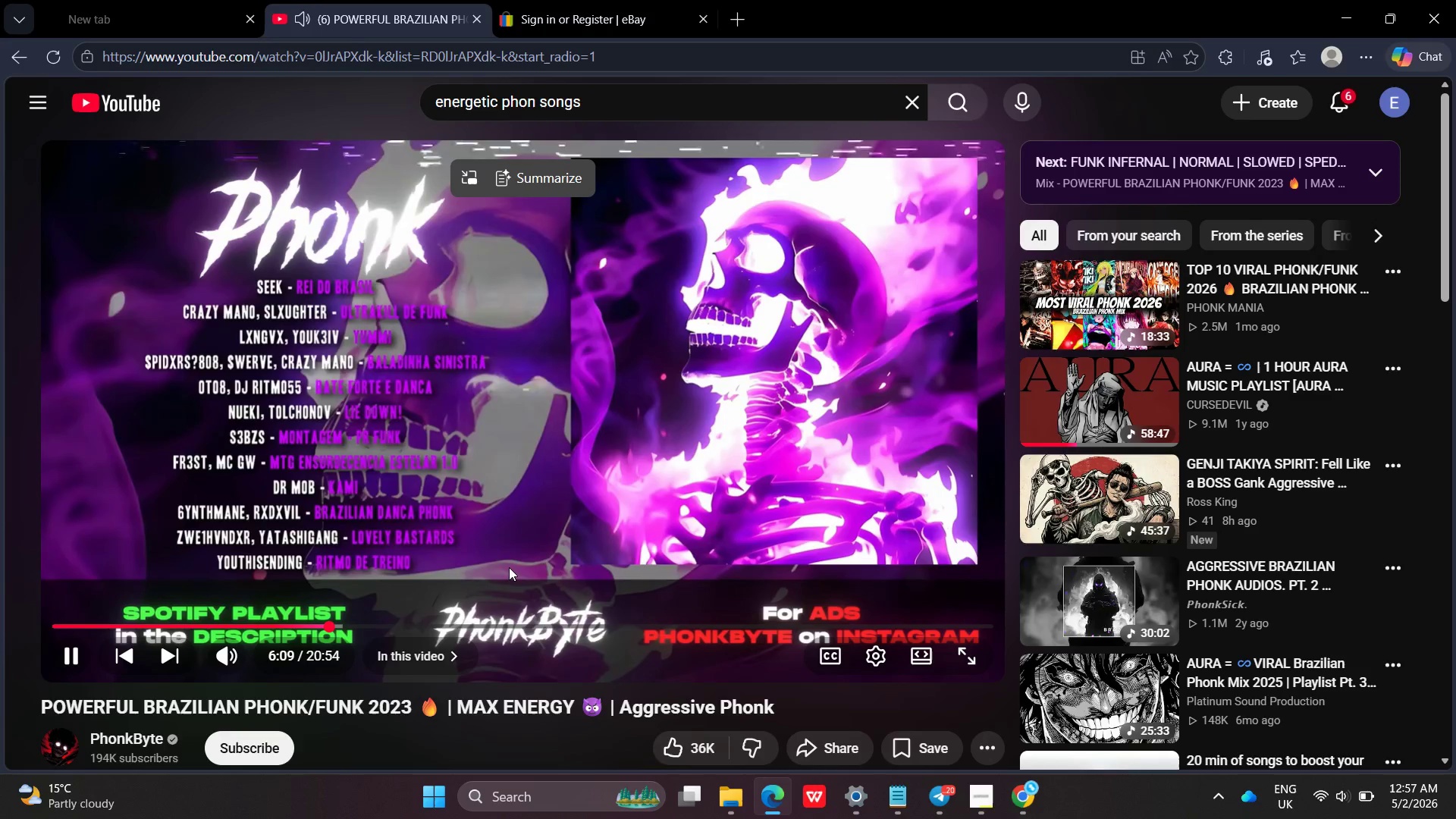 
left_click([1031, 436])
 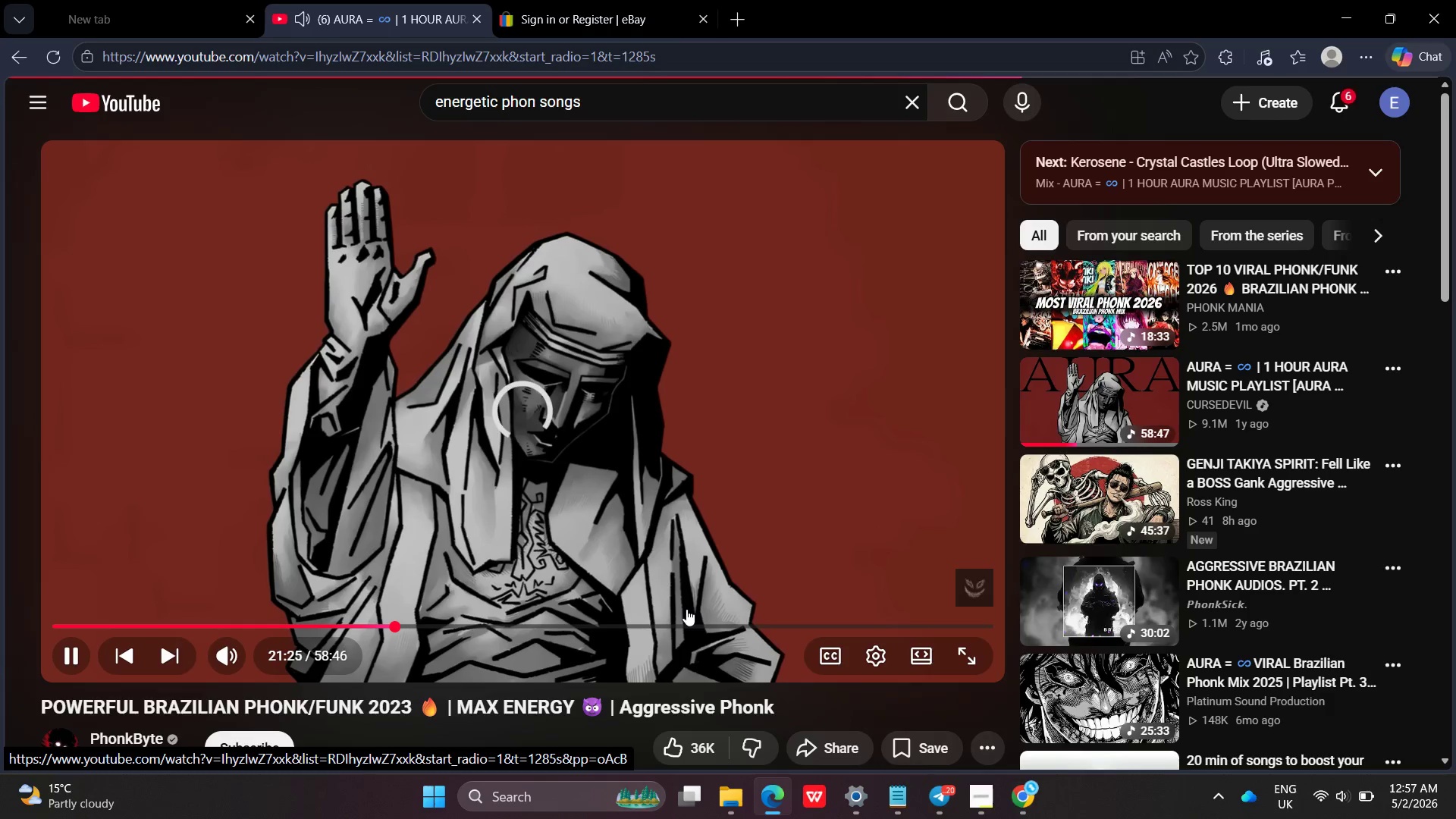 
wait(5.92)
 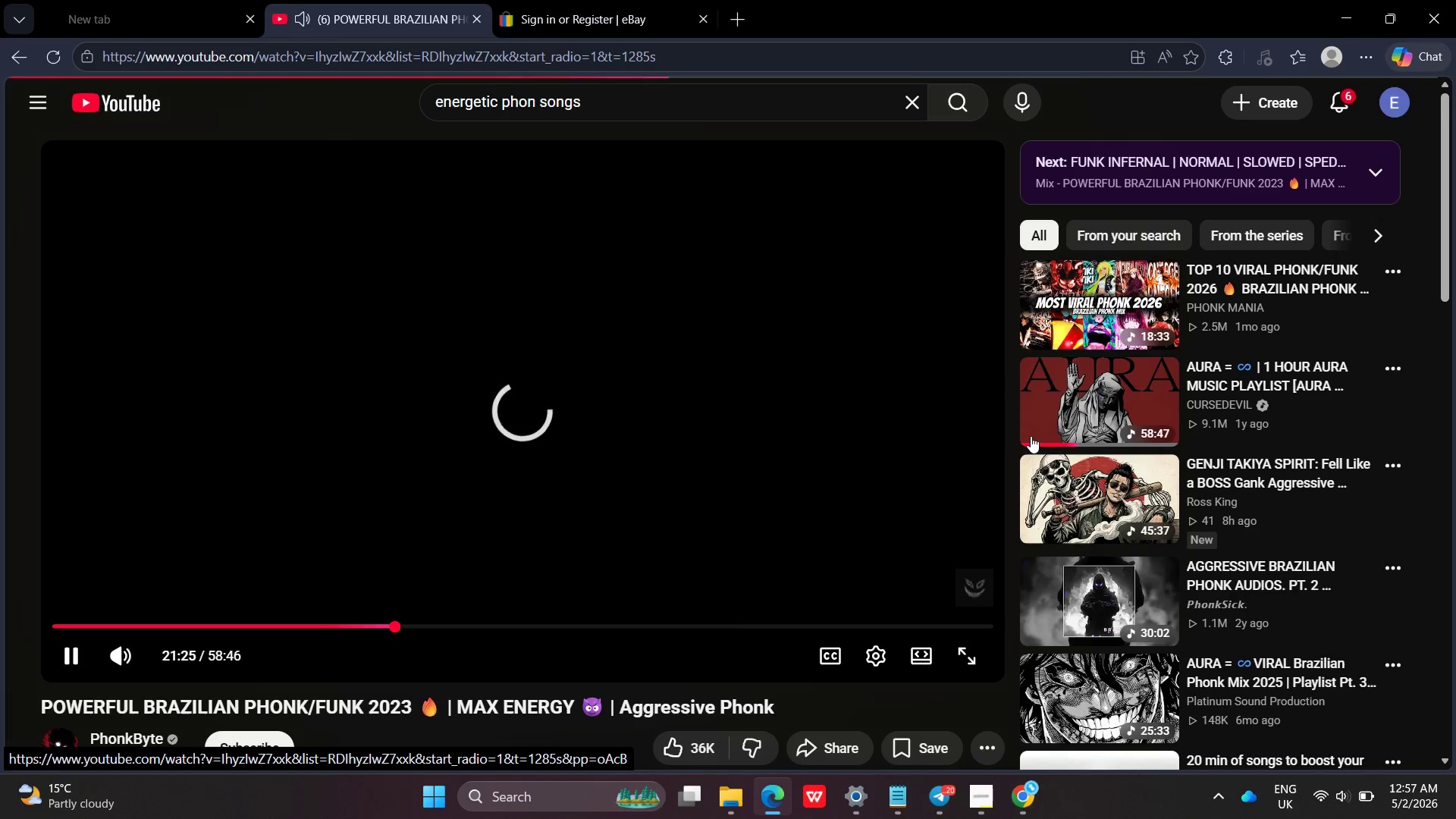 
left_click([713, 618])
 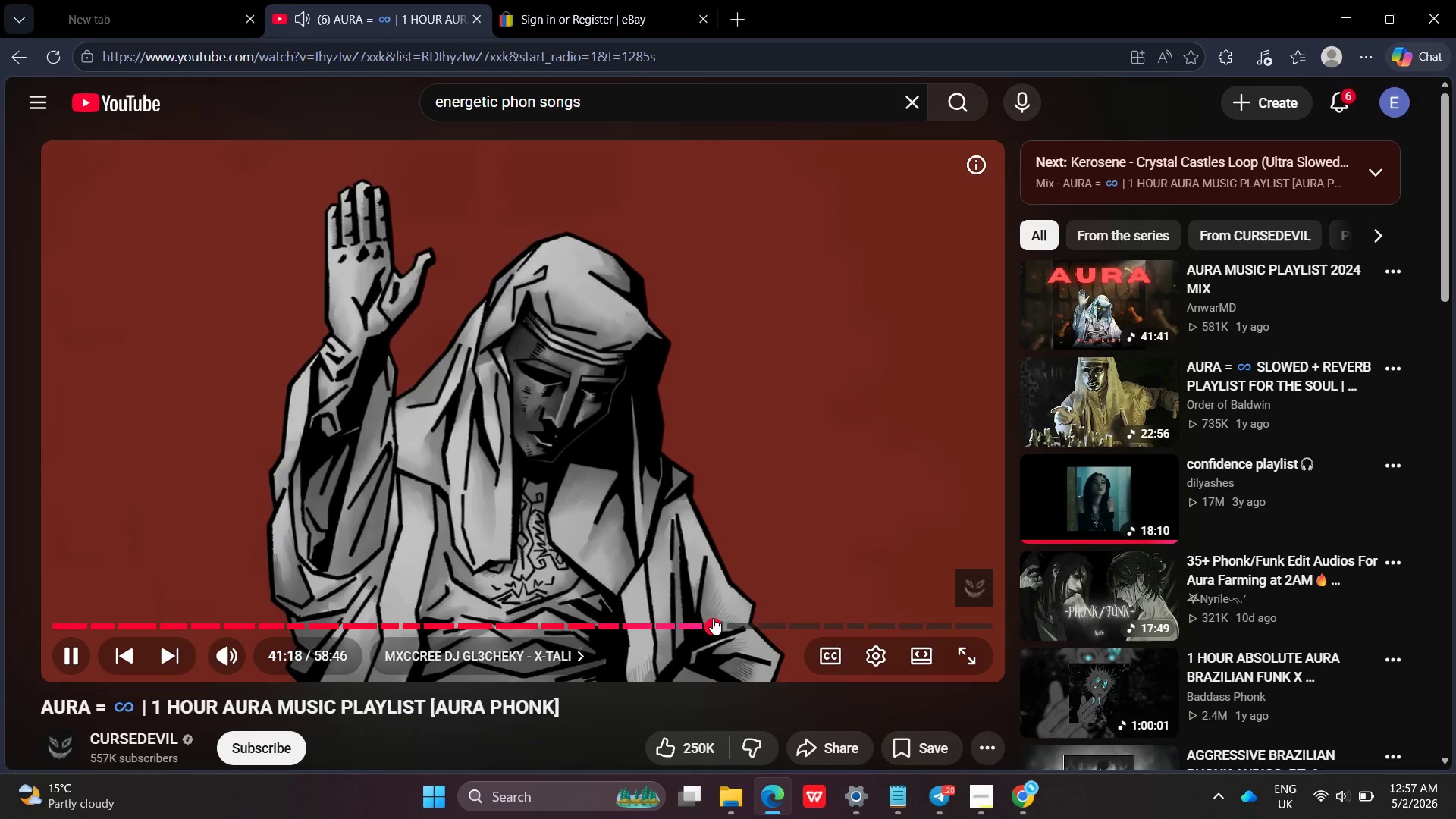 
left_click([1033, 604])
 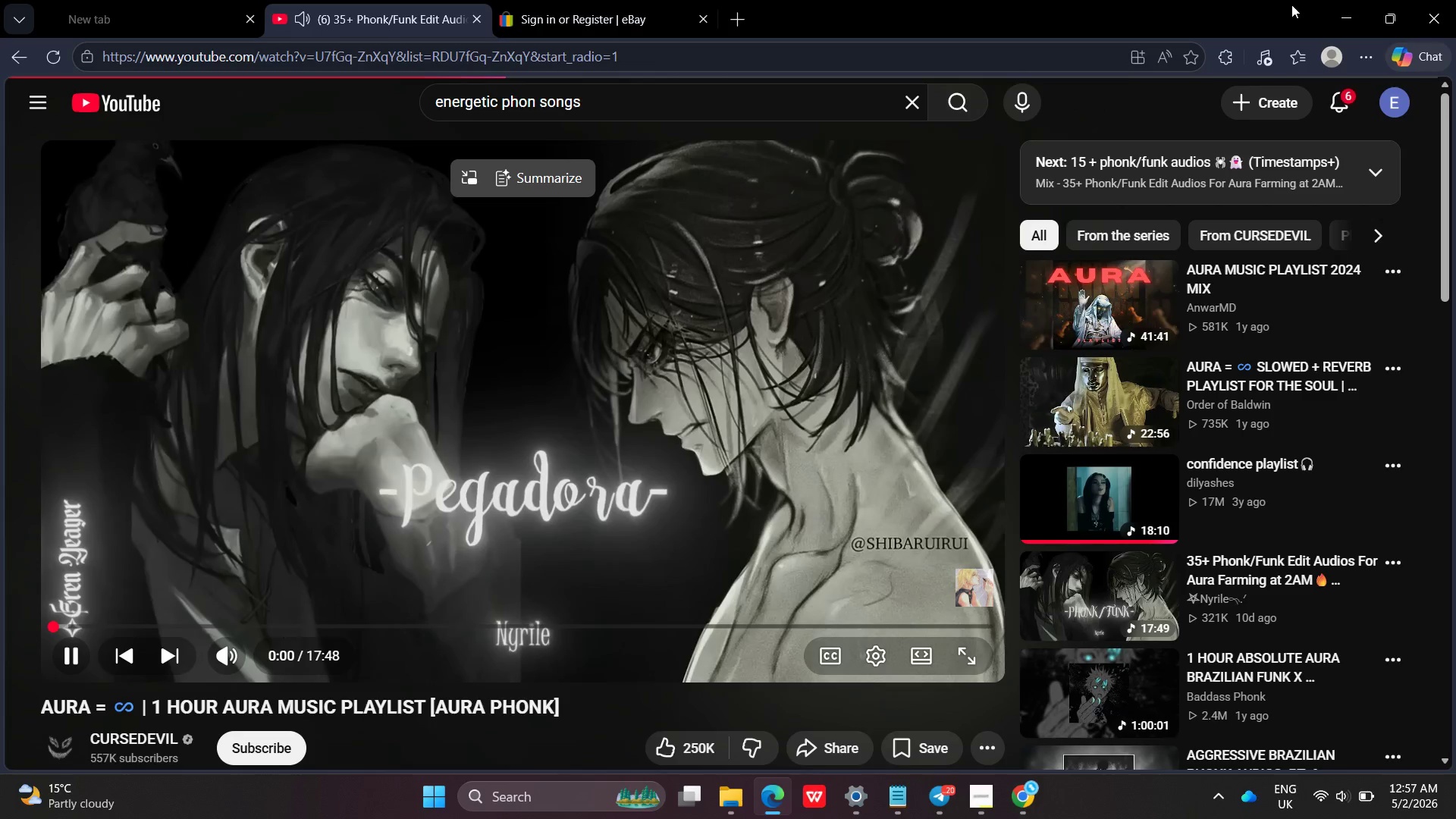 
left_click([1345, 8])
 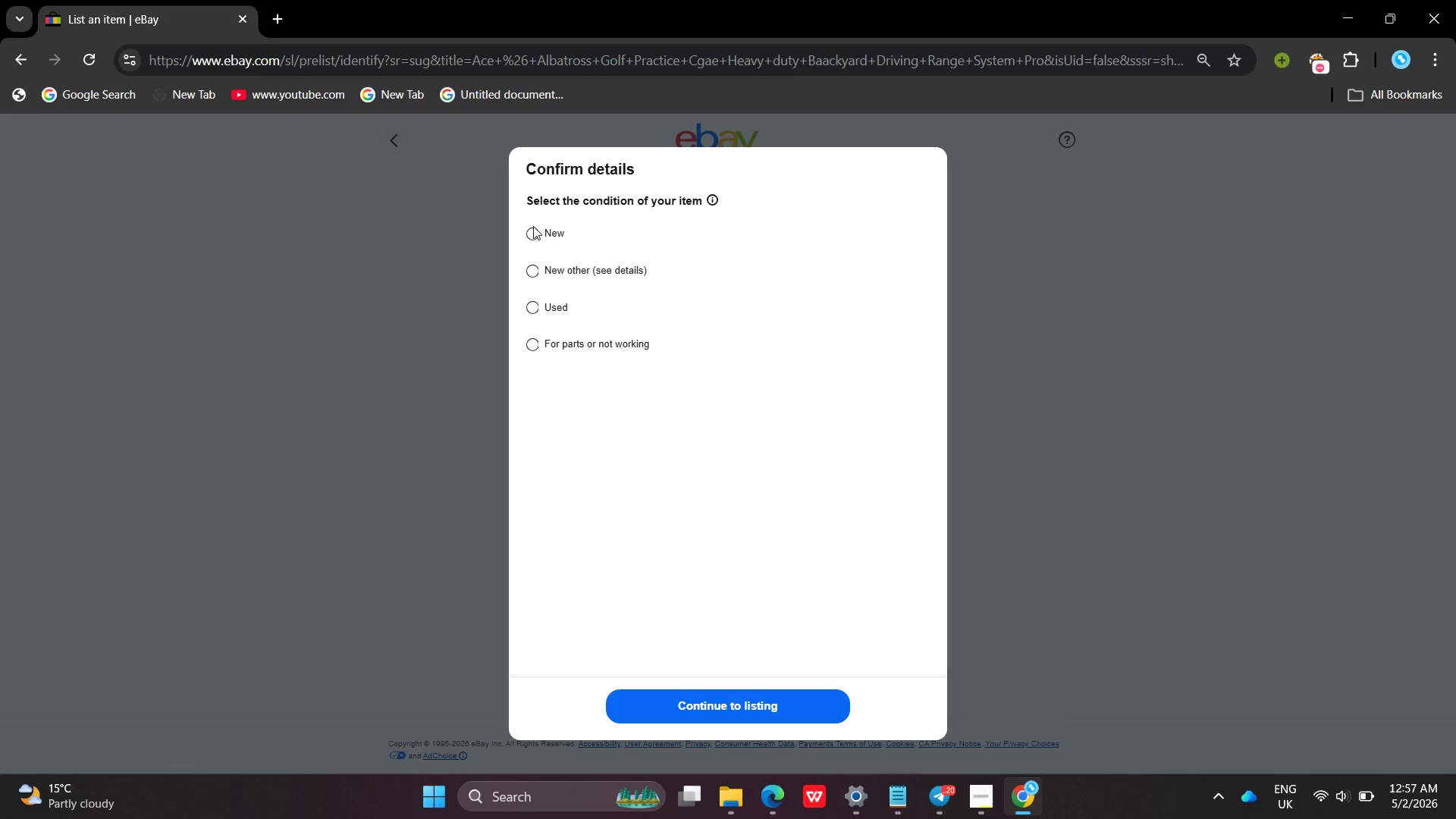 
left_click([537, 230])
 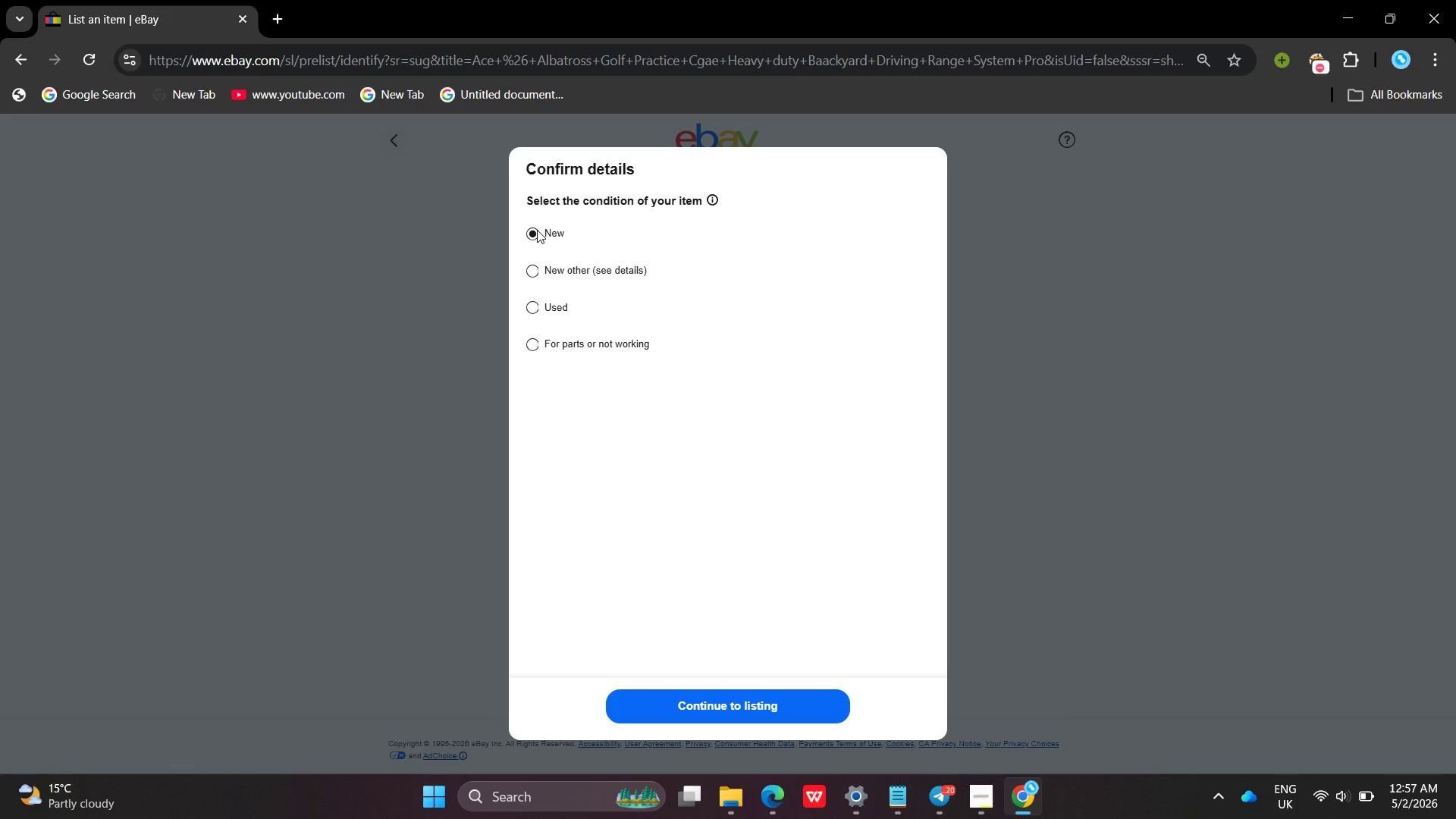 
key(VolumeDown)
 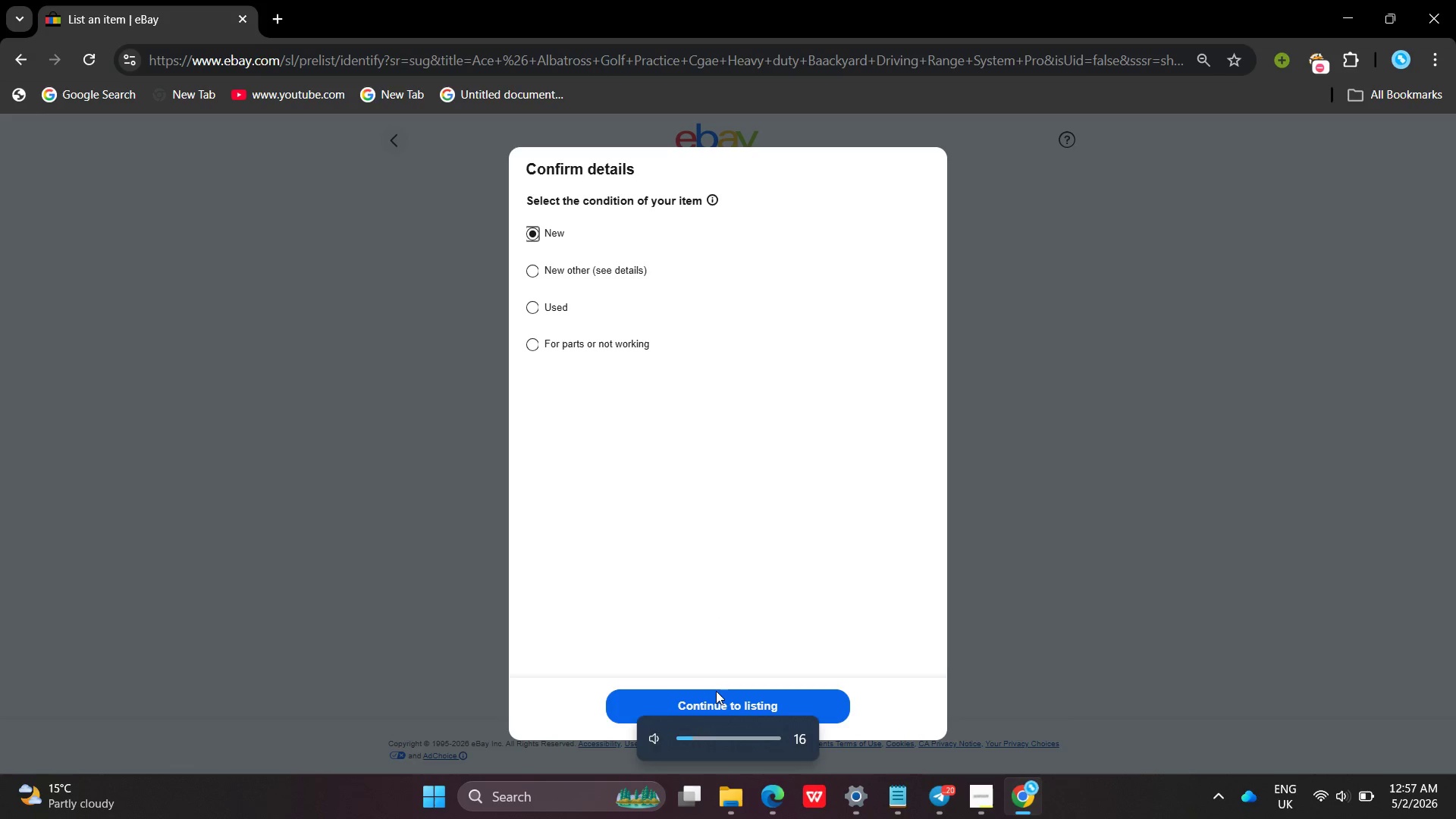 
left_click([717, 692])
 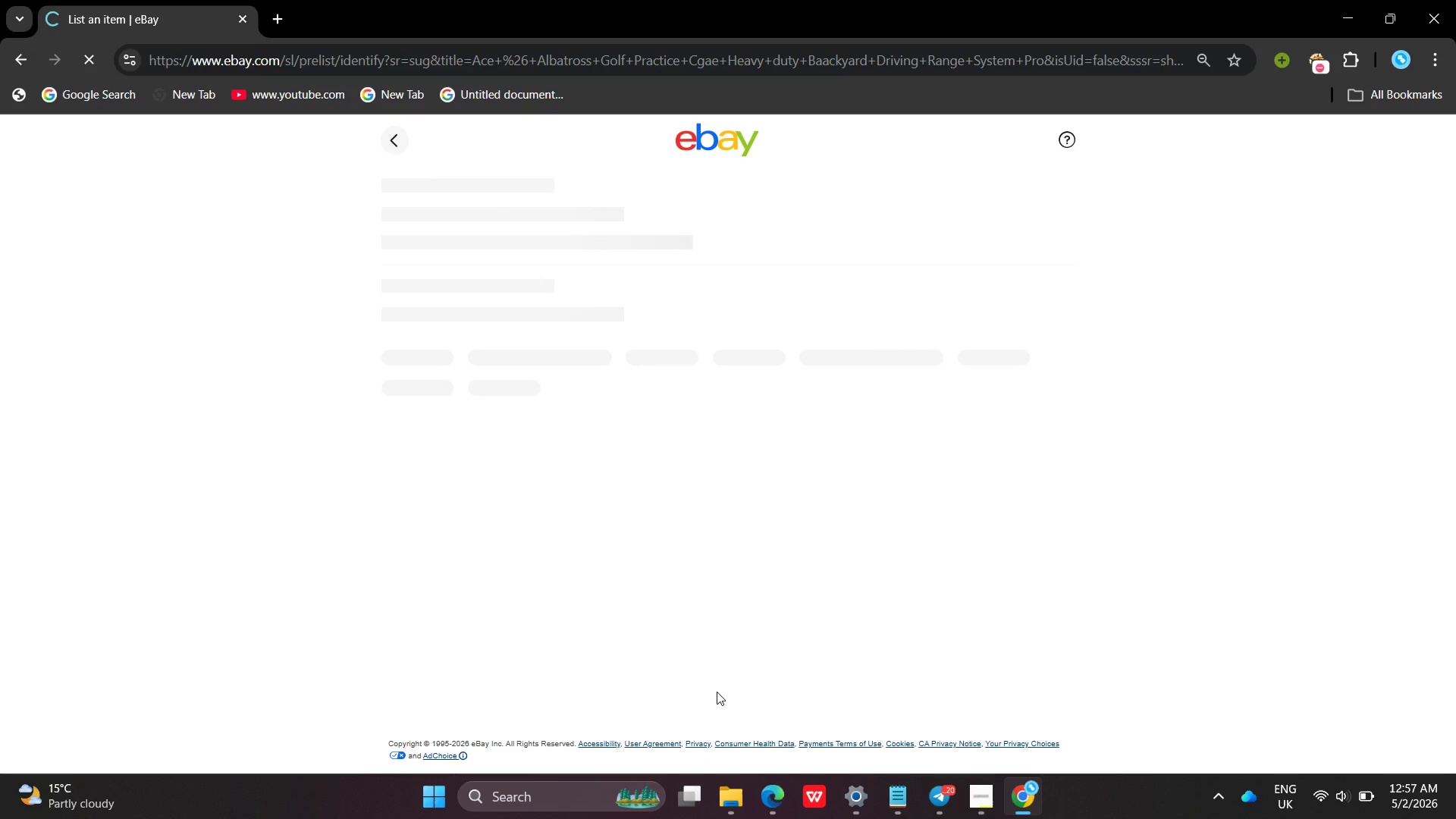 
key(VolumeDown)
 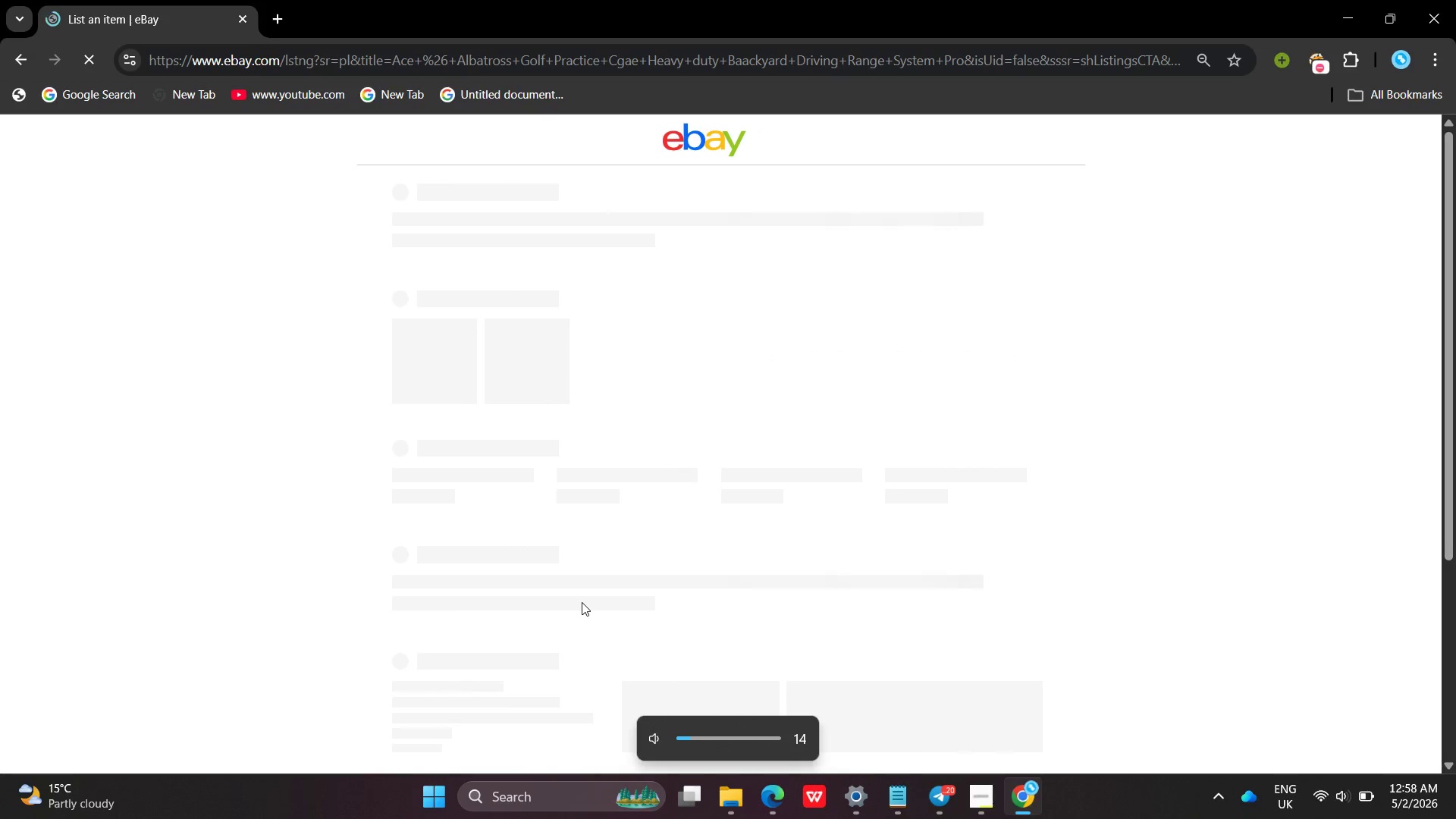 
key(VolumeDown)
 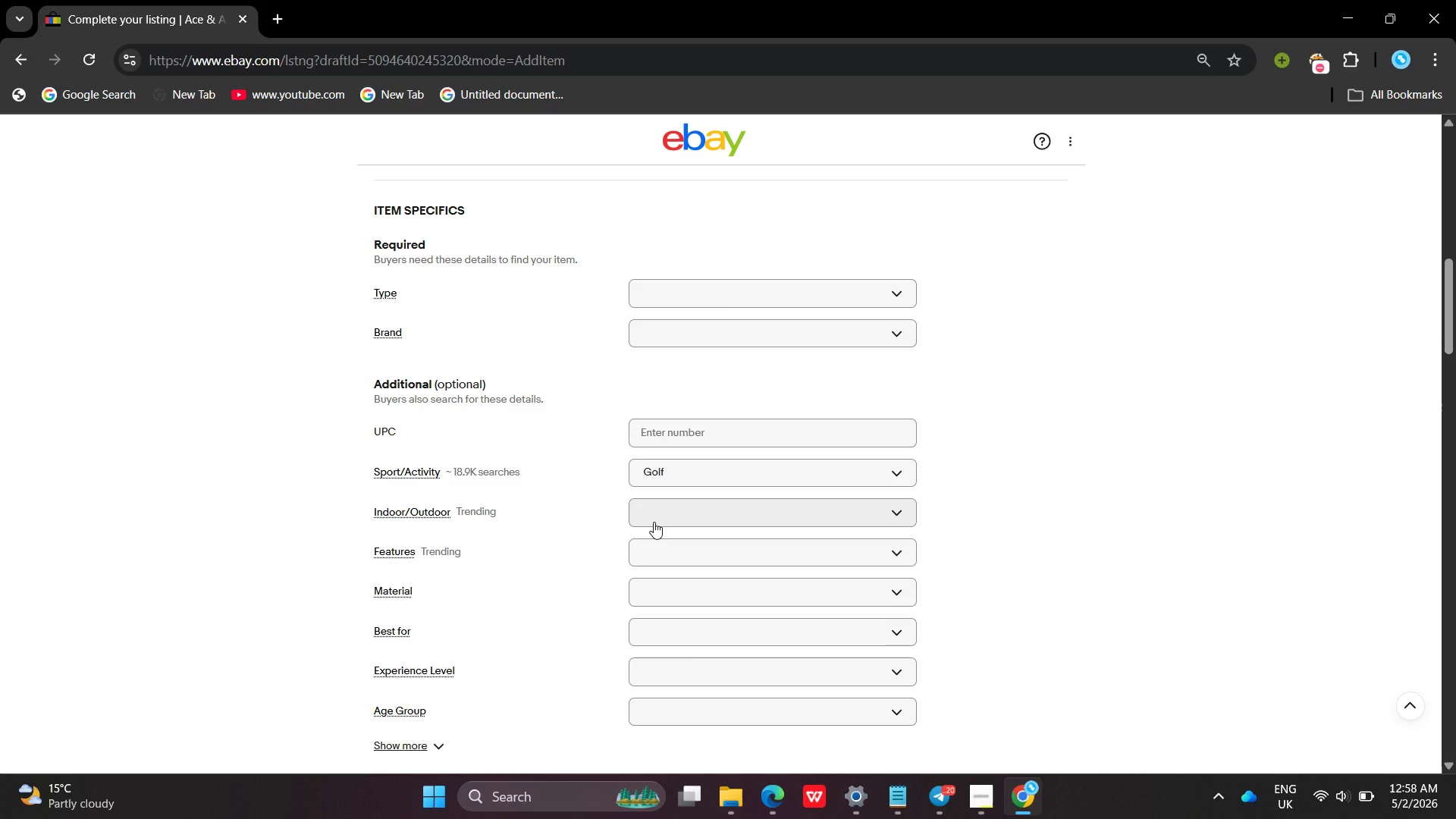 
wait(6.36)
 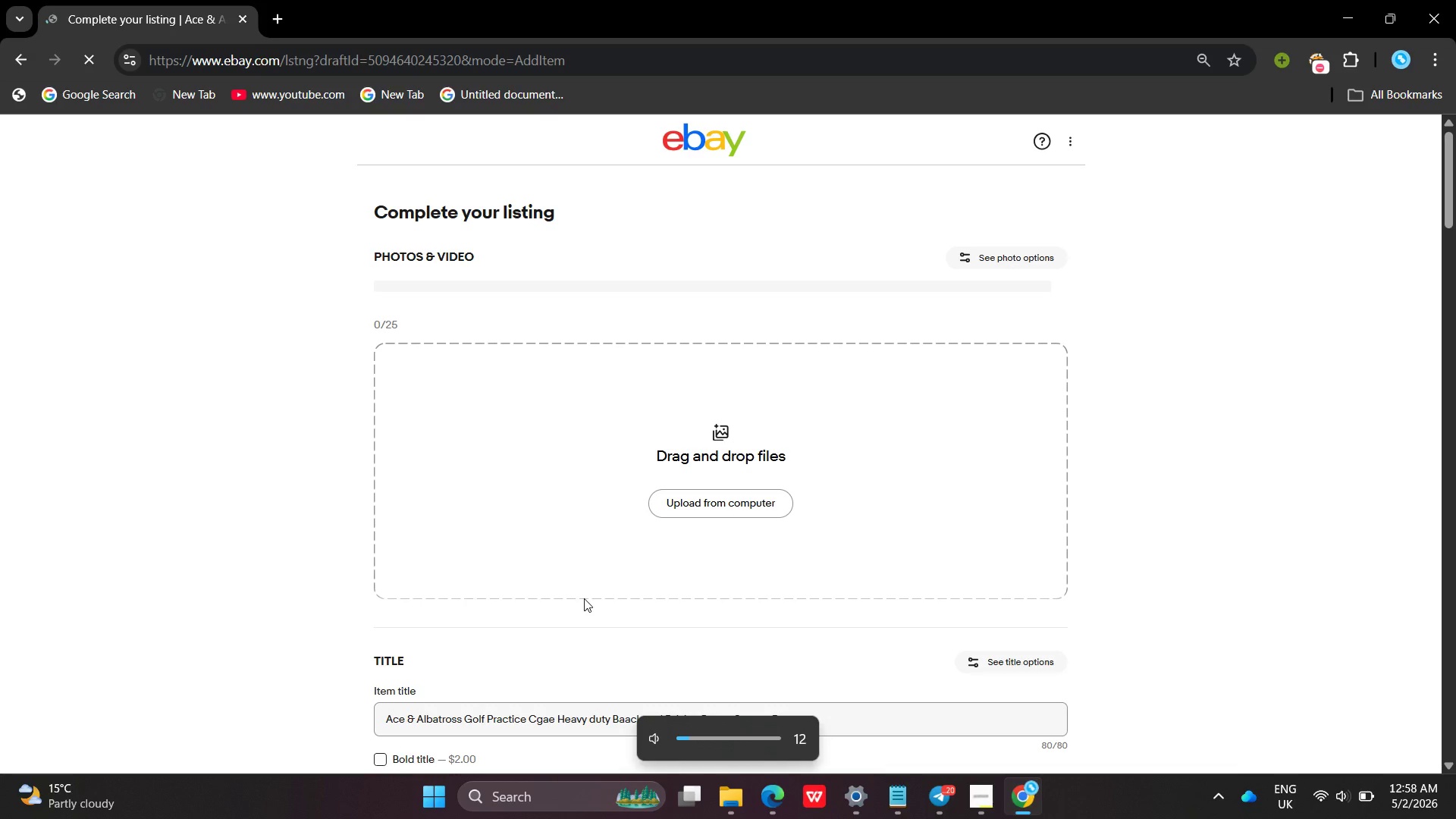 
left_click([711, 324])
 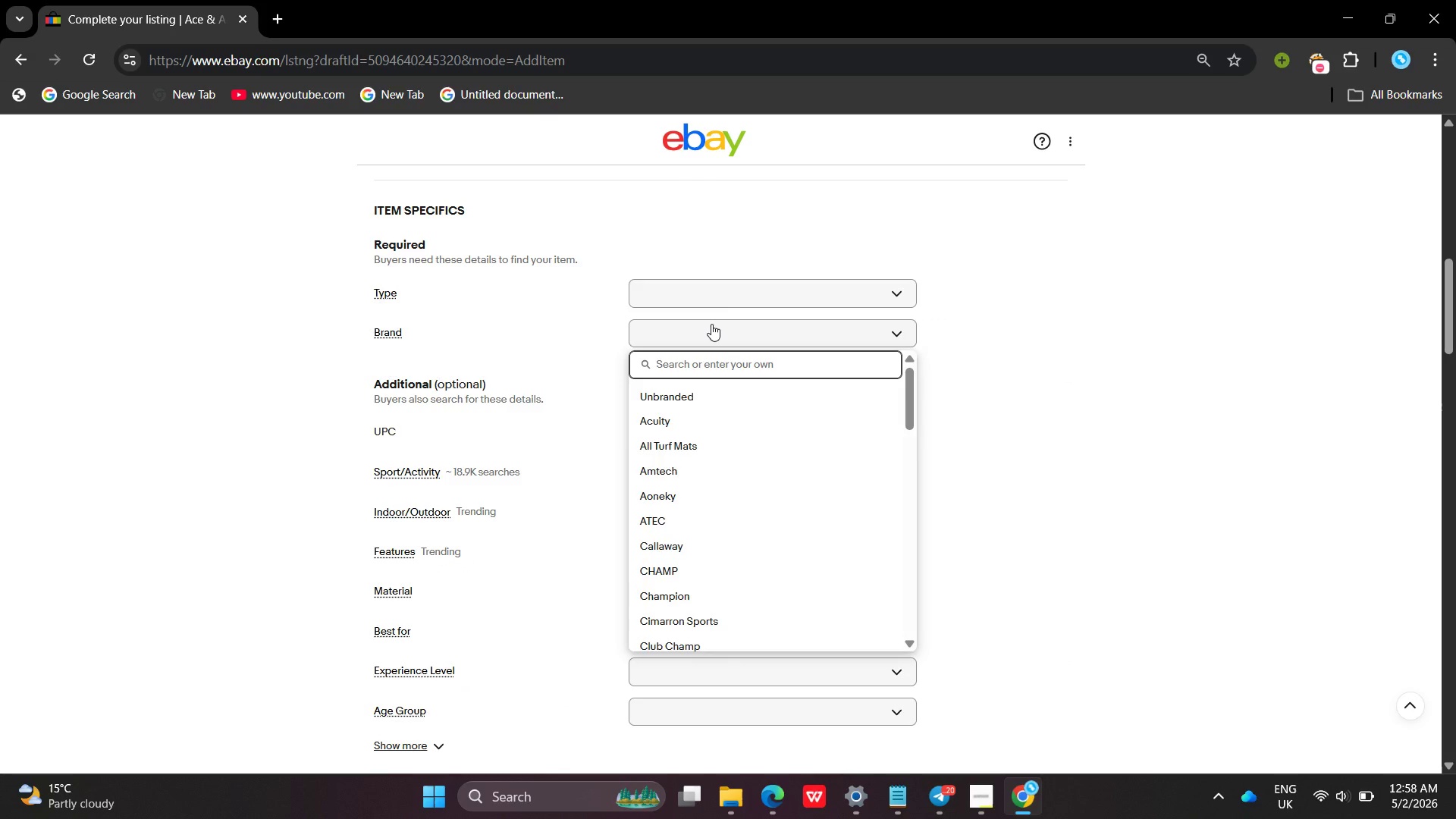 
type(Ace & Allbatross)
key(Backspace)
key(Backspace)
key(Backspace)
key(Backspace)
key(Backspace)
key(Backspace)
key(Backspace)
key(Backspace)
type(batross)
 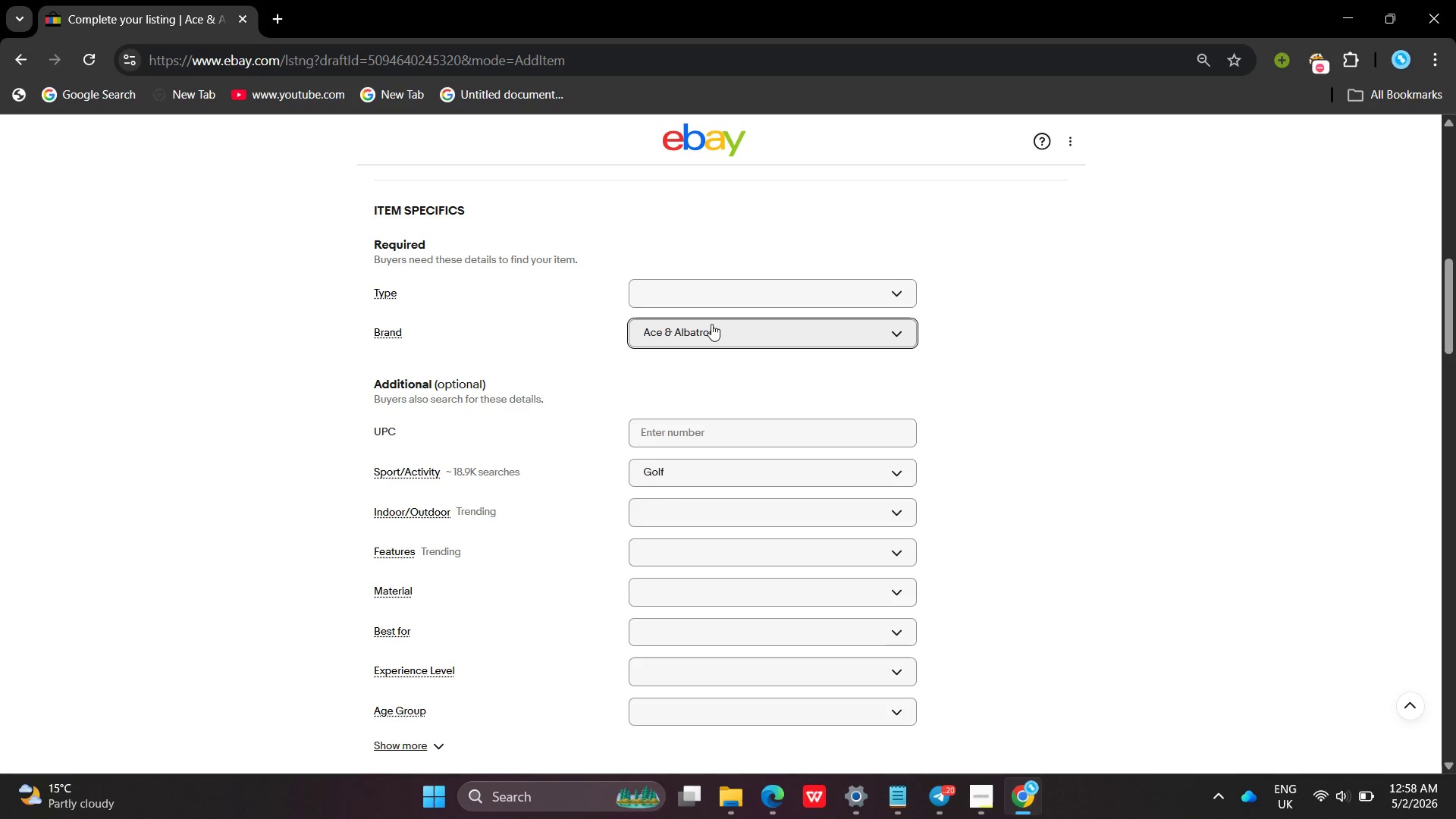 
key(Enter)
 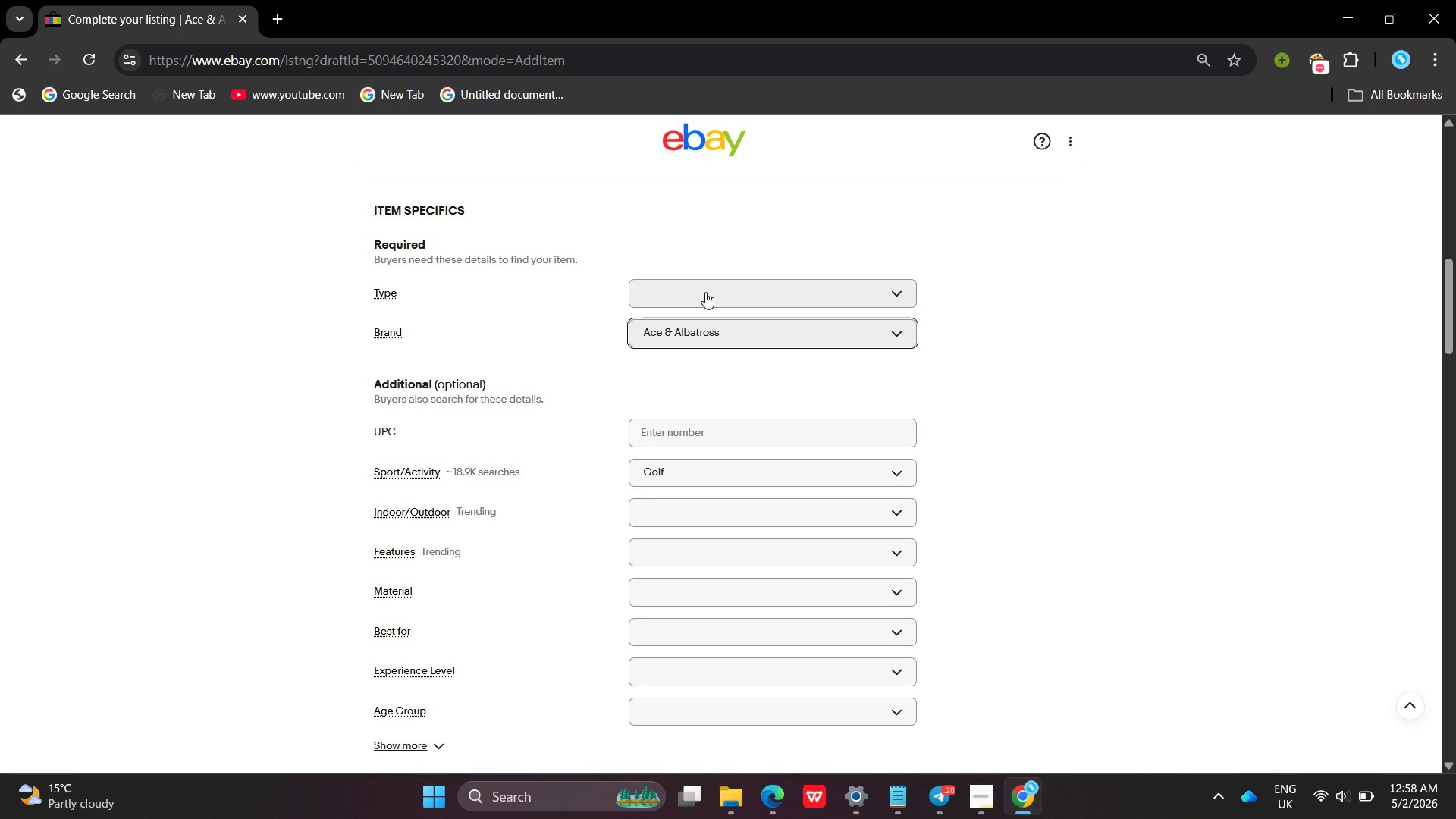 
left_click([705, 292])
 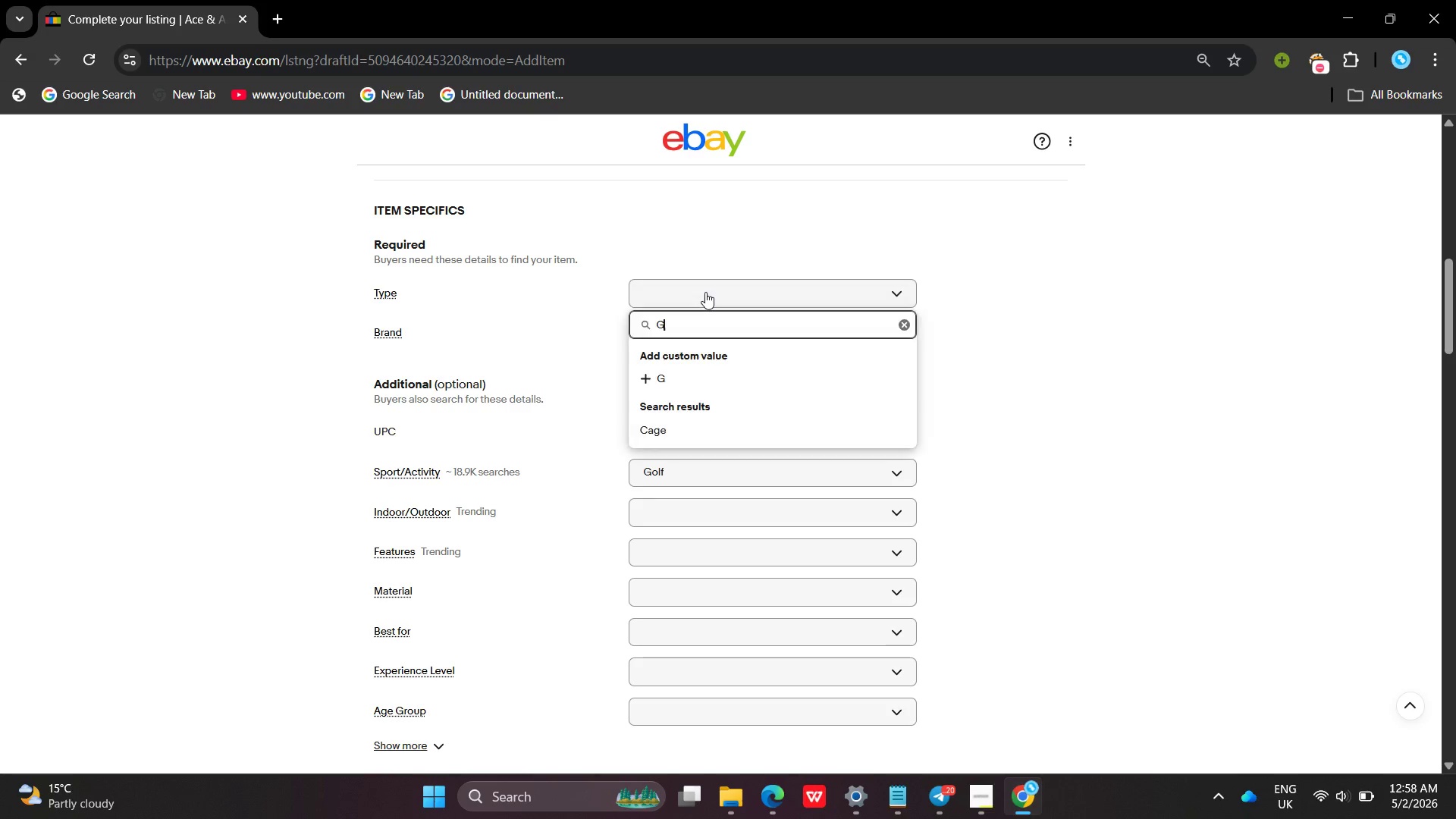 
type(Golf B)
key(Backspace)
type(Practice cage )
 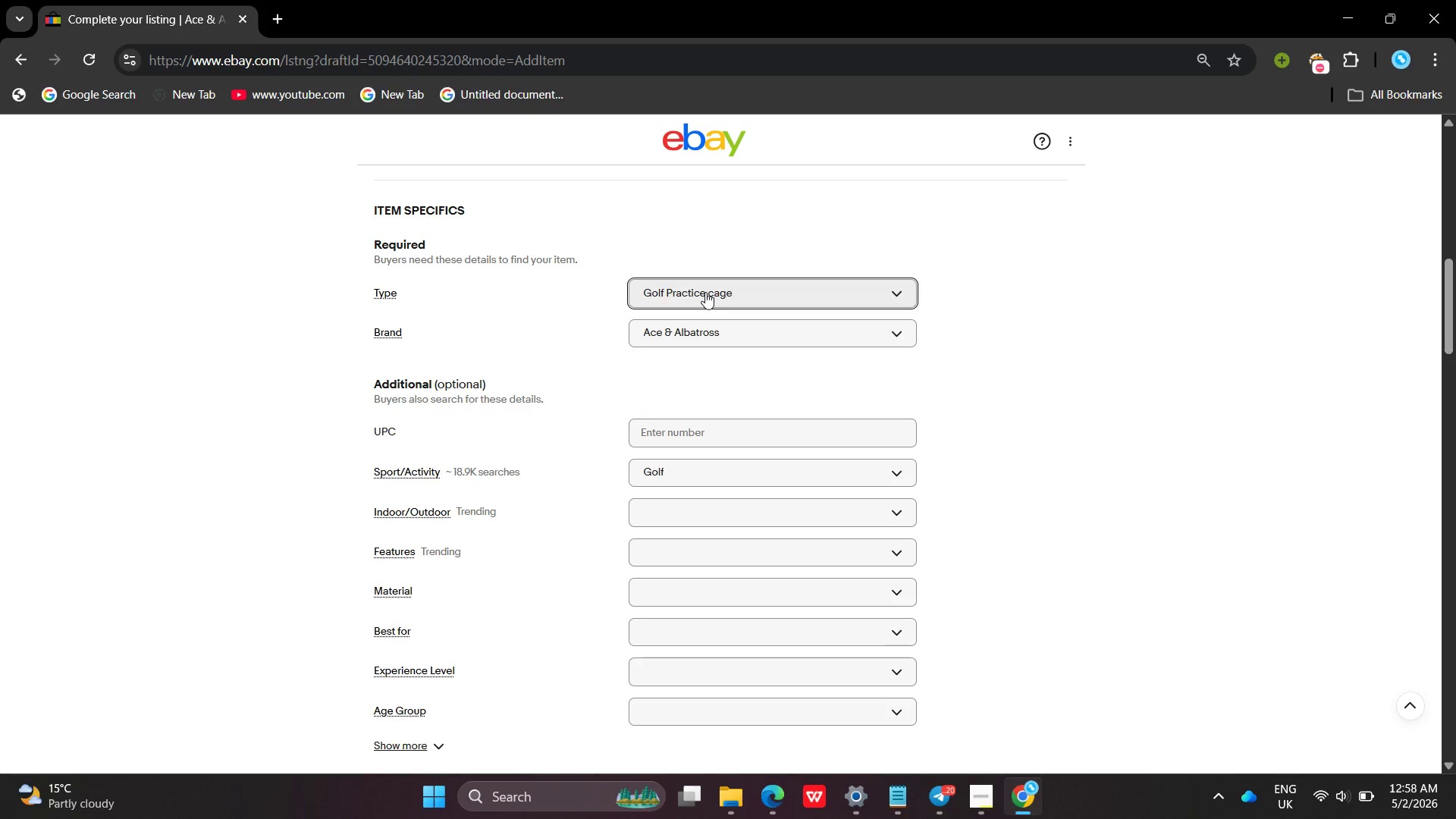 
key(Enter)
 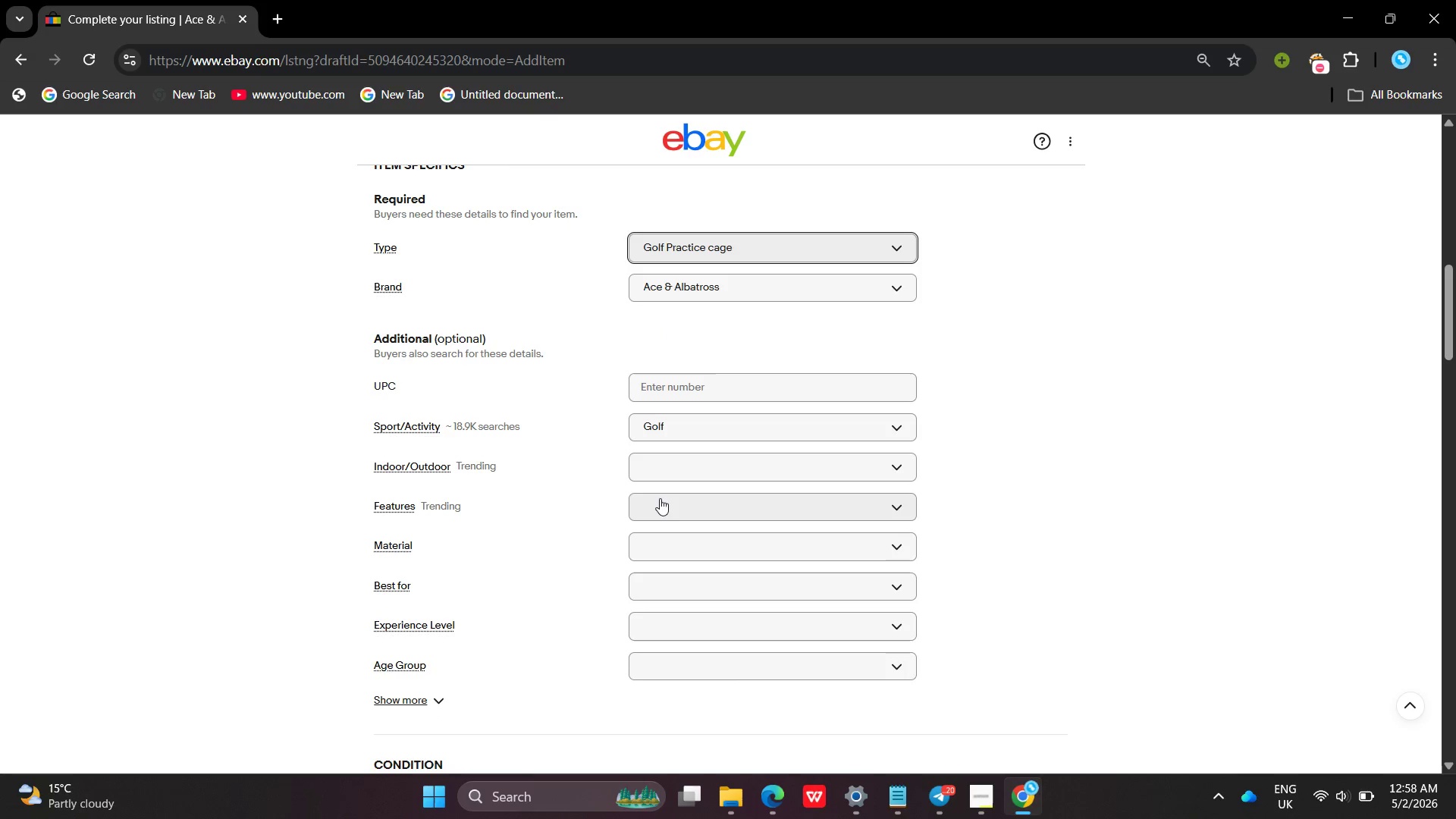 
left_click([675, 475])
 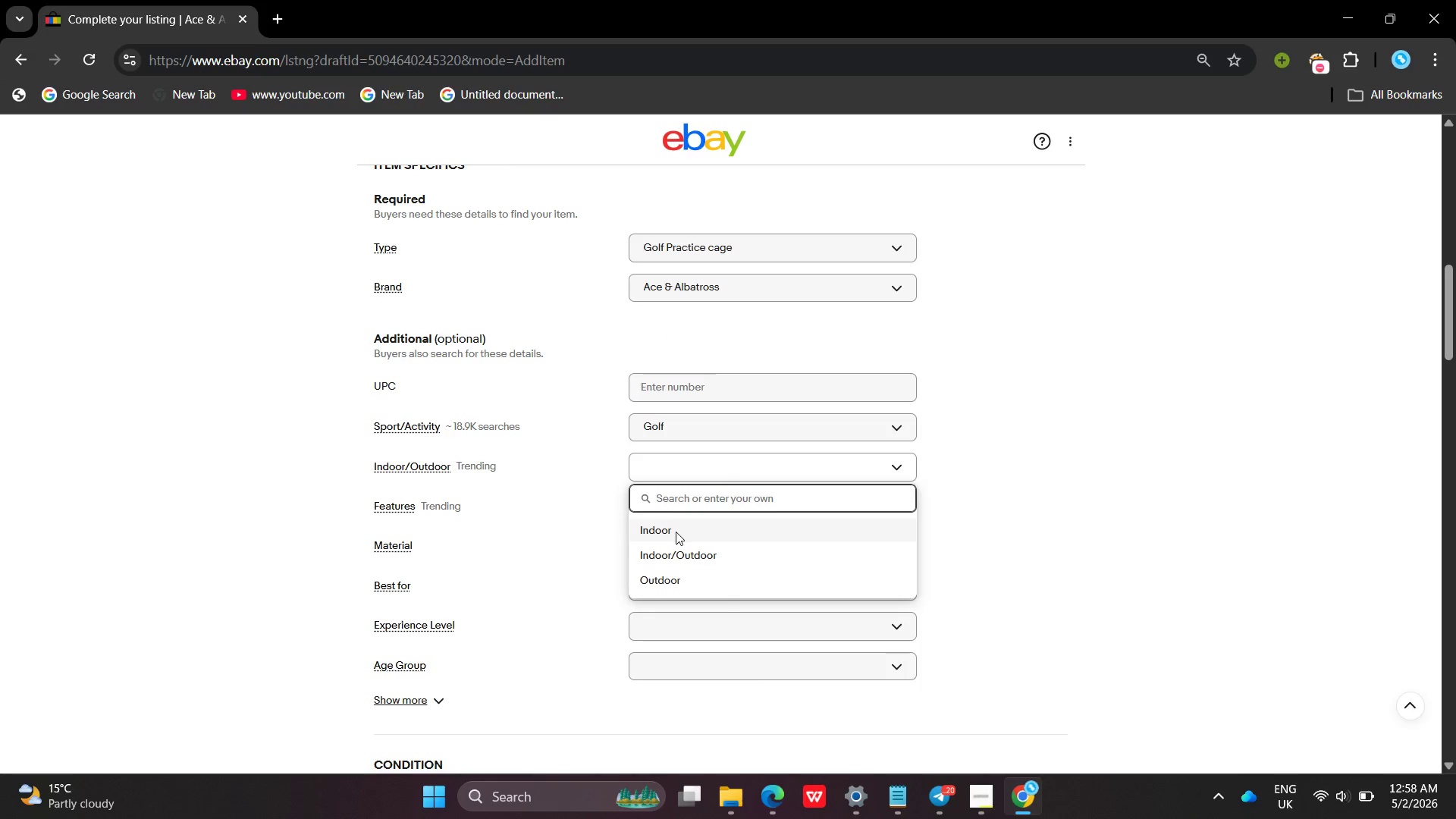 
left_click([676, 544])
 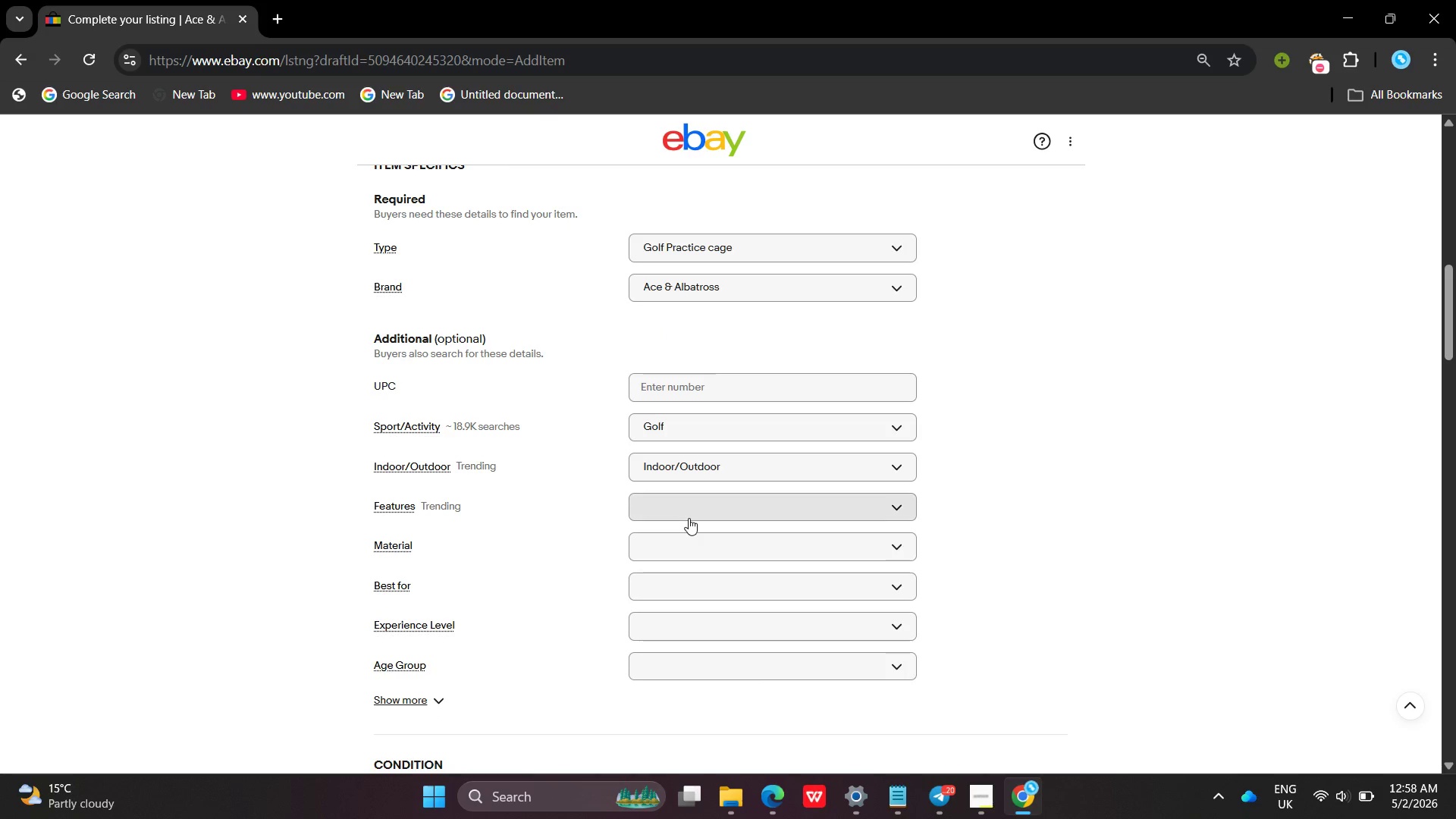 
left_click([689, 518])
 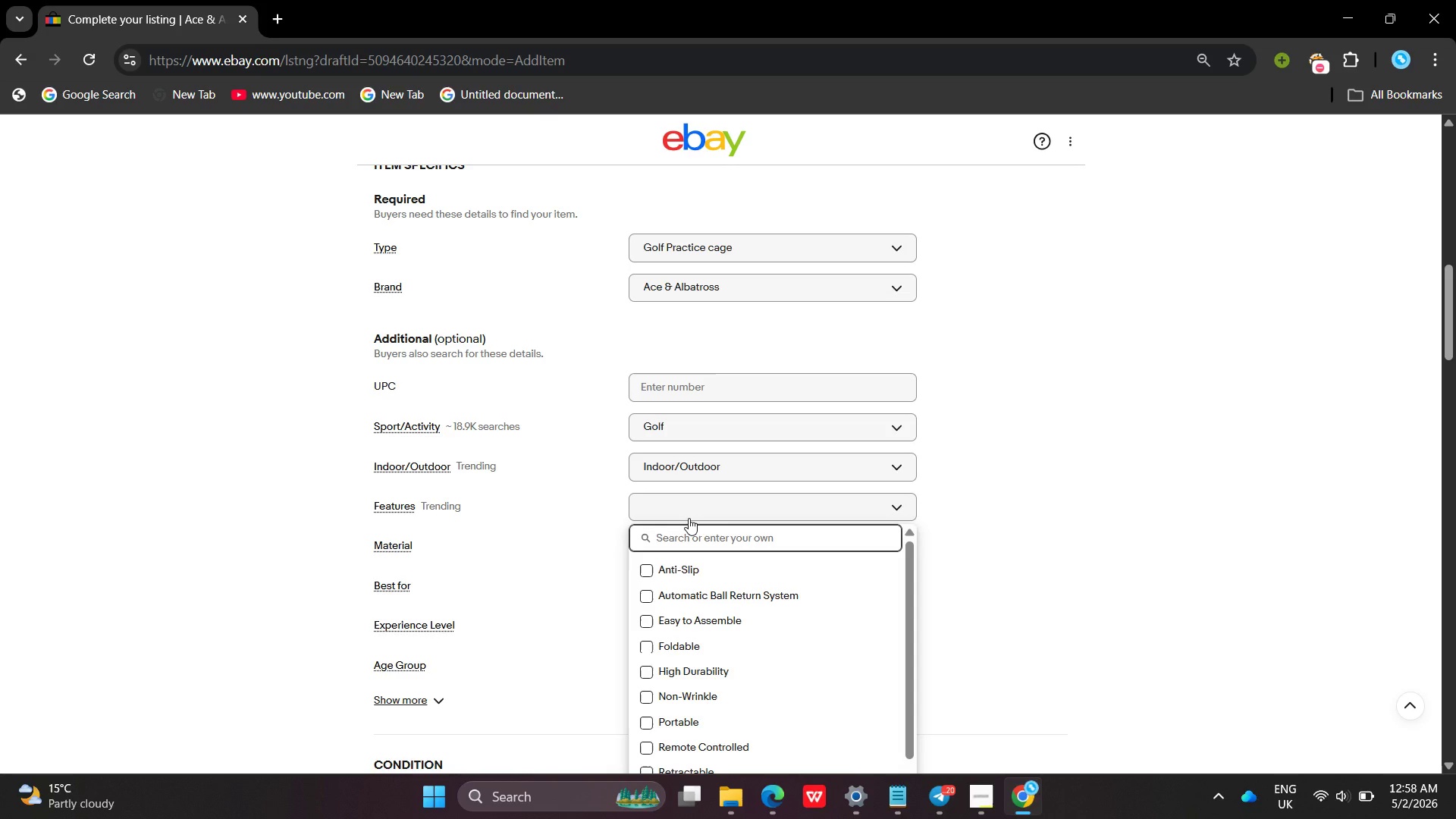 
type(Oyr)
key(Backspace)
key(Backspace)
type(u)
 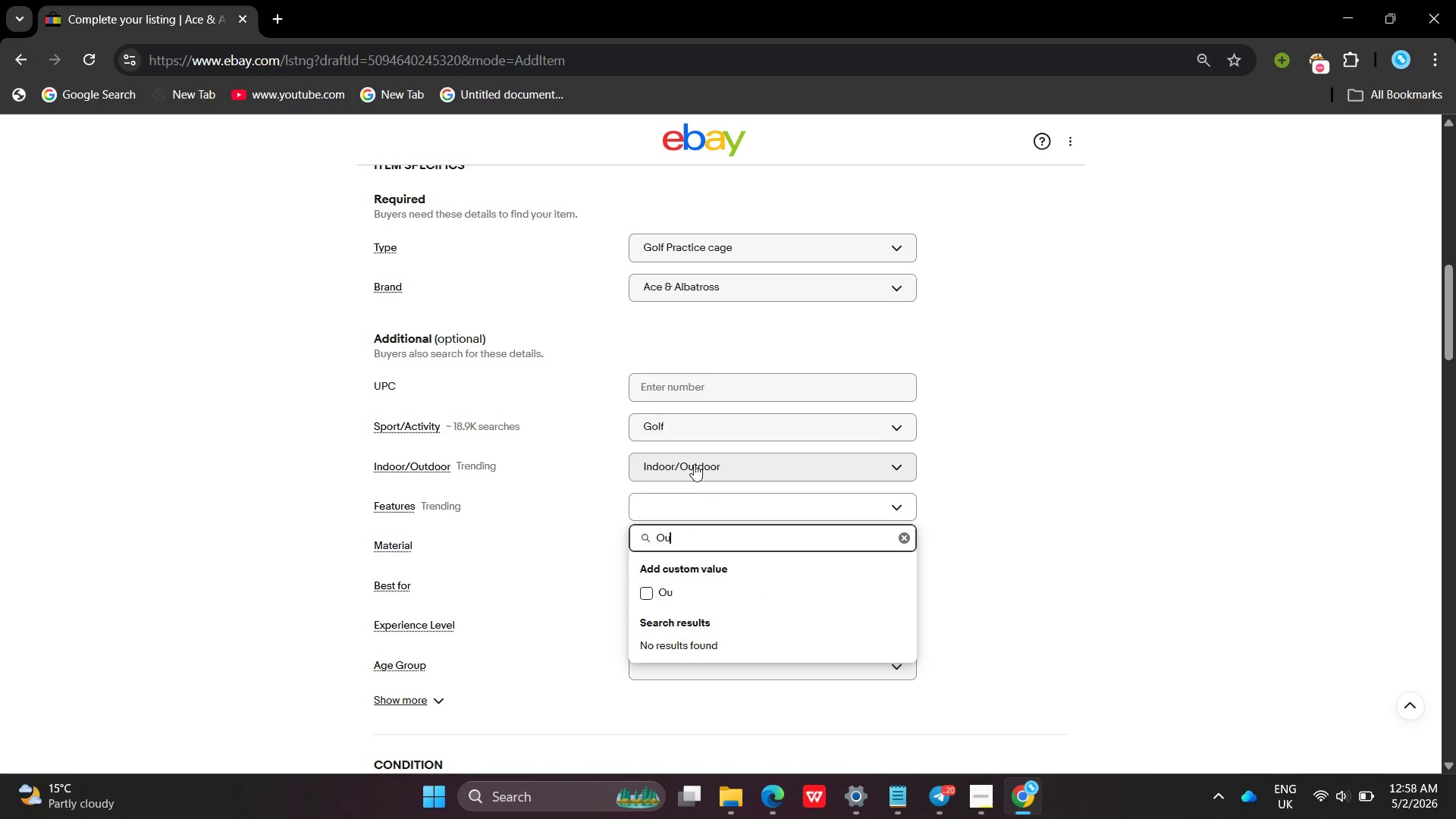 
left_click([694, 463])
 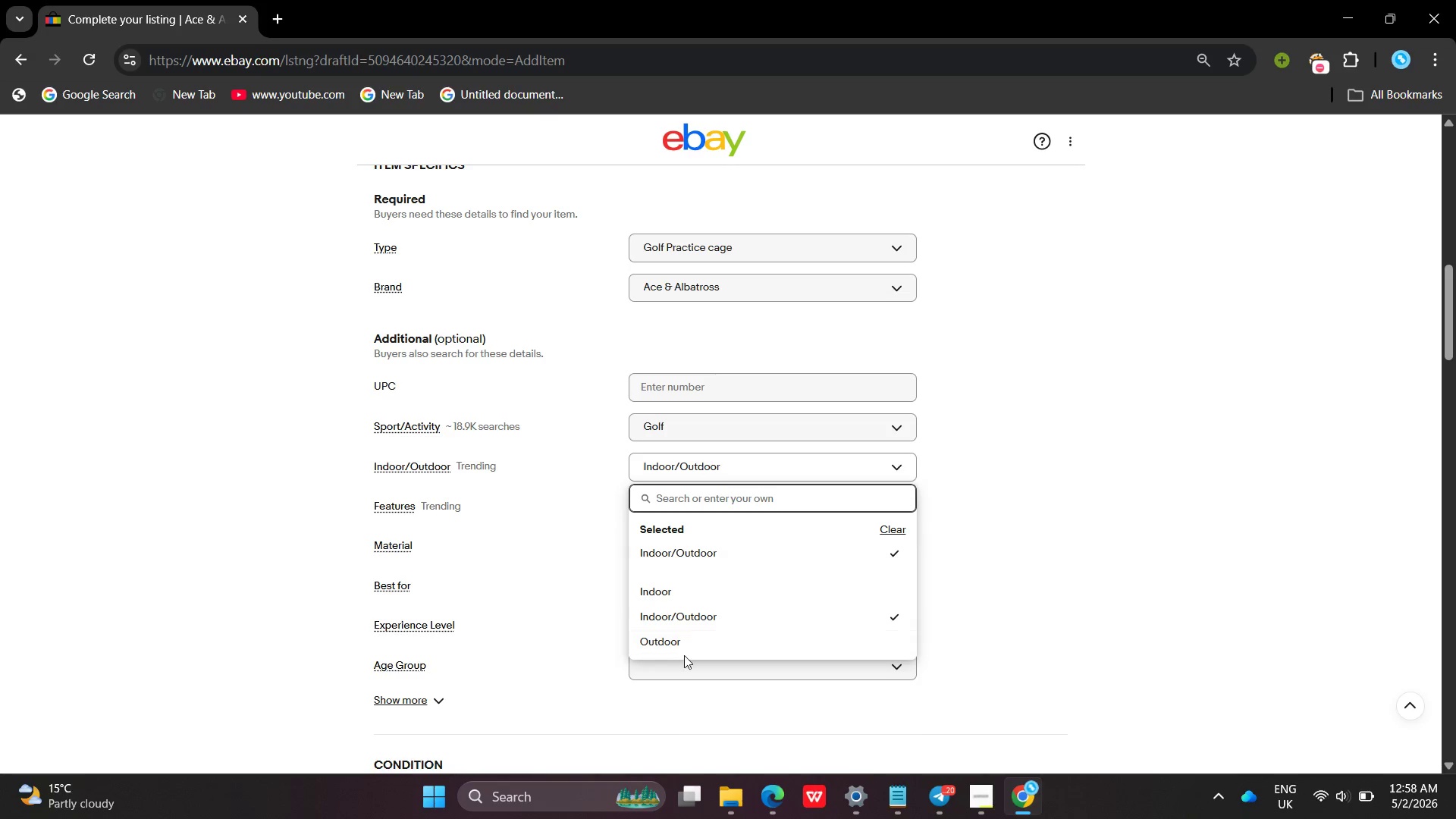 
left_click([684, 656])
 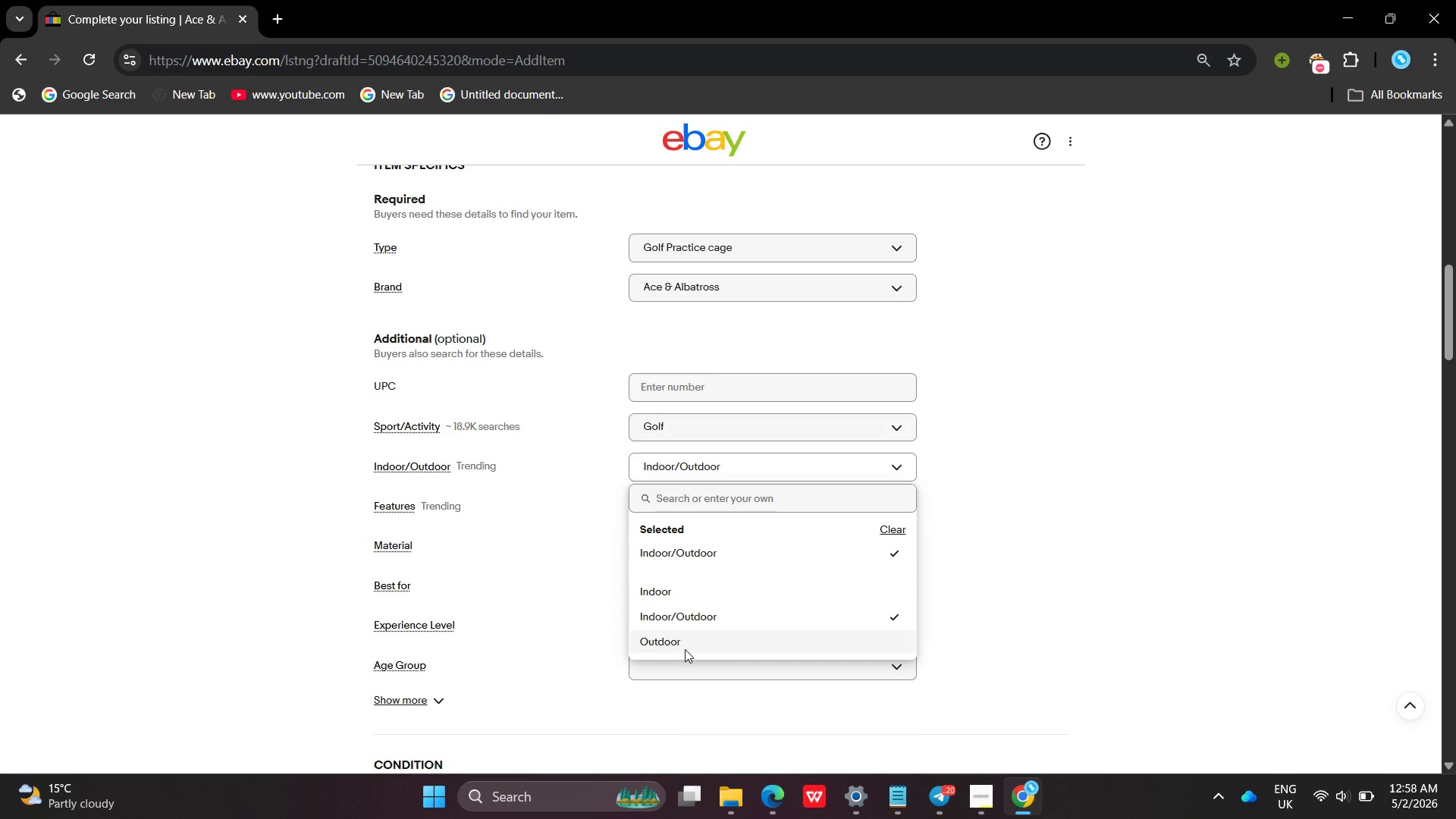 
left_click([685, 649])
 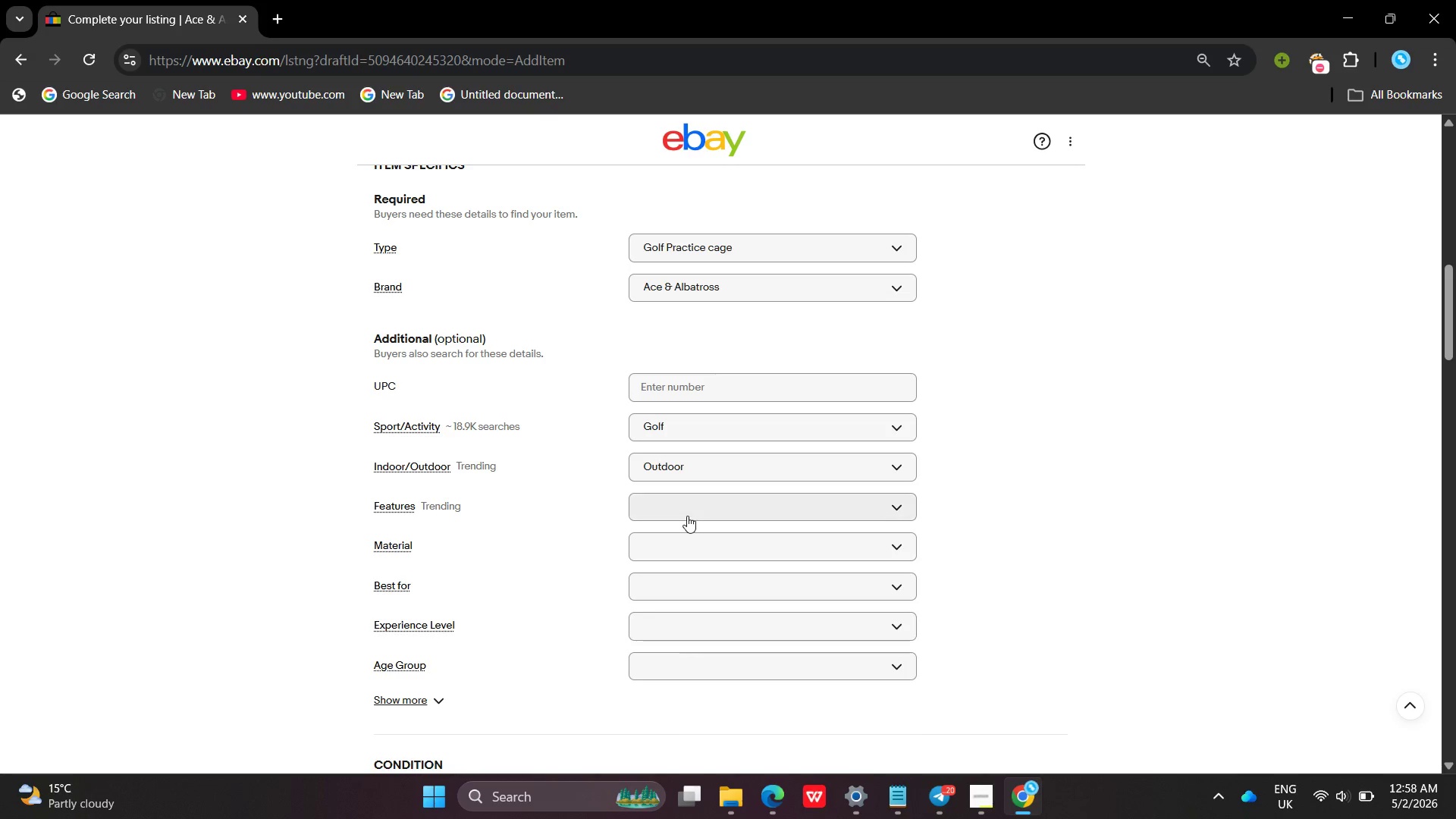 
left_click([687, 516])
 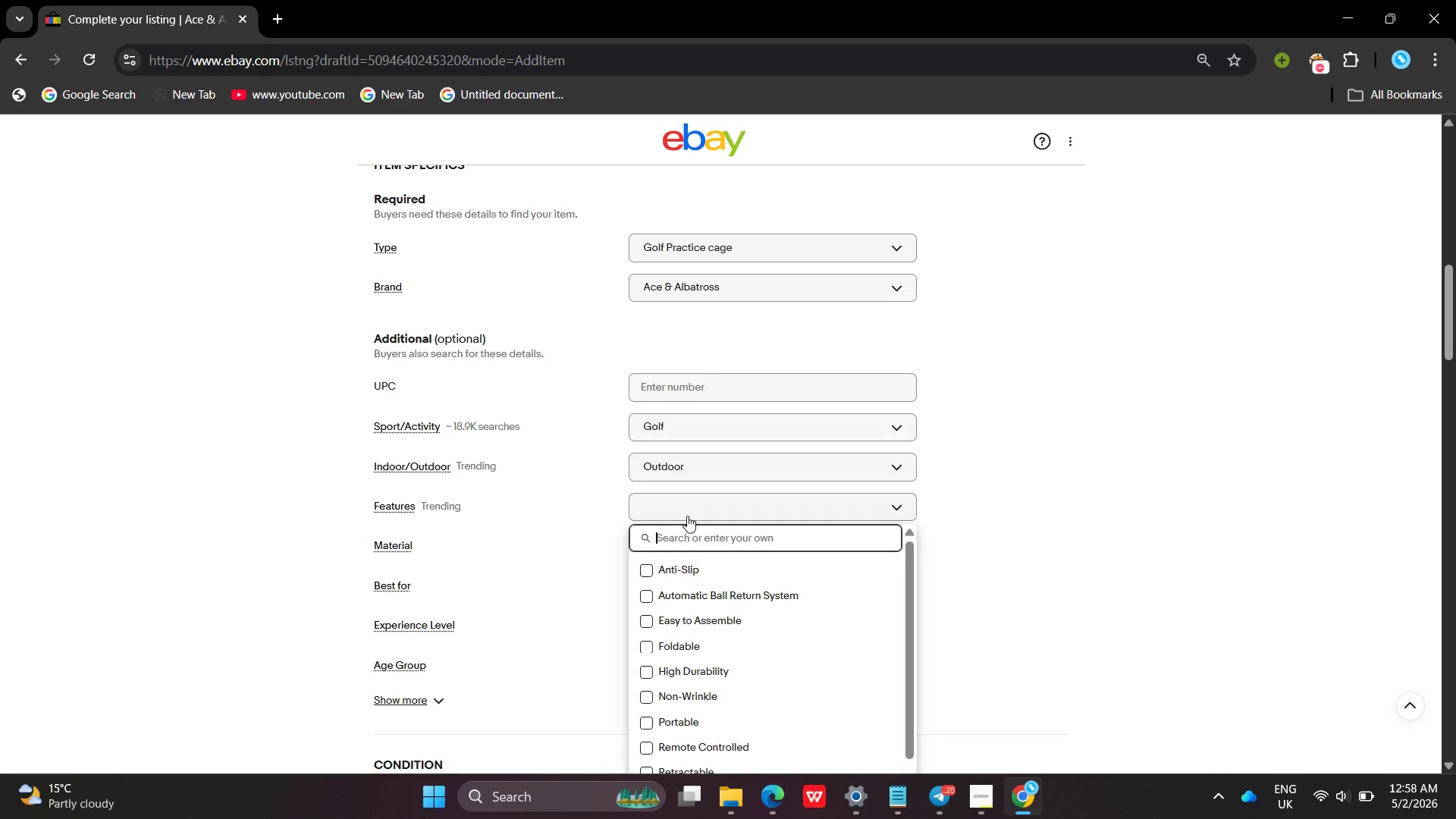 
type(Outdoor durability)
 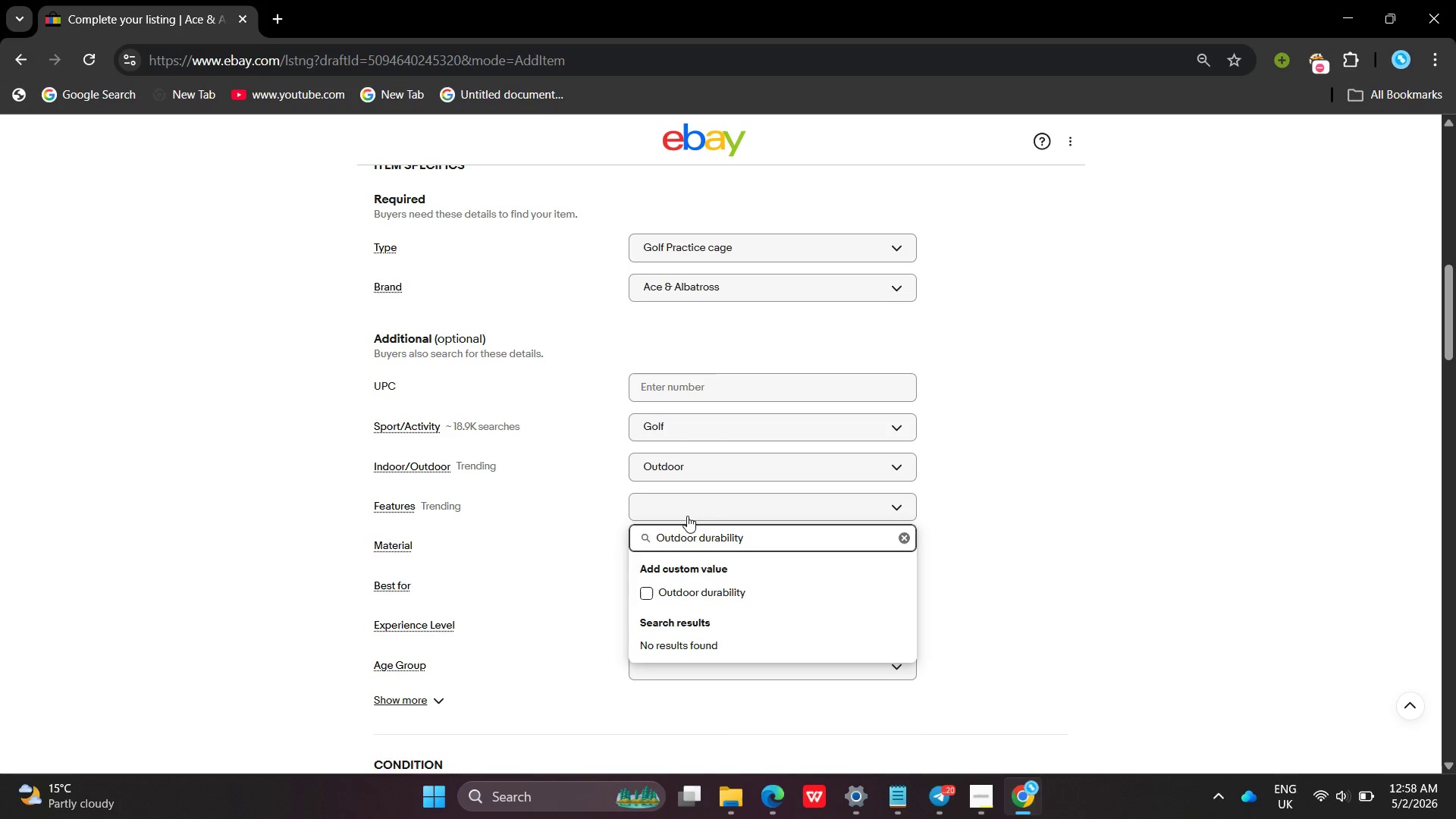 
key(Enter)
 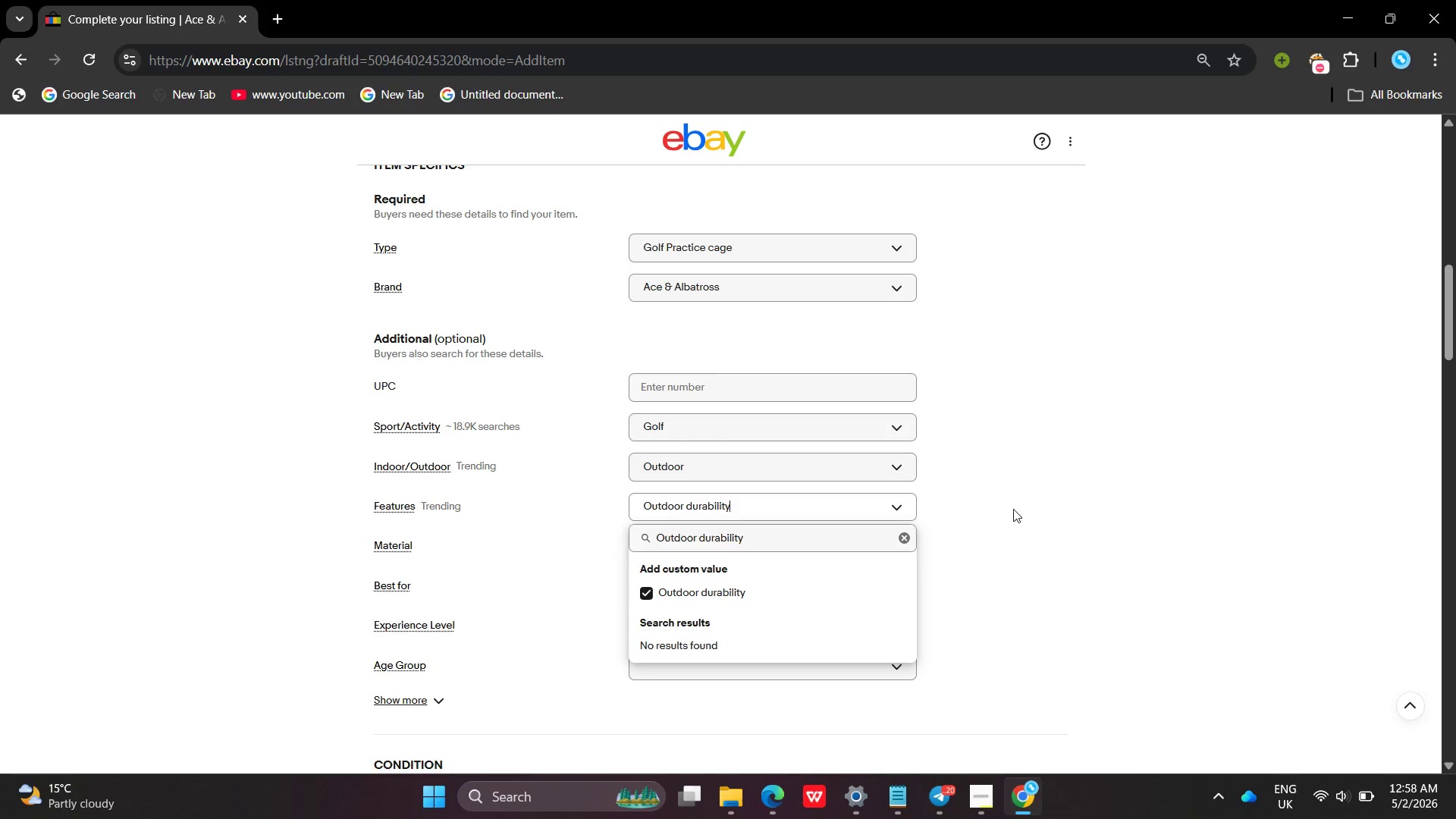 
left_click([1013, 509])
 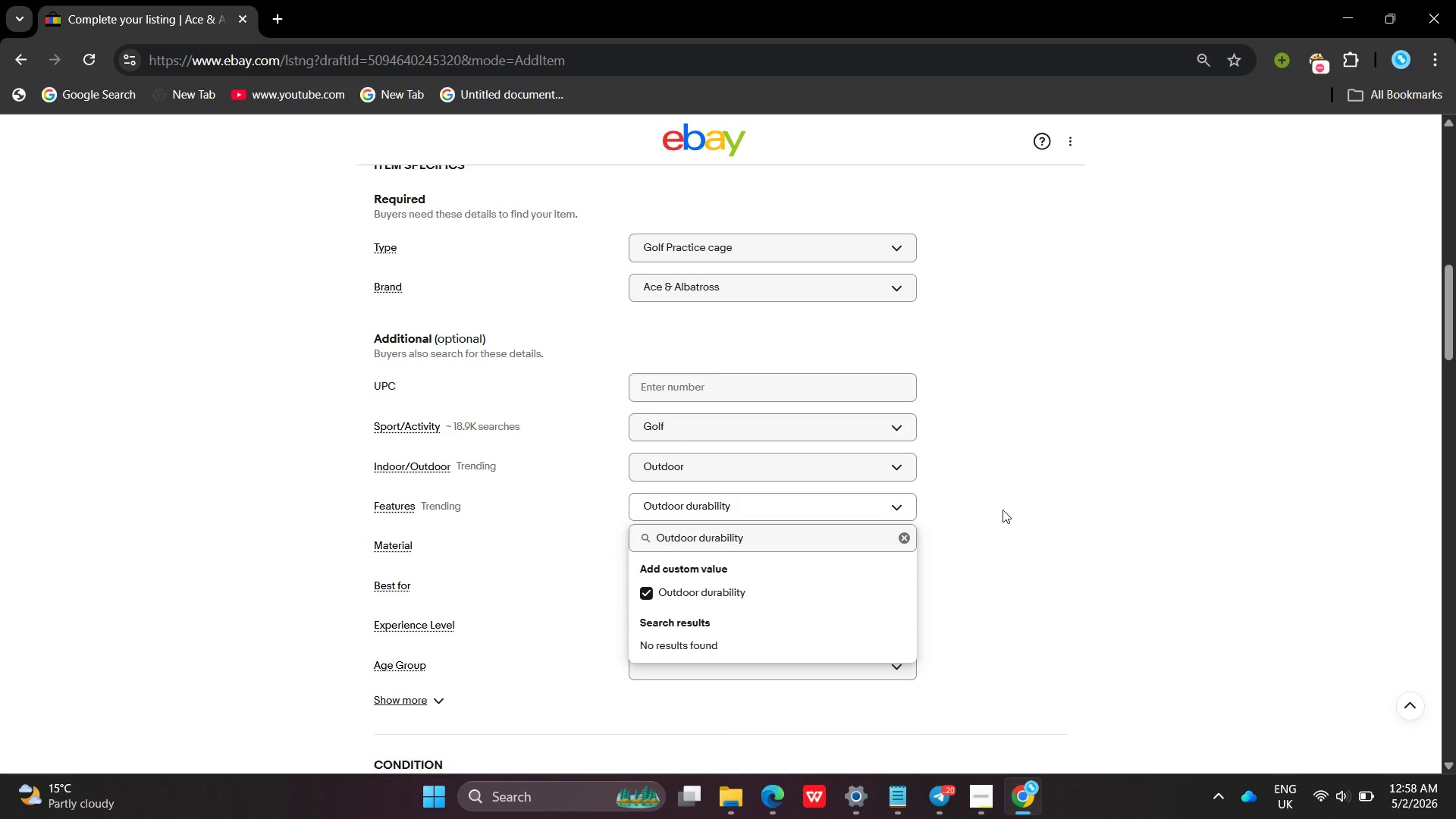 
double_click([1003, 510])
 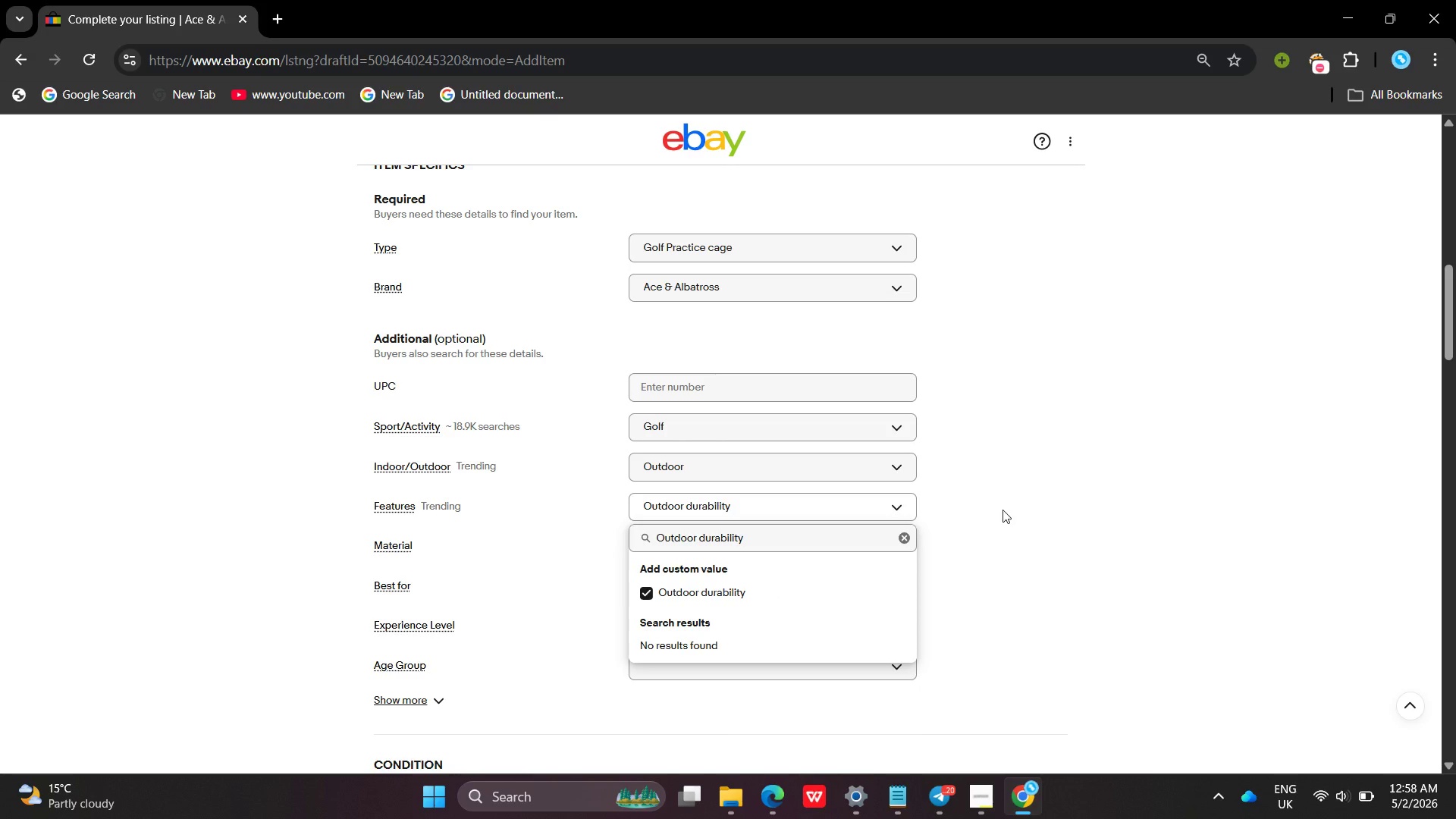 
left_click([1003, 510])
 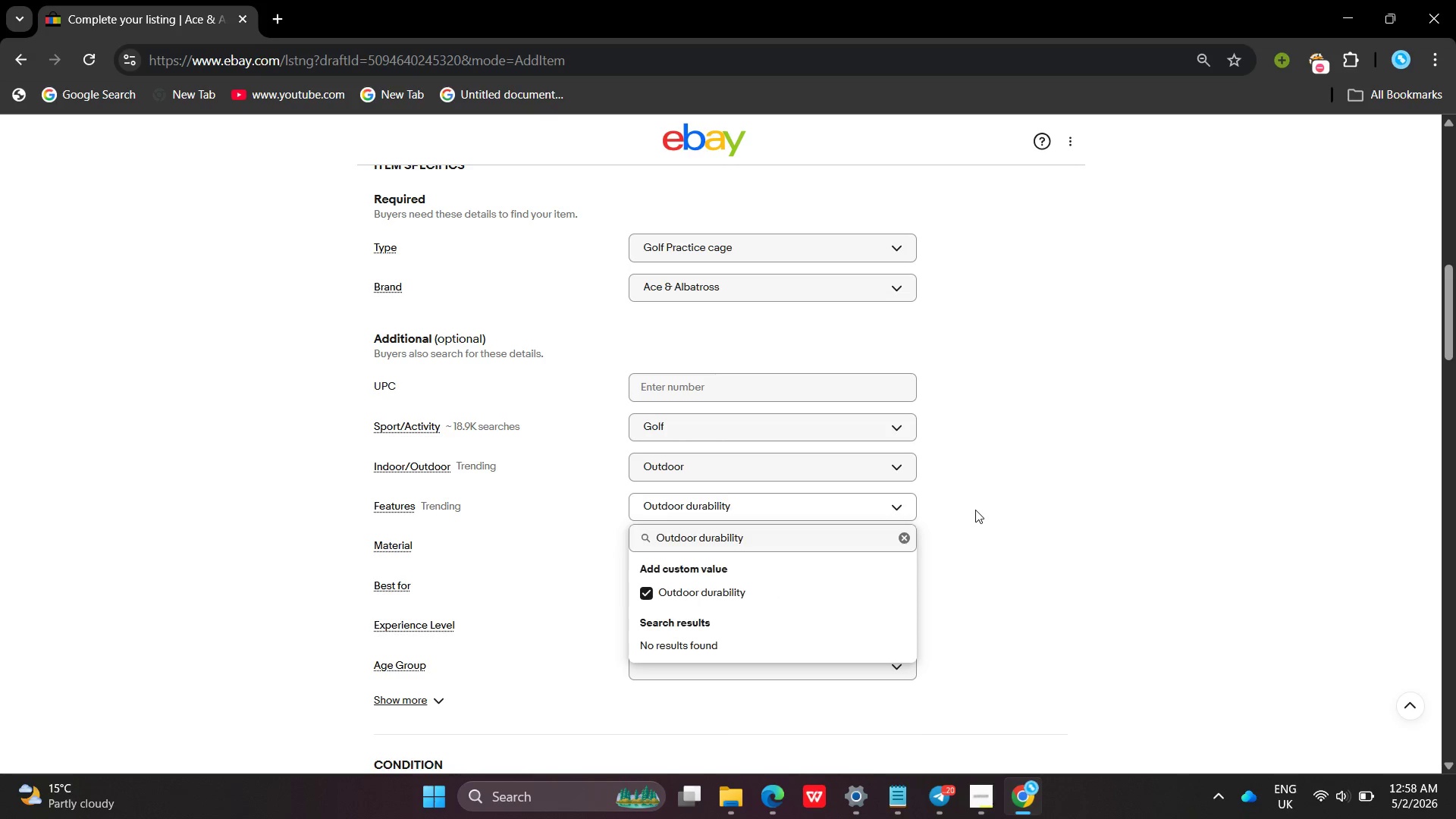 
double_click([975, 510])
 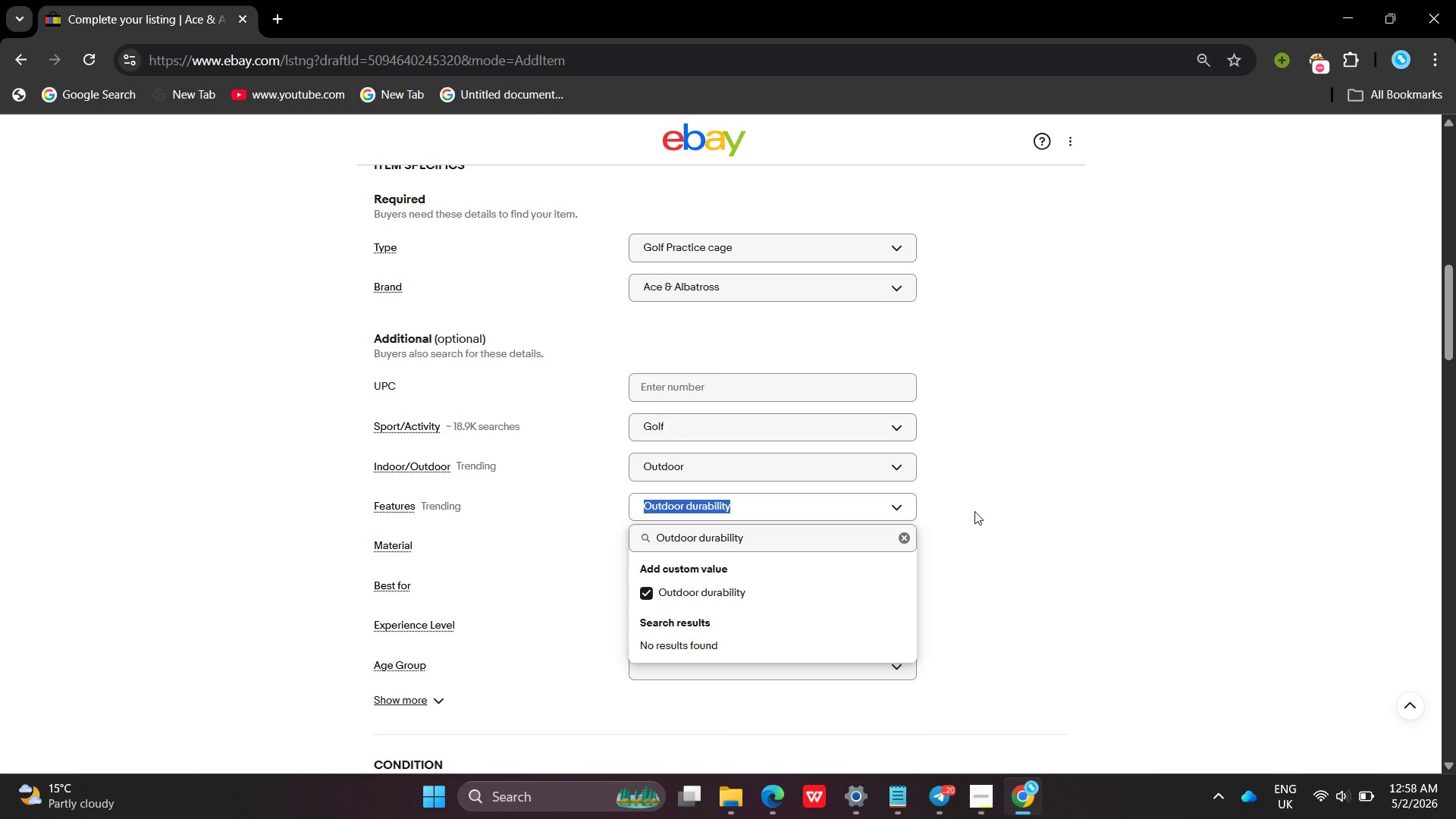 
triple_click([975, 510])
 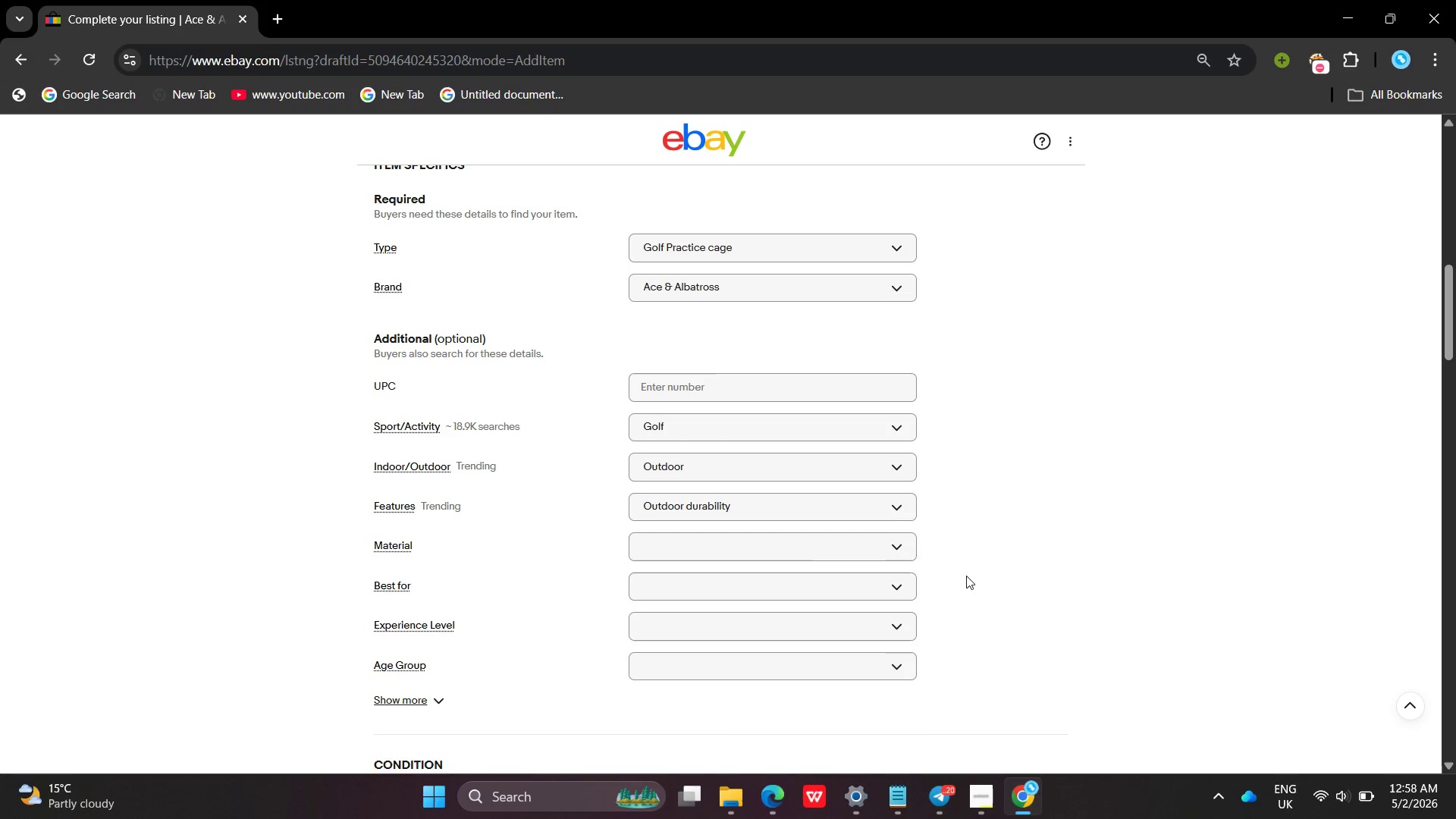 
left_click([808, 545])
 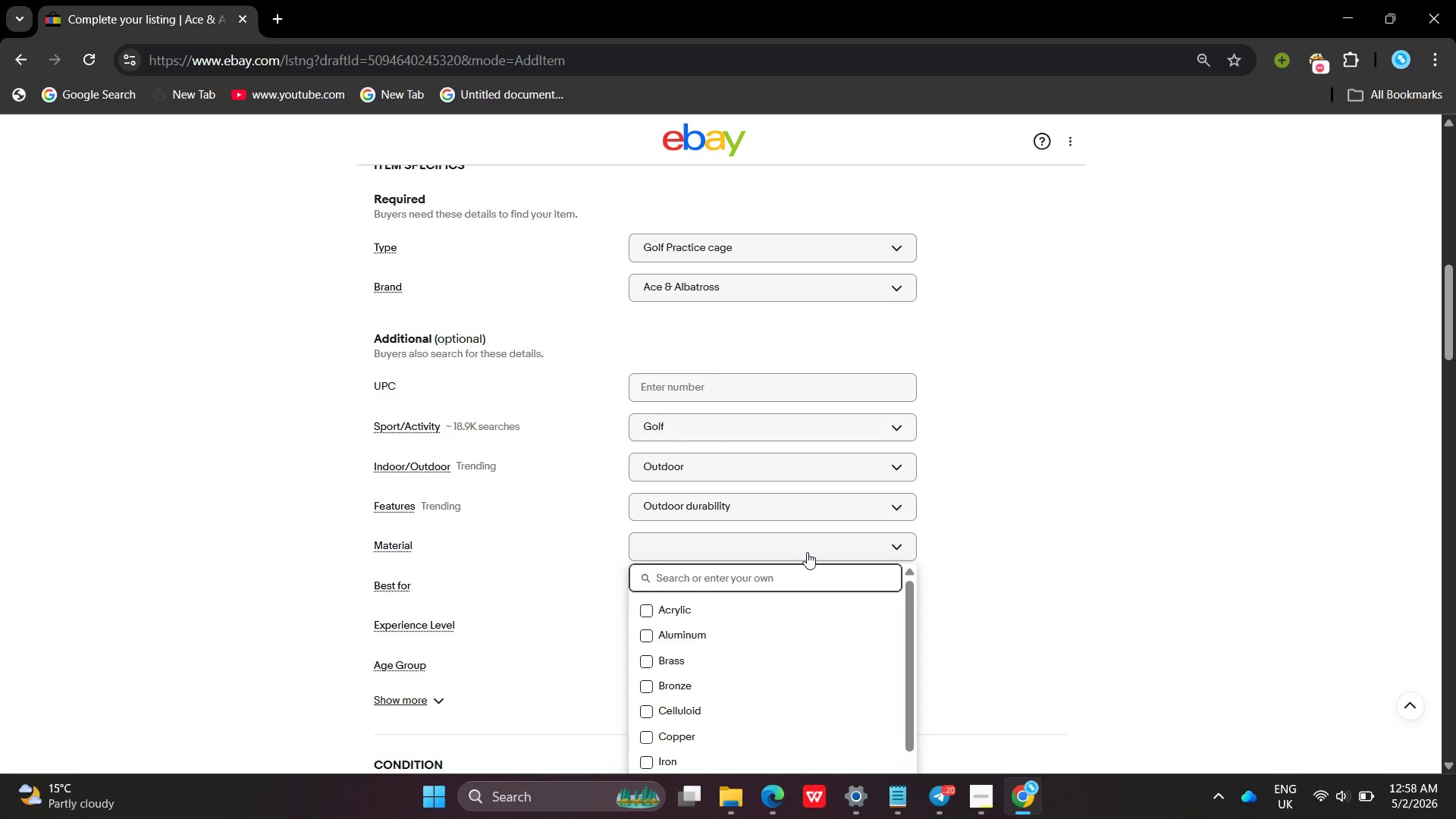 
type(Sr)
key(Backspace)
type(tee; +Nylon)
 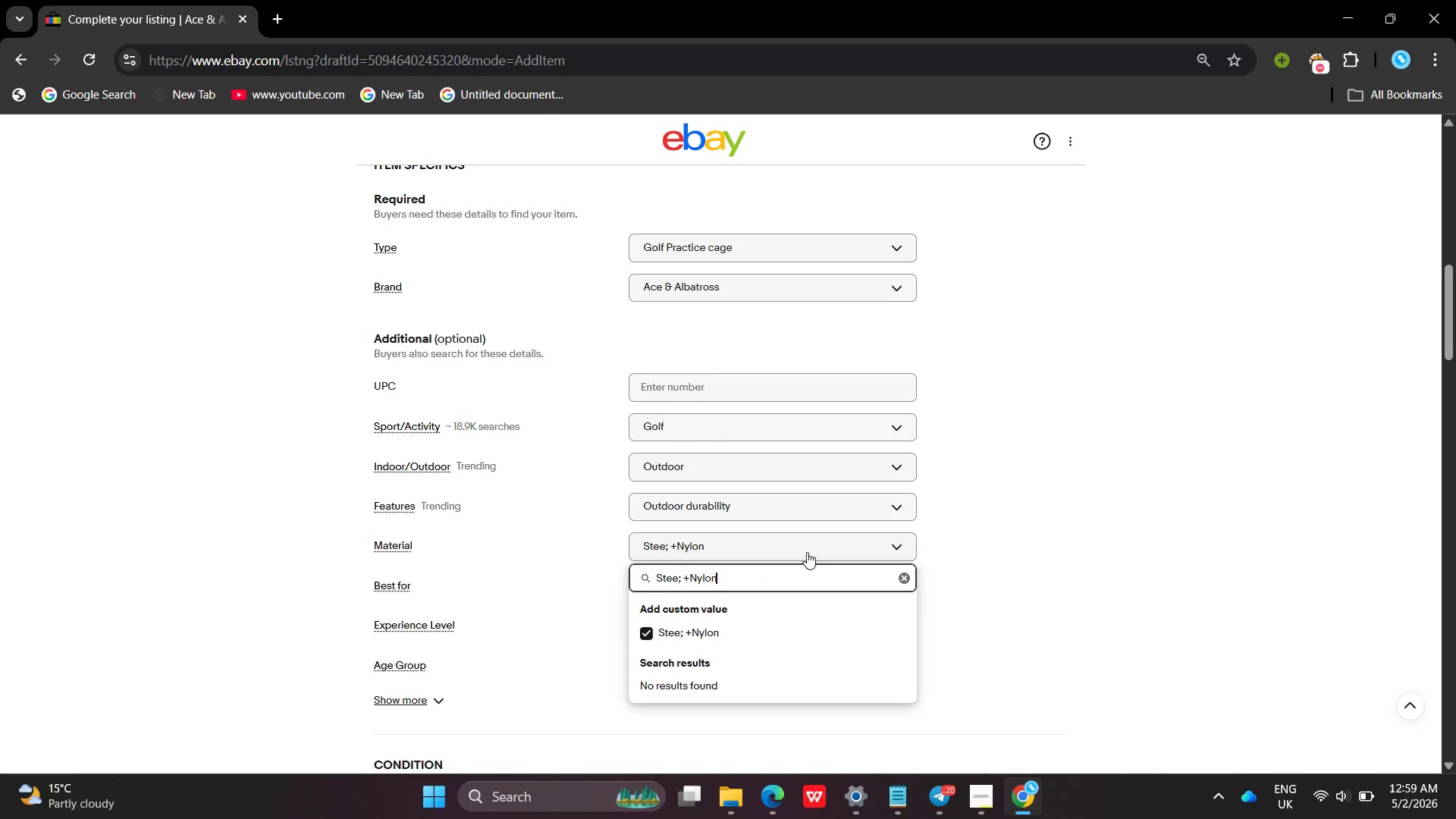 
key(Enter)
 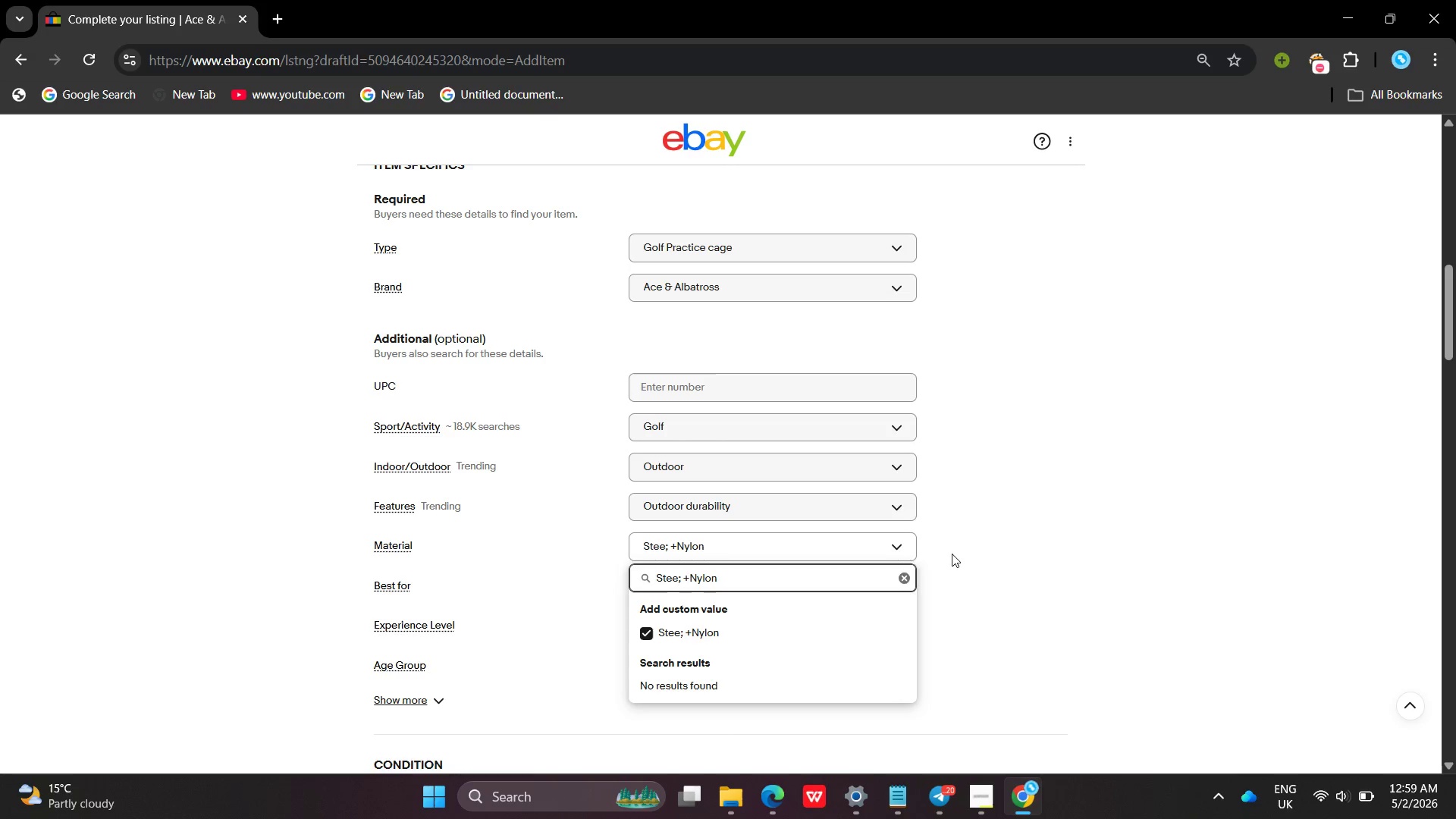 
double_click([952, 554])
 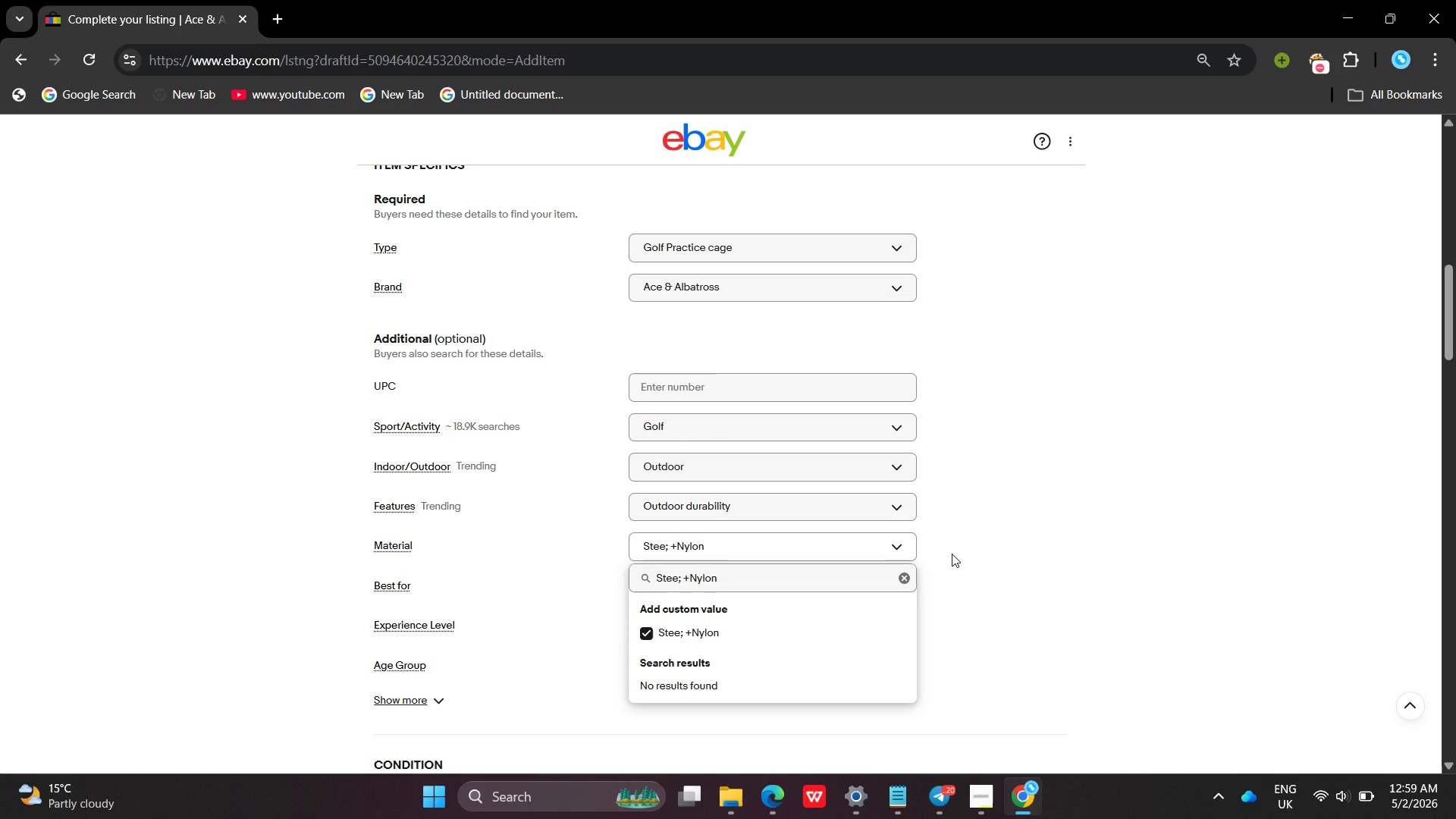 
double_click([952, 554])
 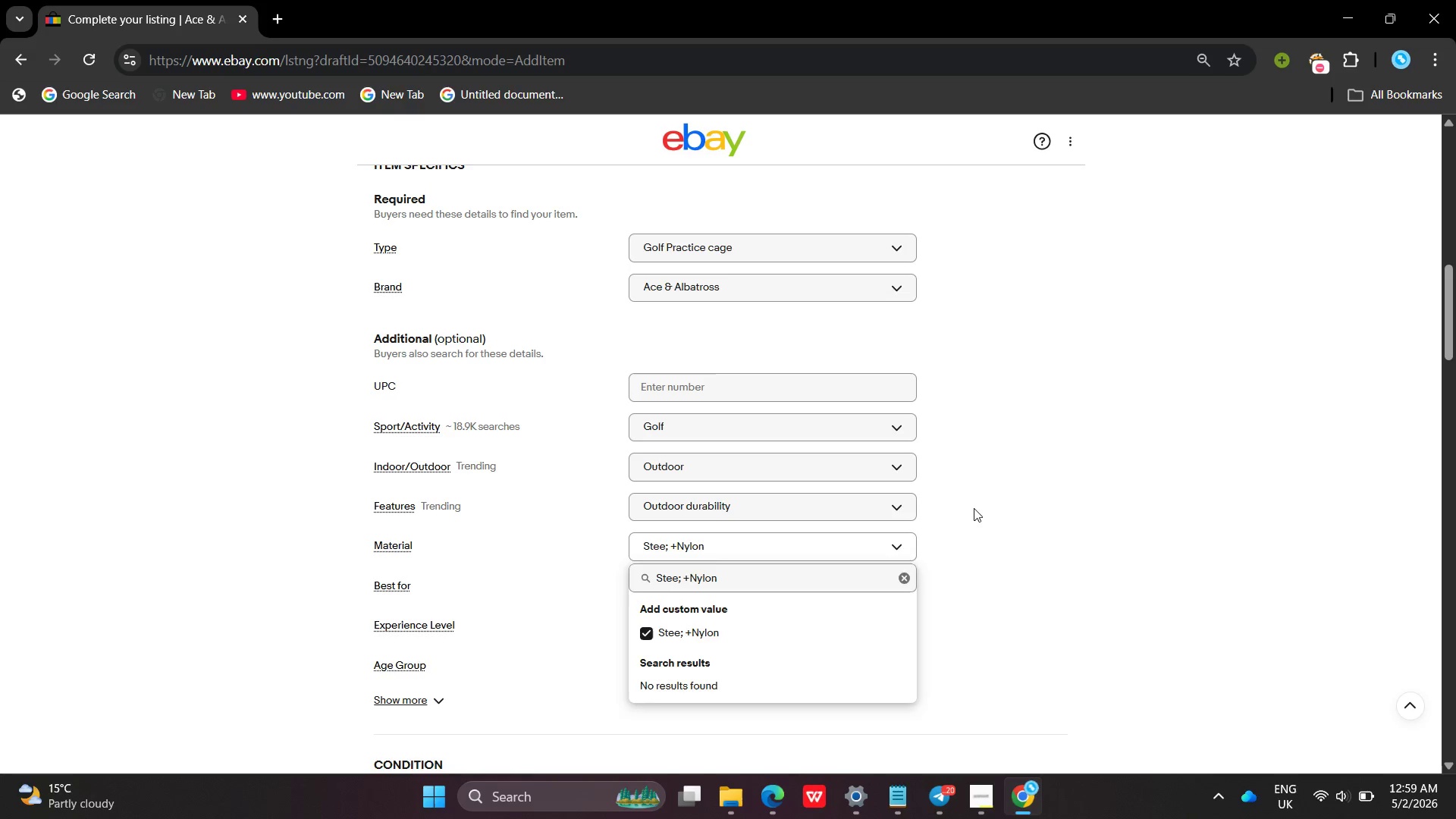 
left_click([974, 508])
 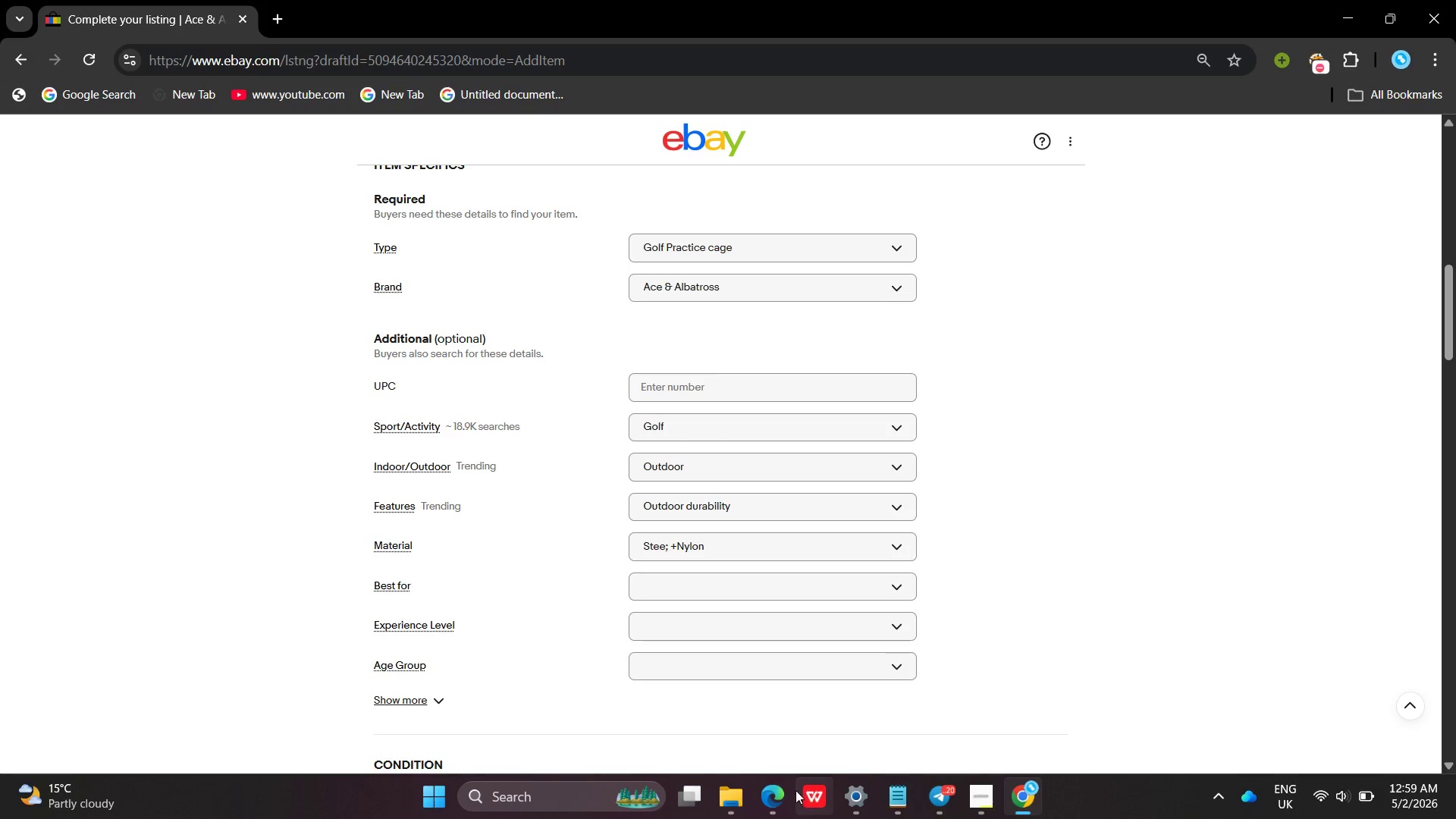 
left_click_drag(start_coordinate=[777, 788], to_coordinate=[774, 784])
 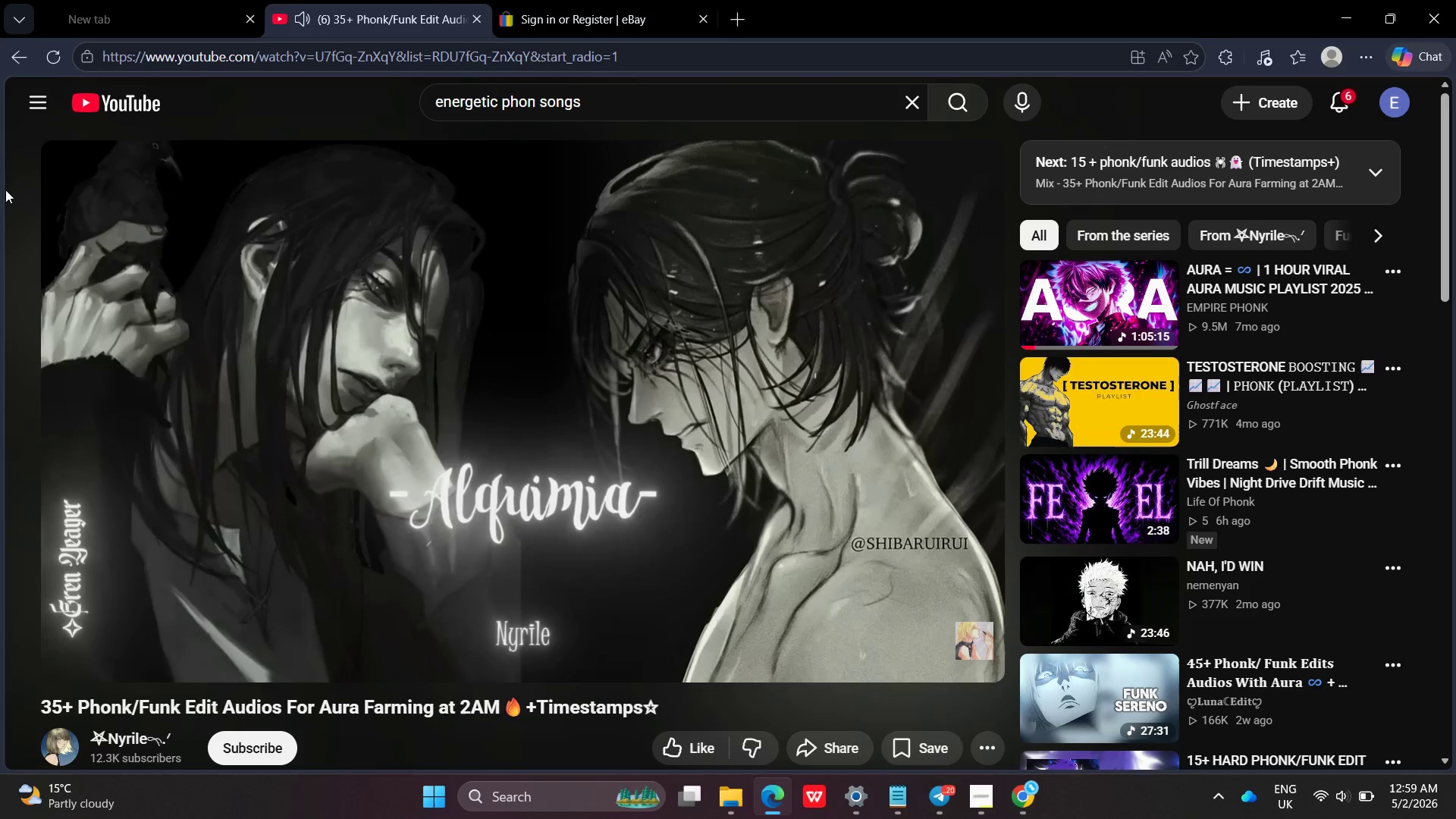 
left_click([2, 53])
 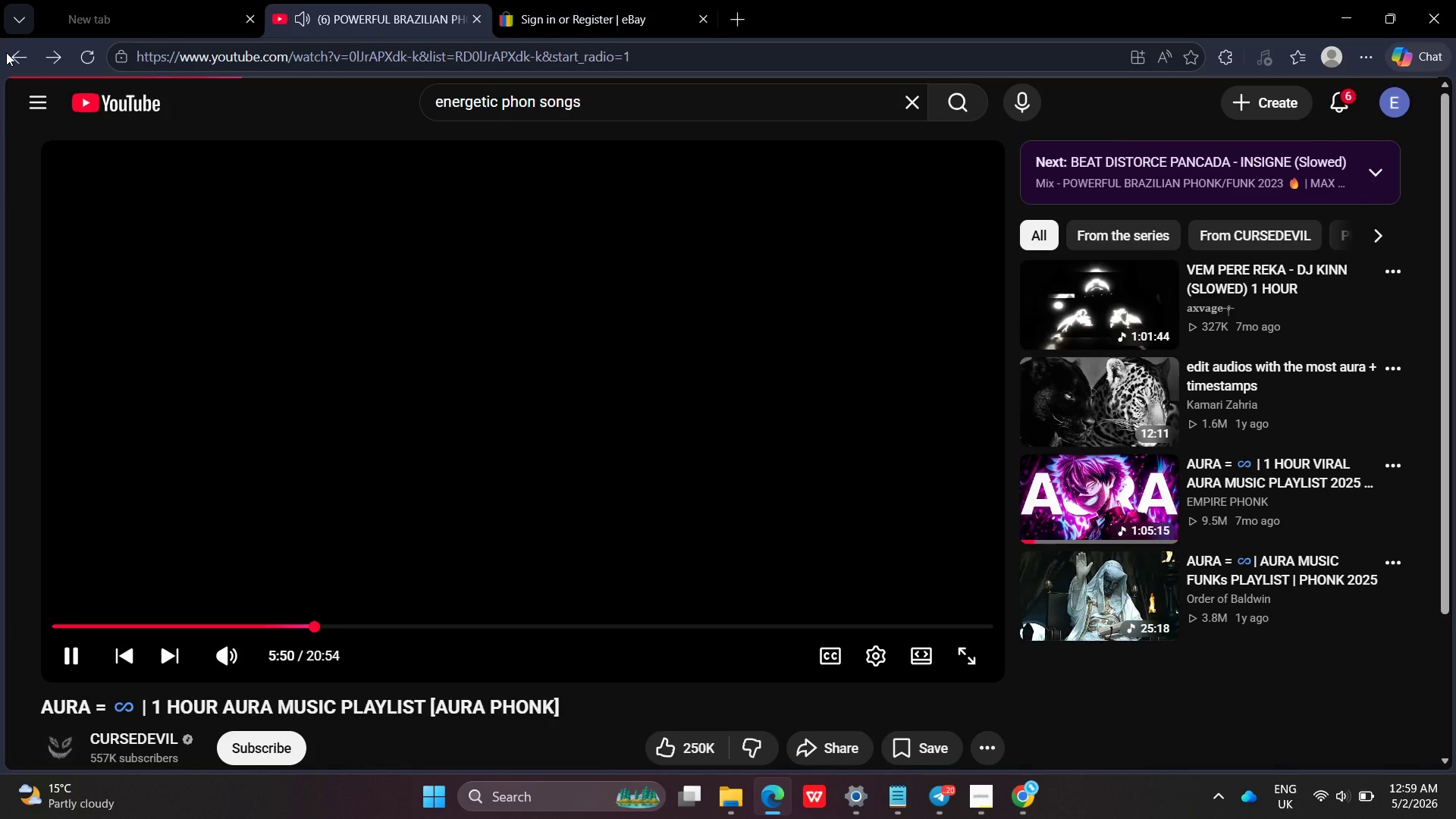 
wait(6.02)
 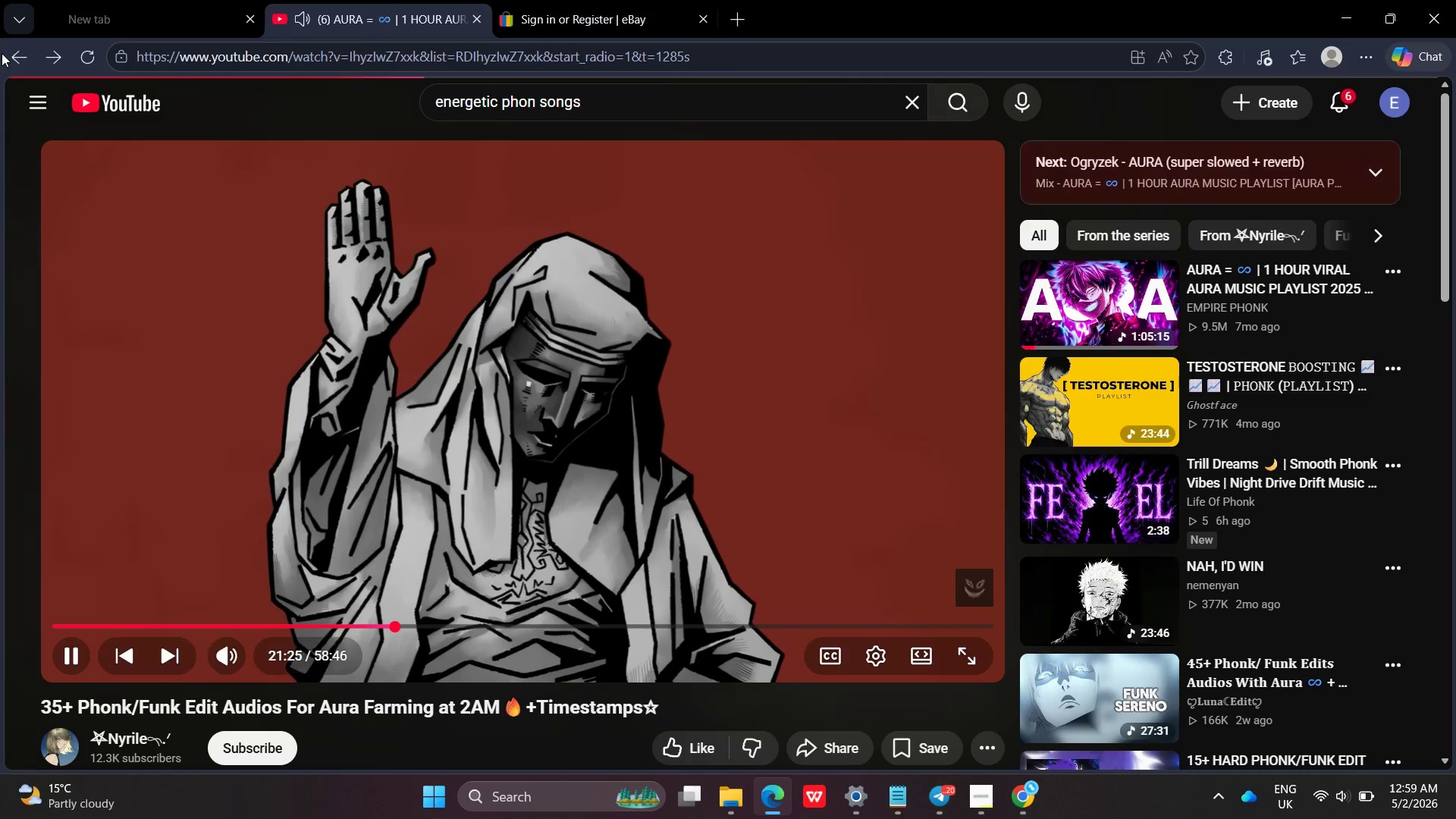 
left_click([6, 52])
 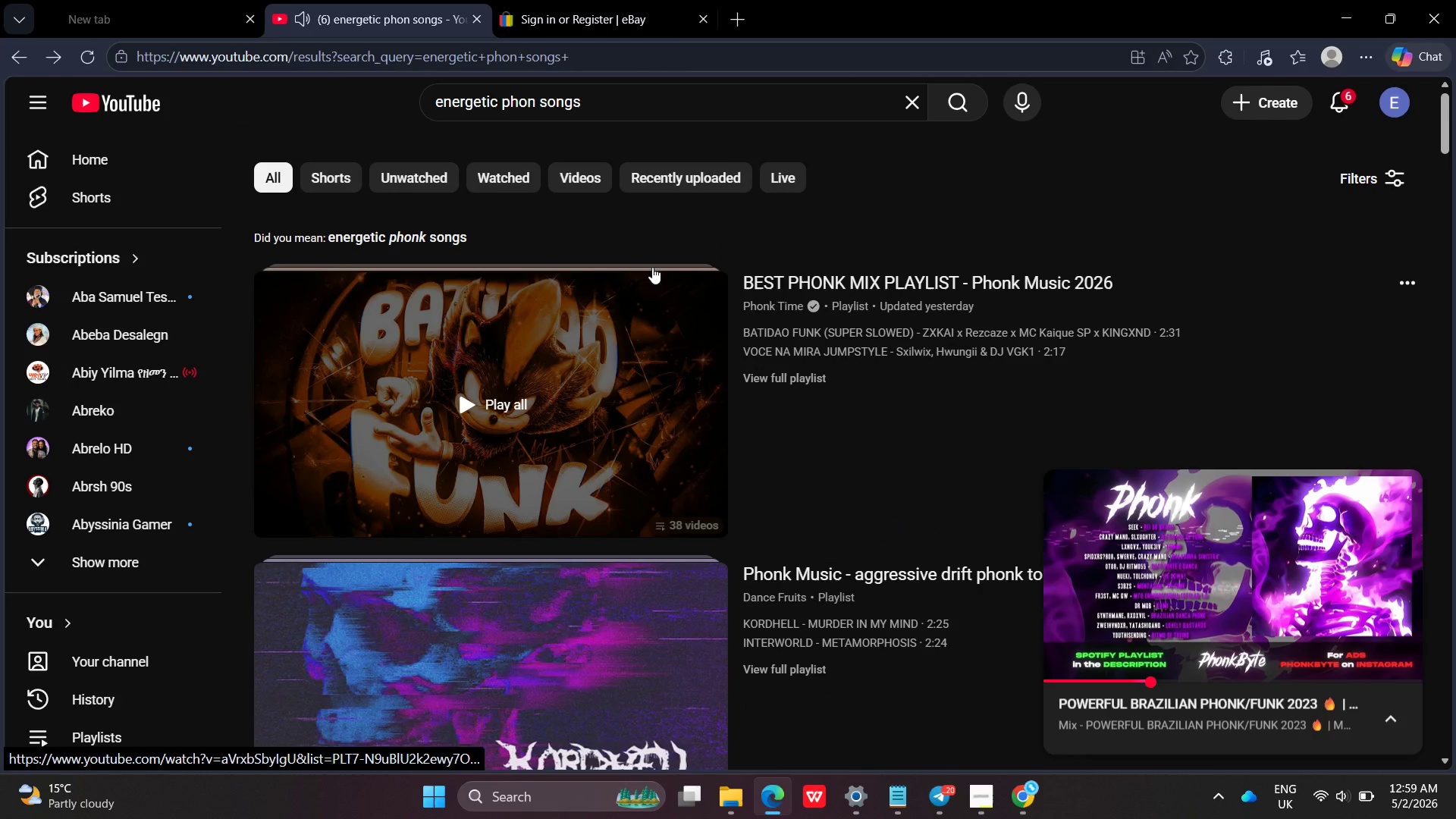 
left_click([30, 57])
 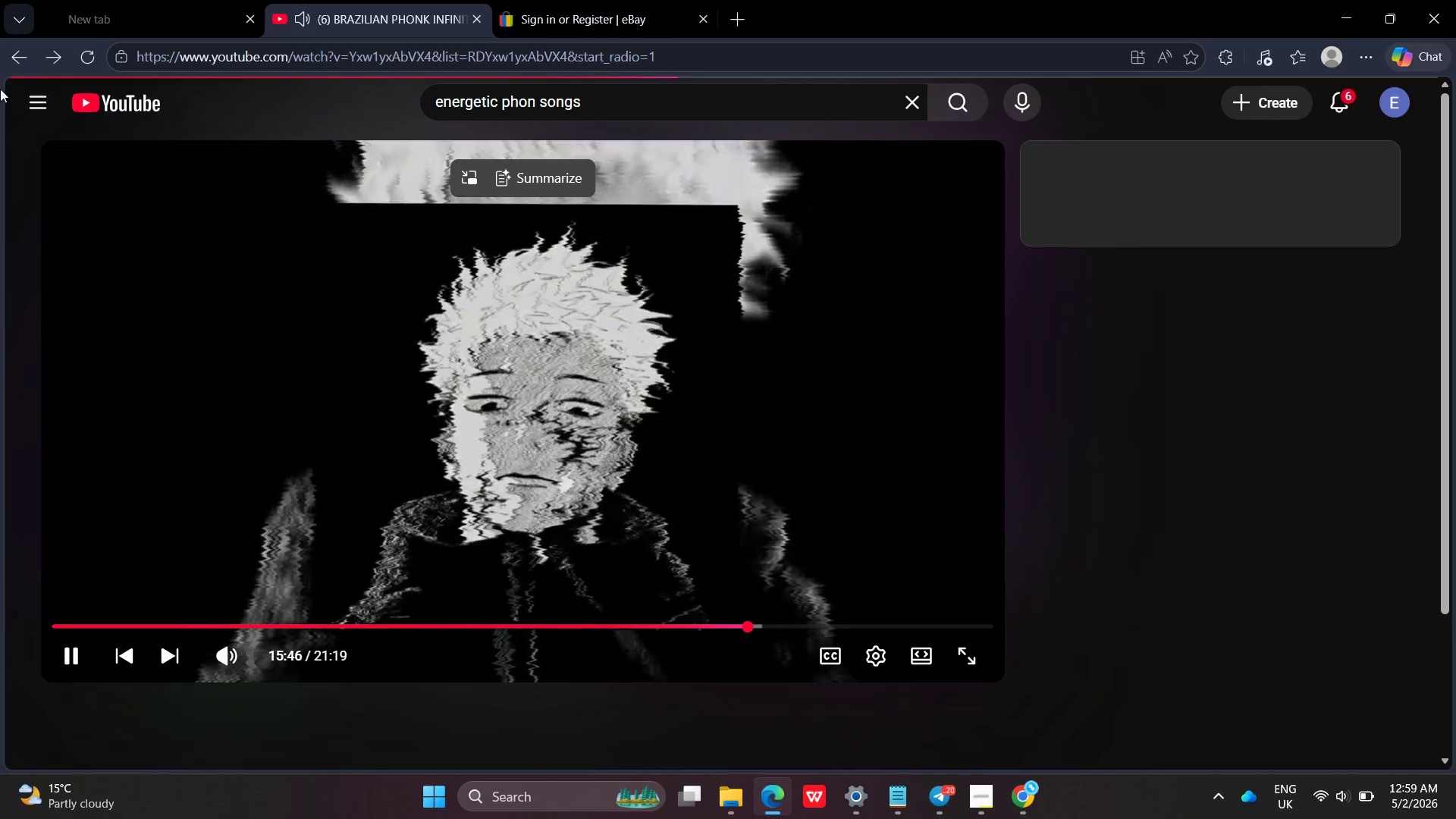 
left_click([12, 50])
 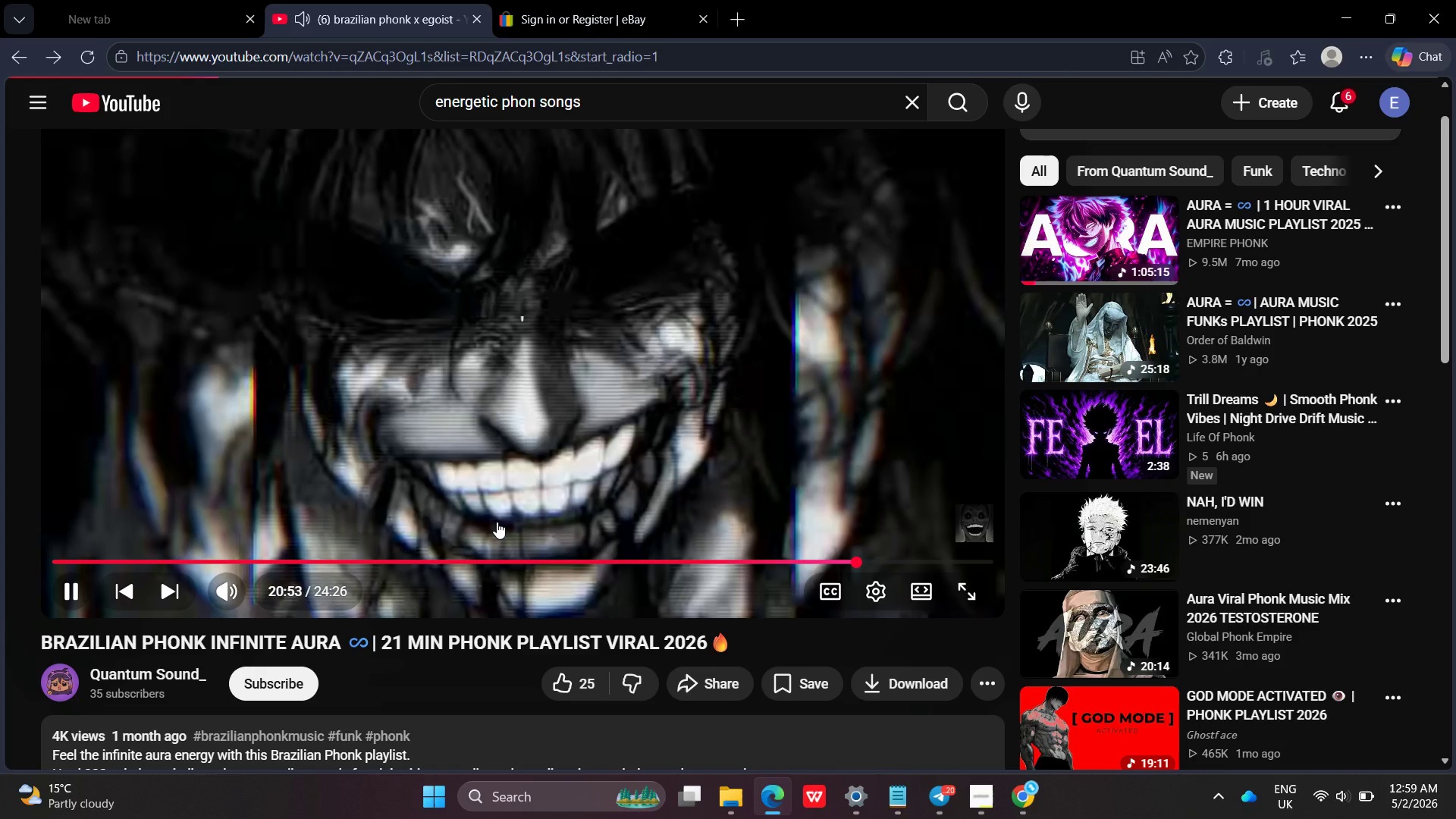 
left_click([363, 563])
 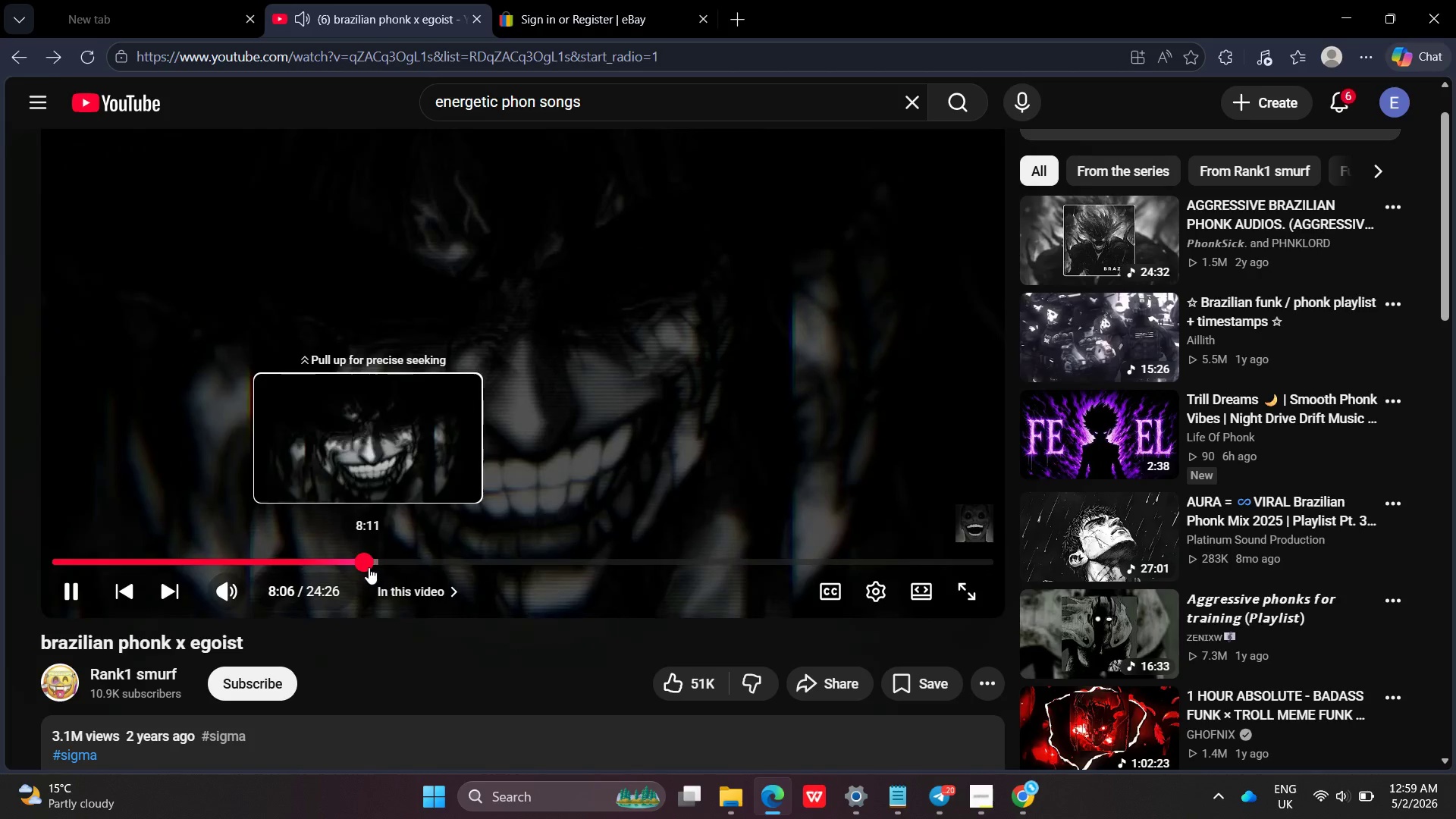 
left_click([340, 557])
 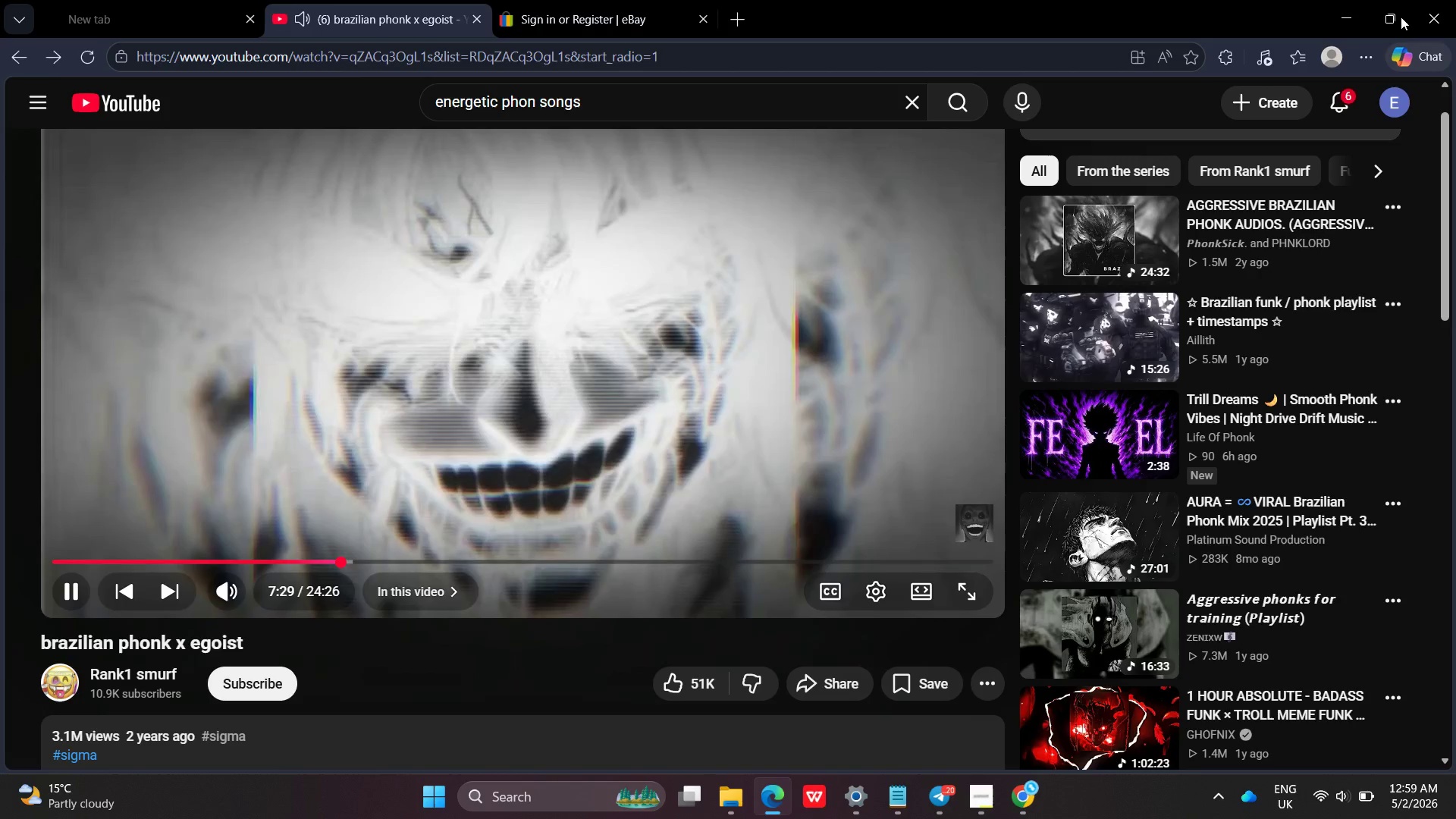 
left_click([1333, 20])
 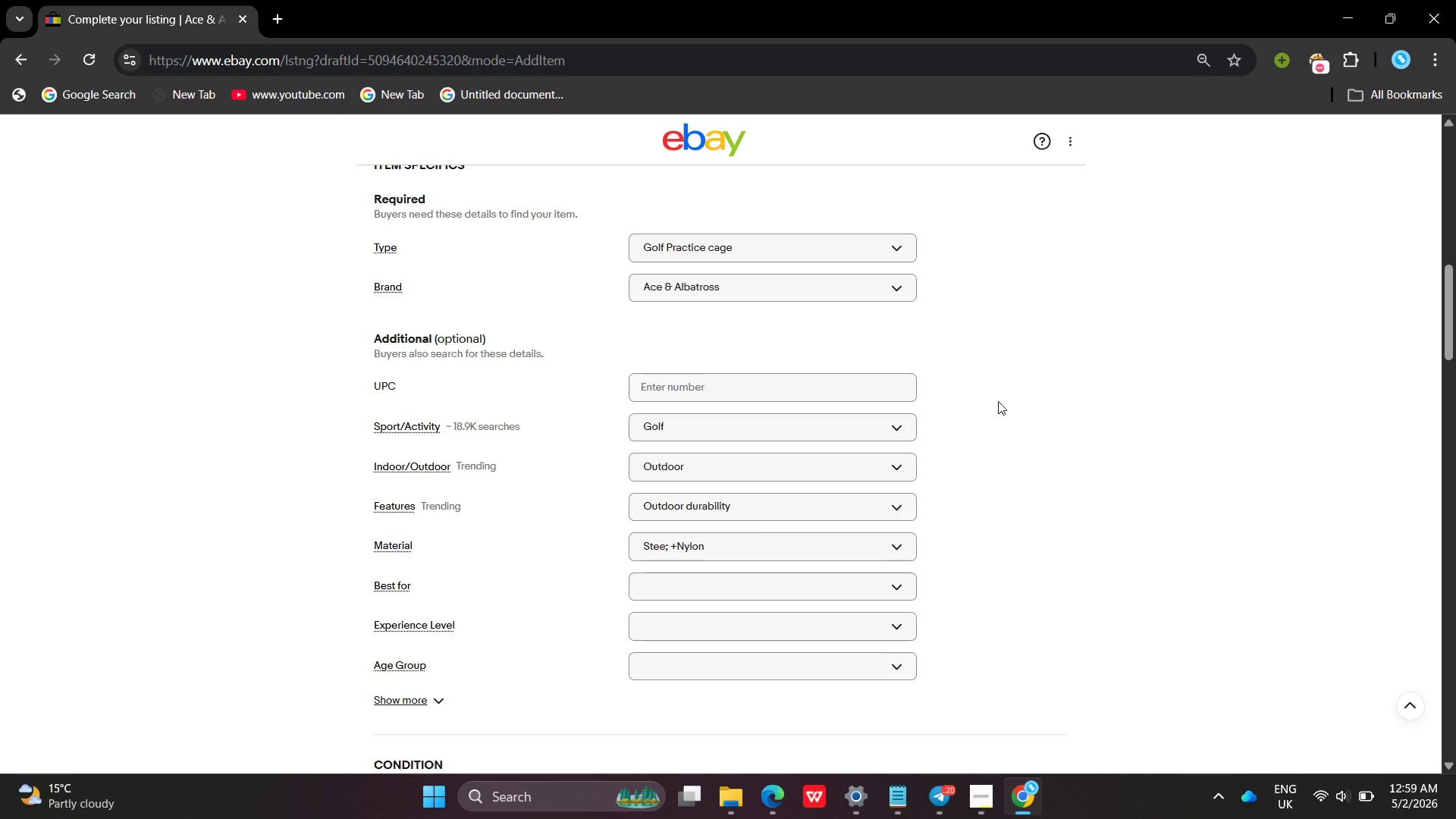 
wait(7.89)
 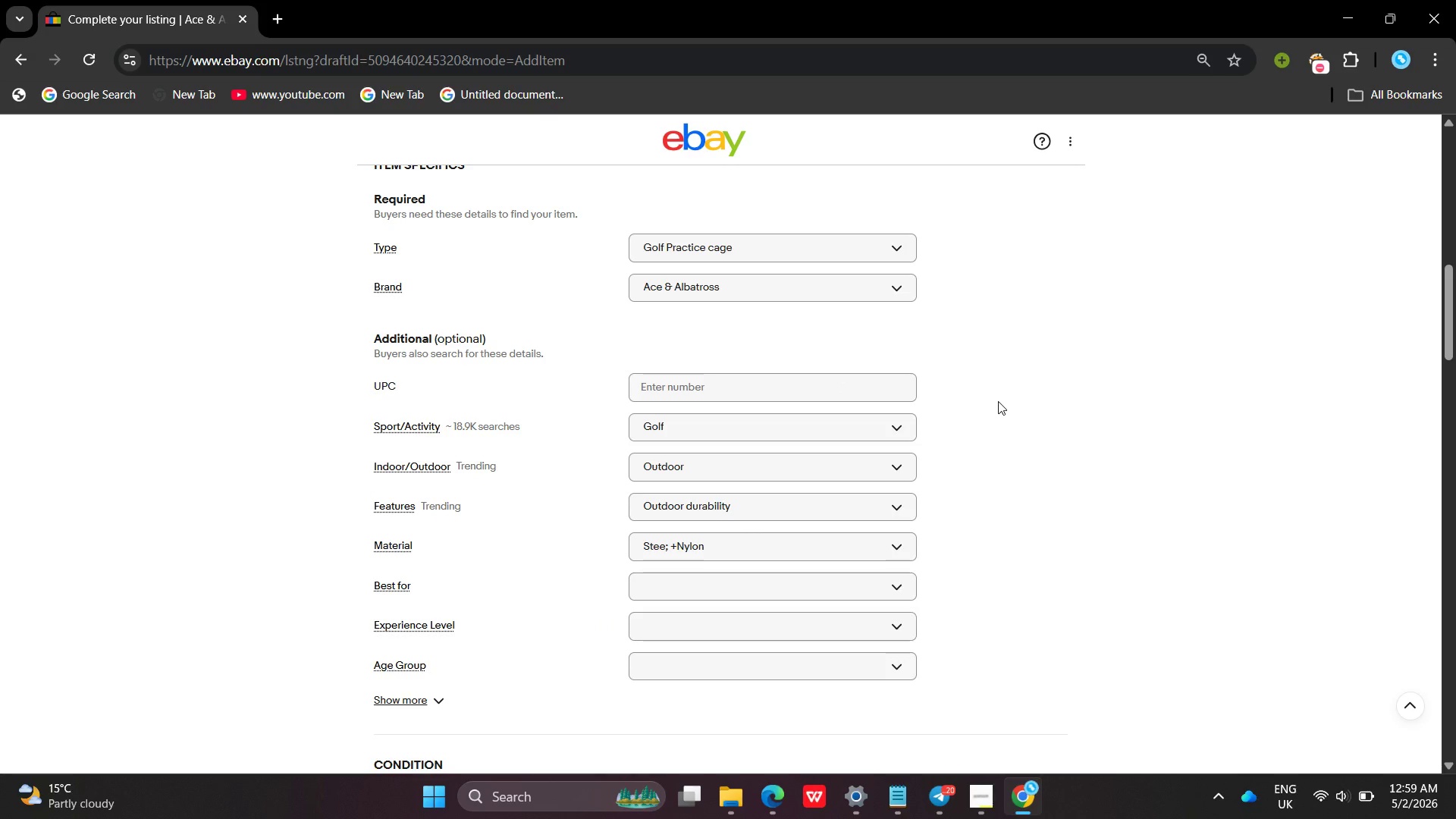 
left_click([839, 548])
 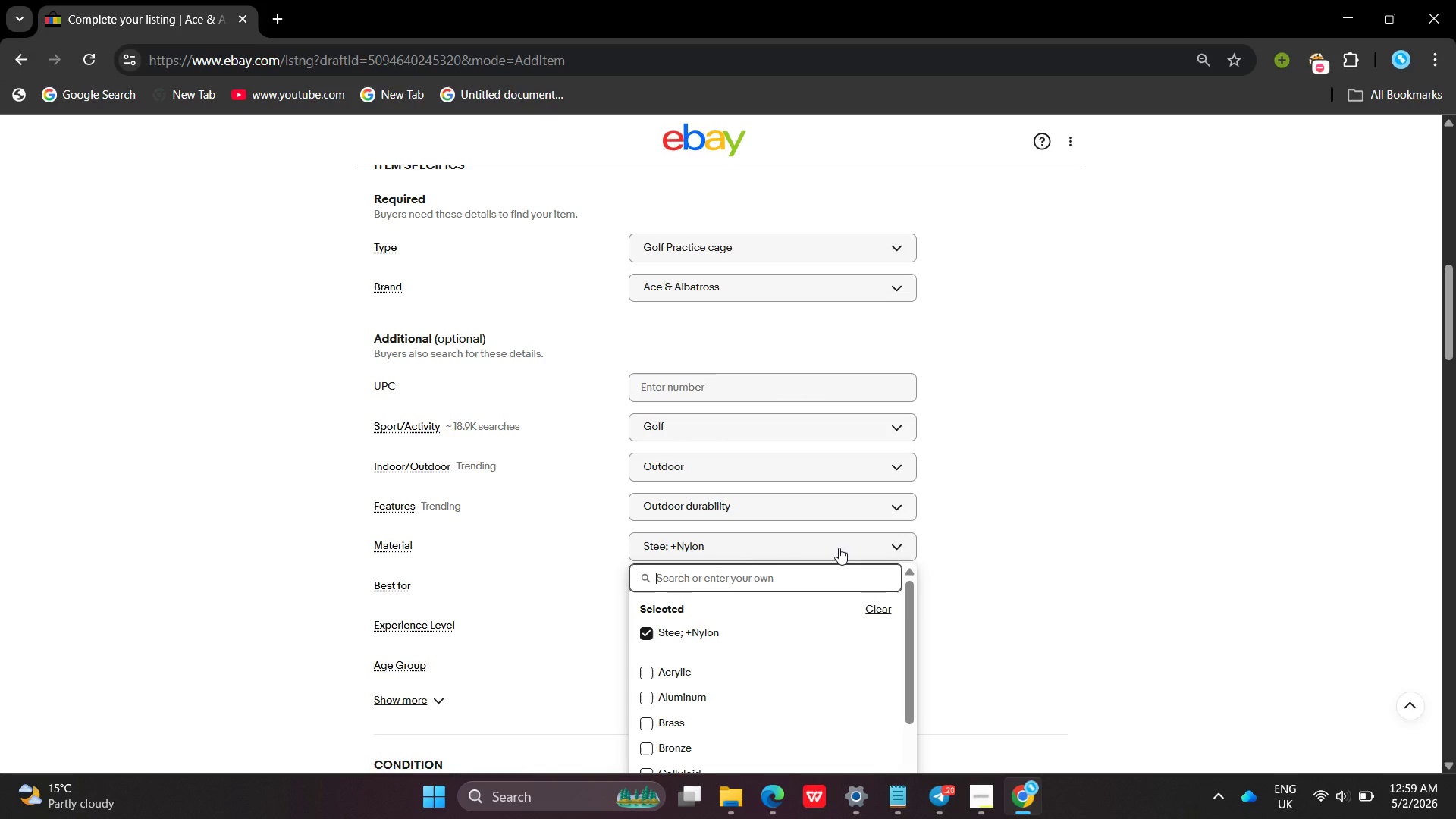 
type(Steel + Nylon)
 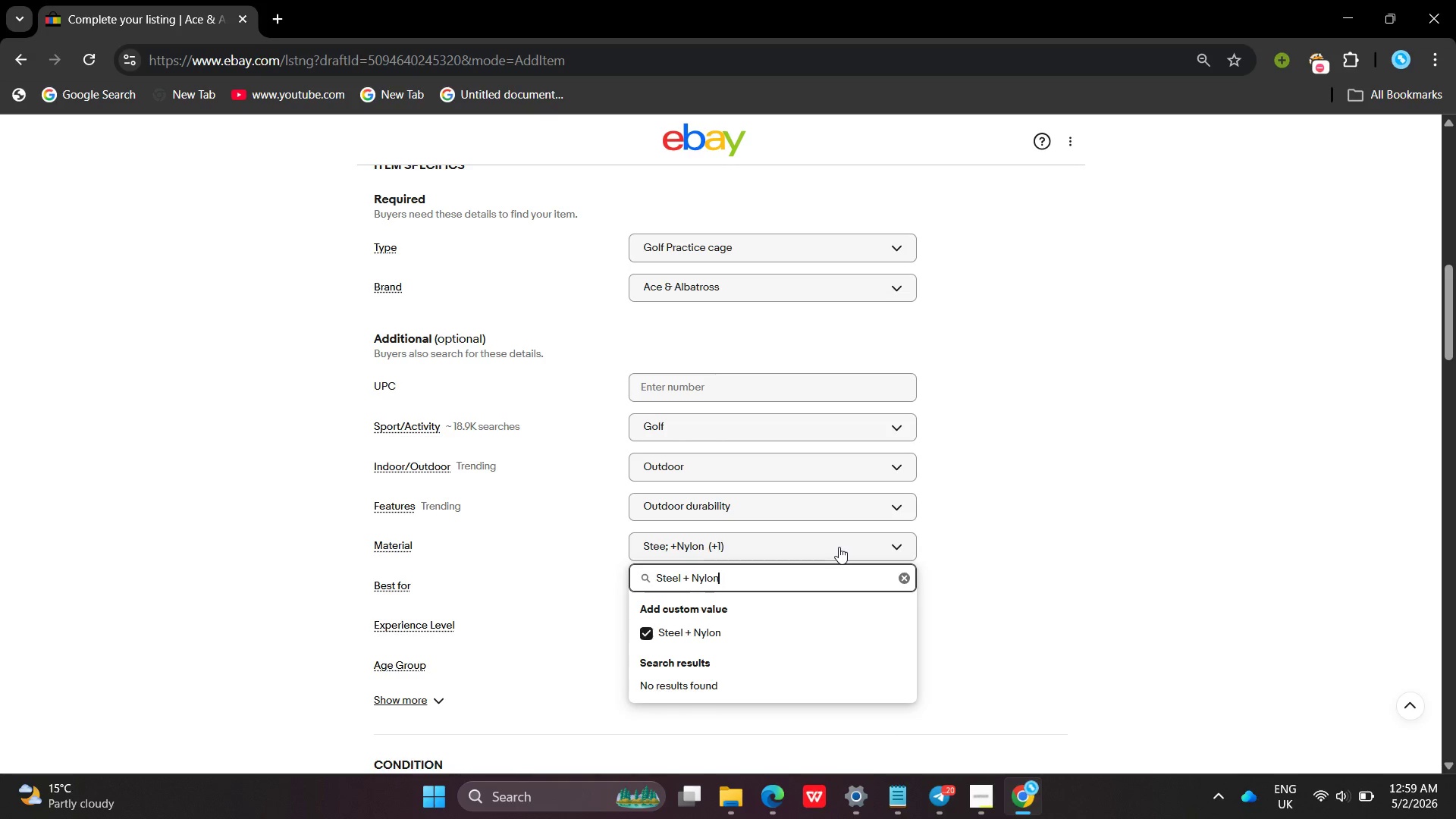 
key(Enter)
 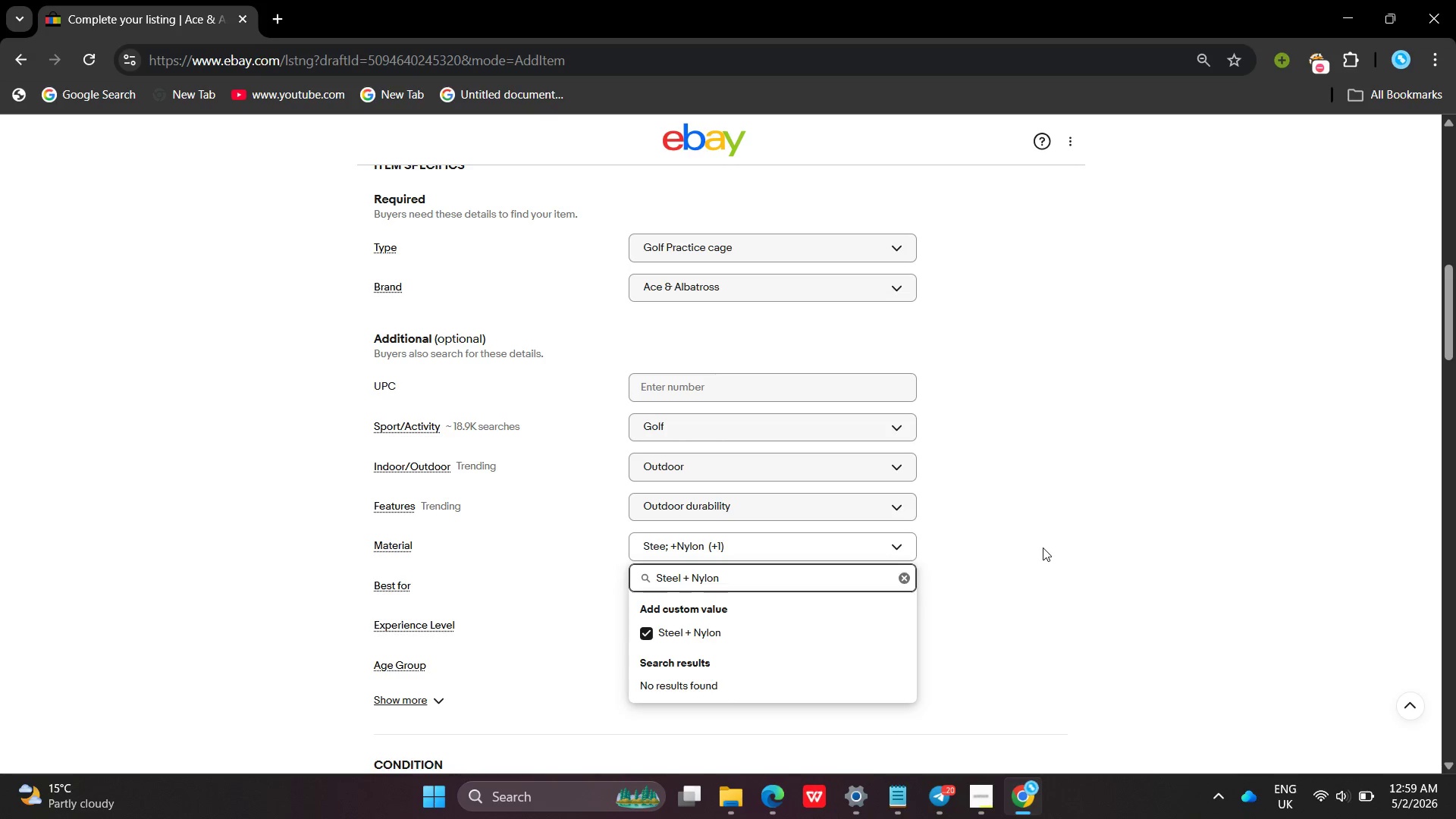 
double_click([1043, 548])
 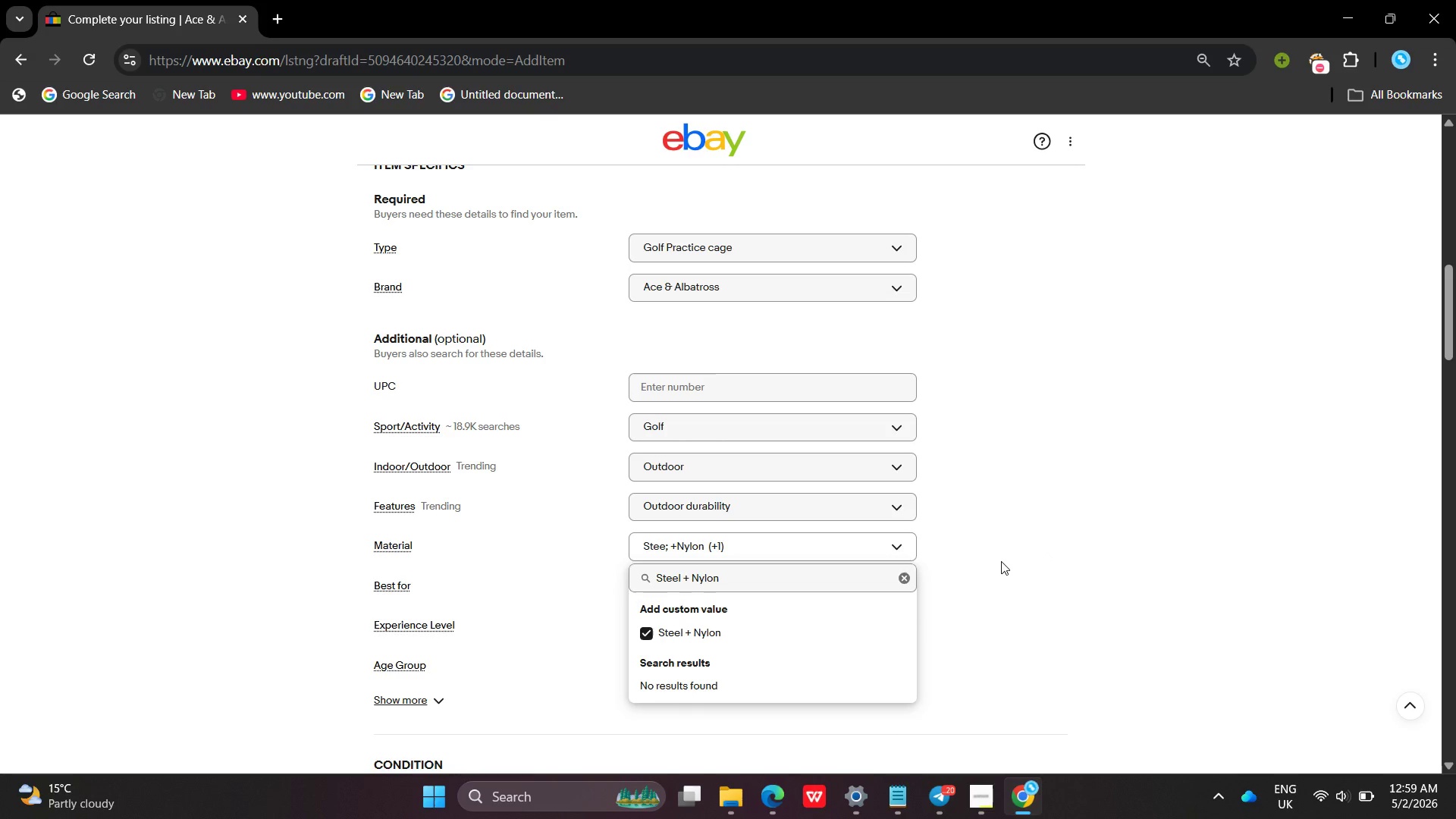 
left_click([1001, 561])
 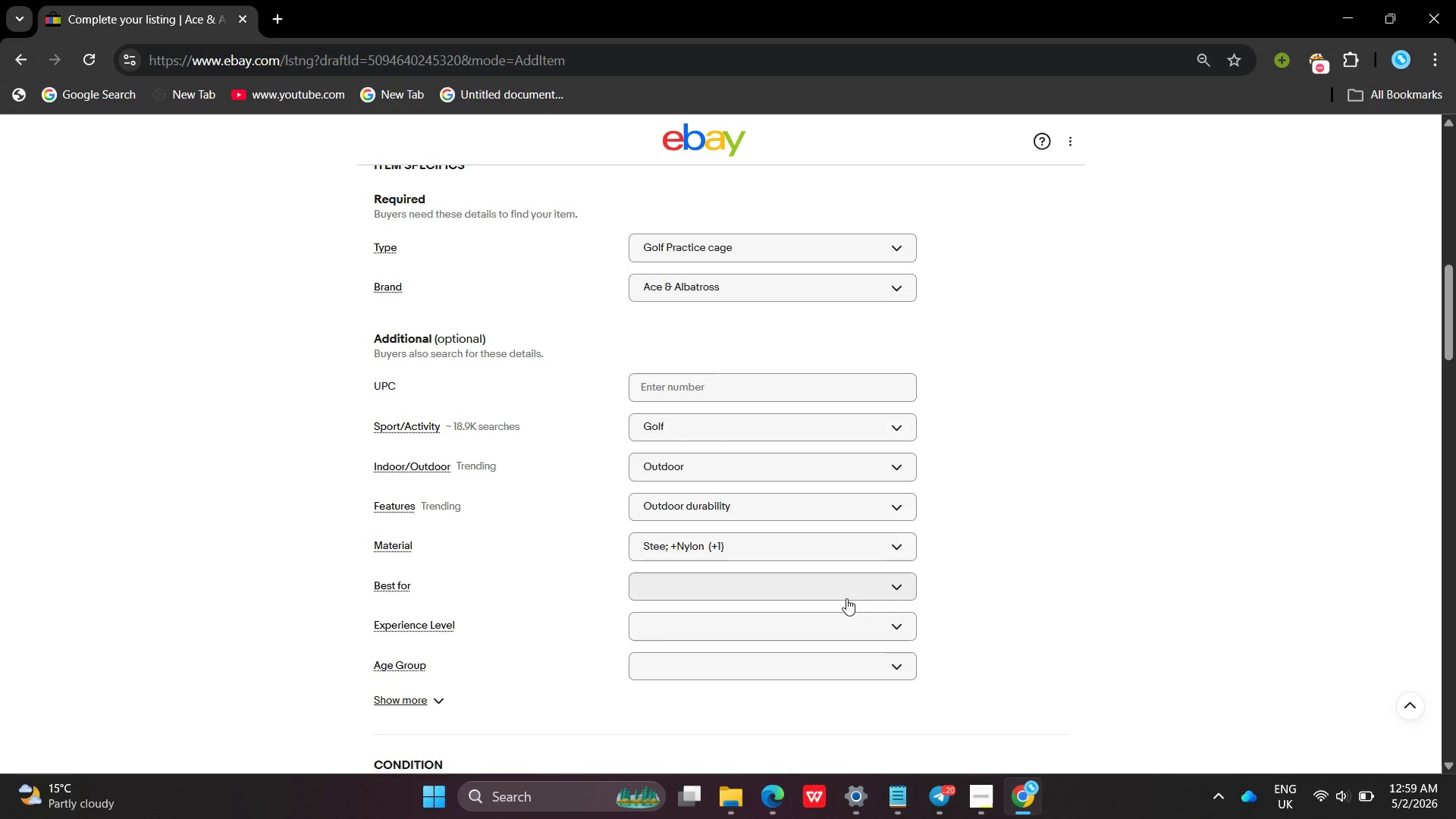 
left_click([846, 593])
 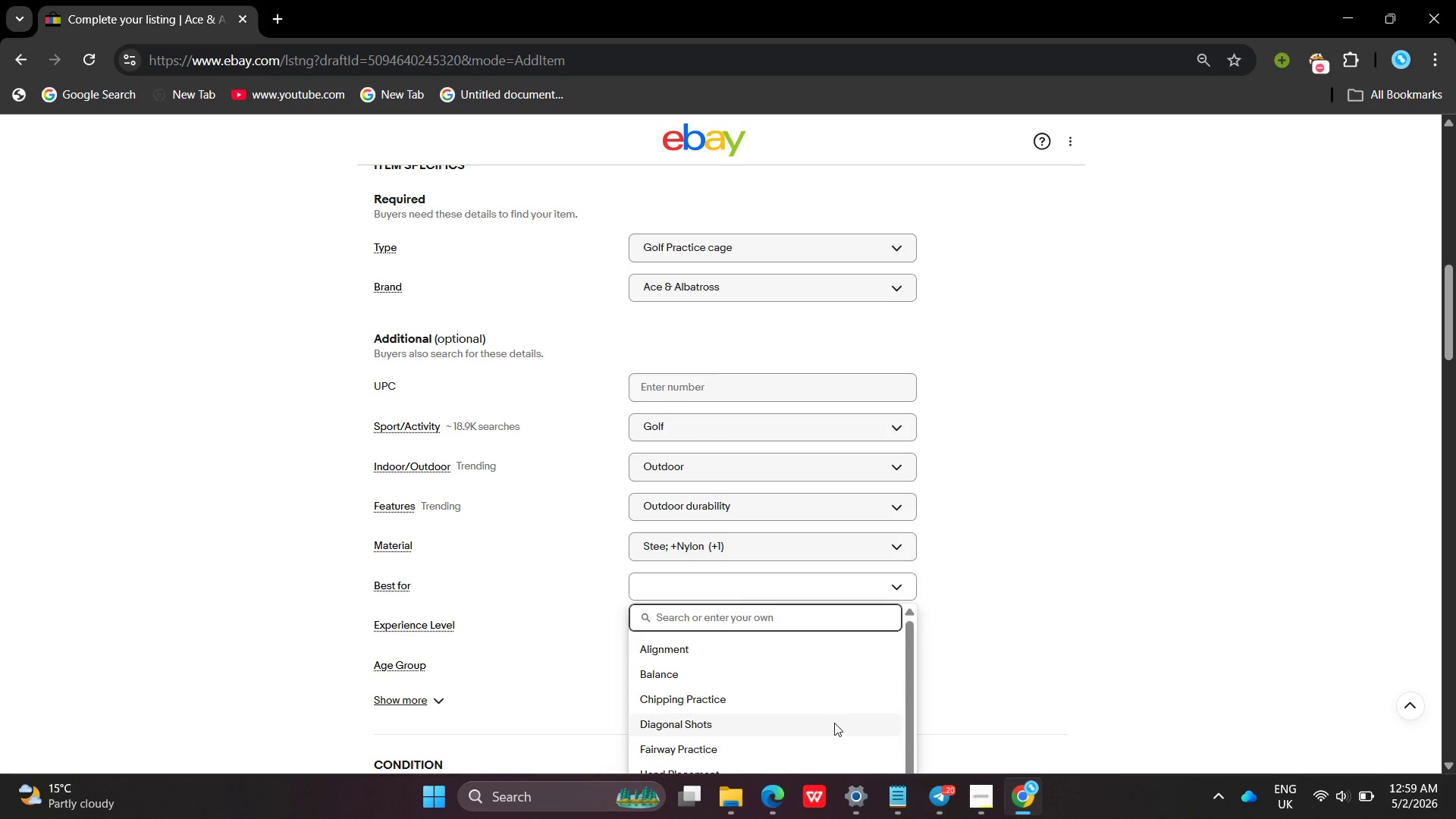 
left_click([1106, 576])
 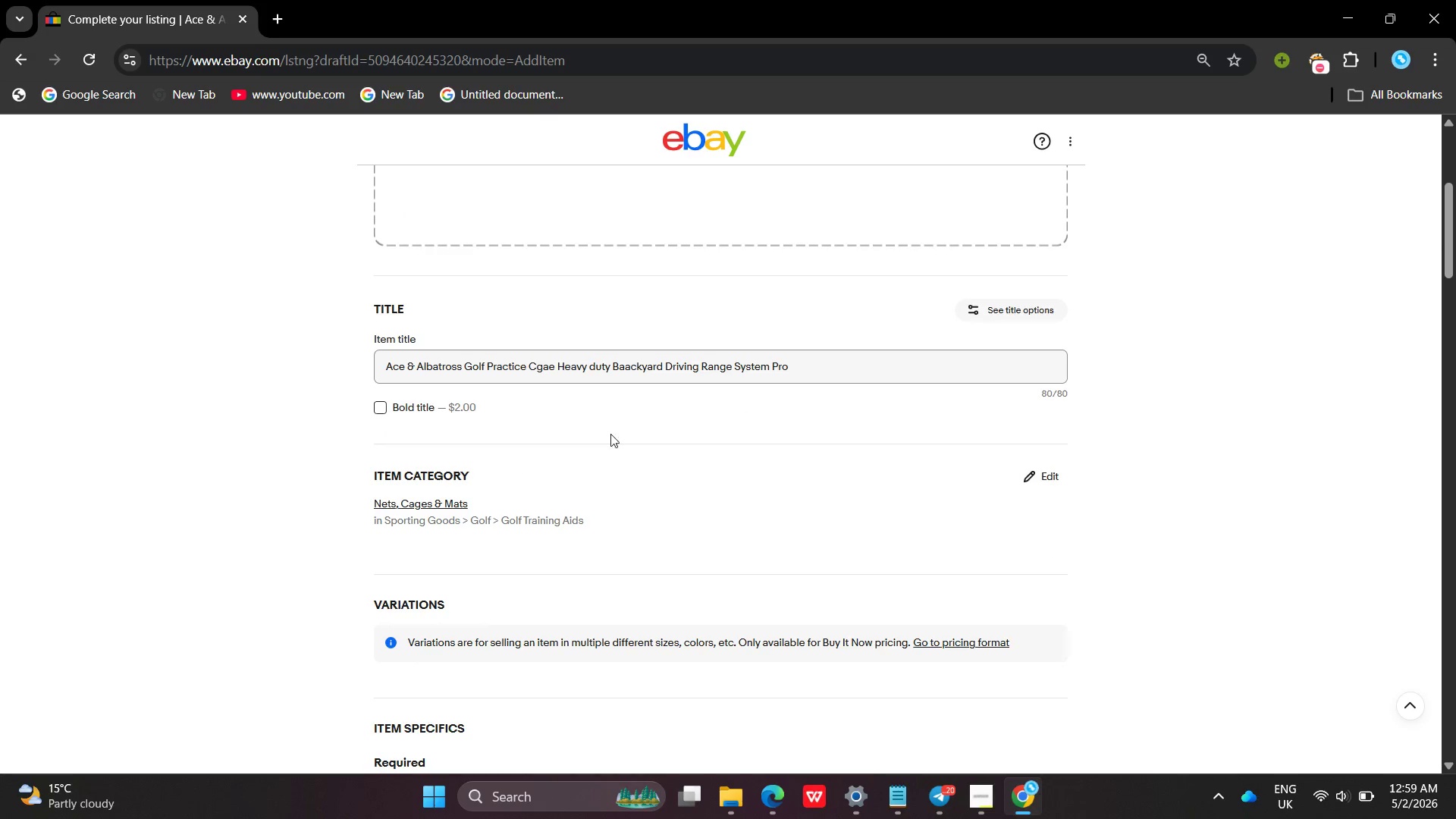 
left_click([632, 369])
 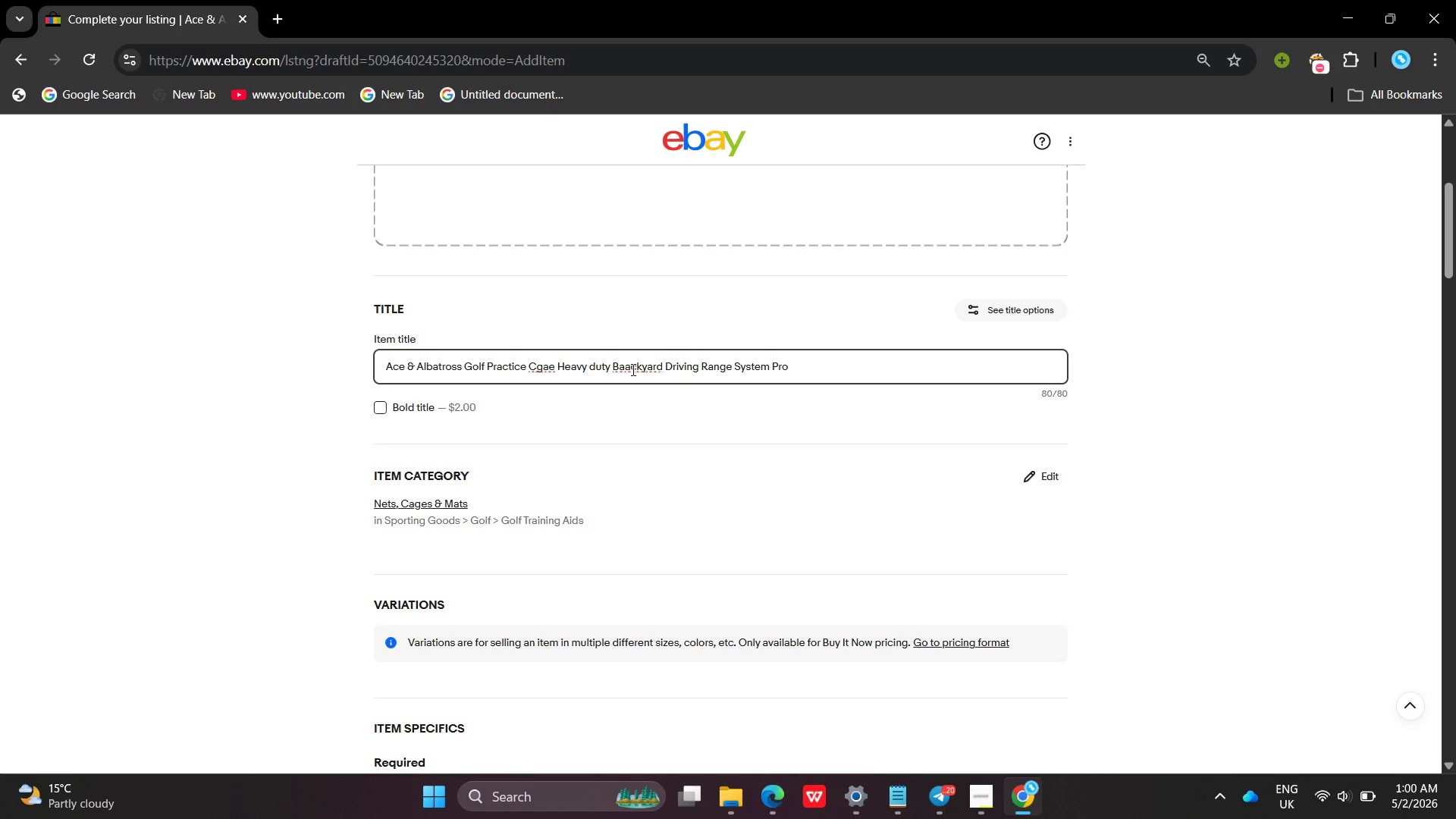 
key(Backspace)
 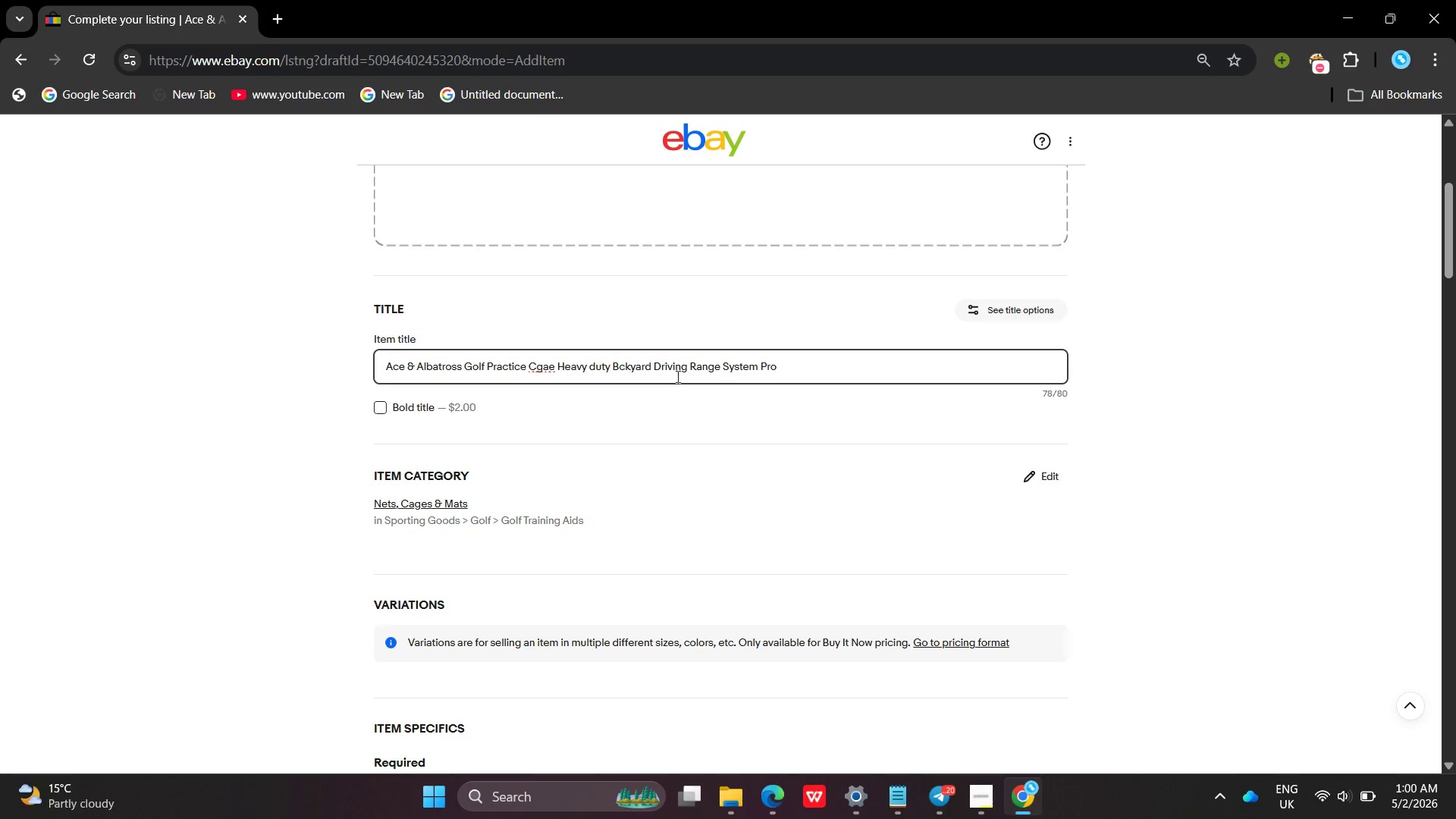 
key(Backspace)
 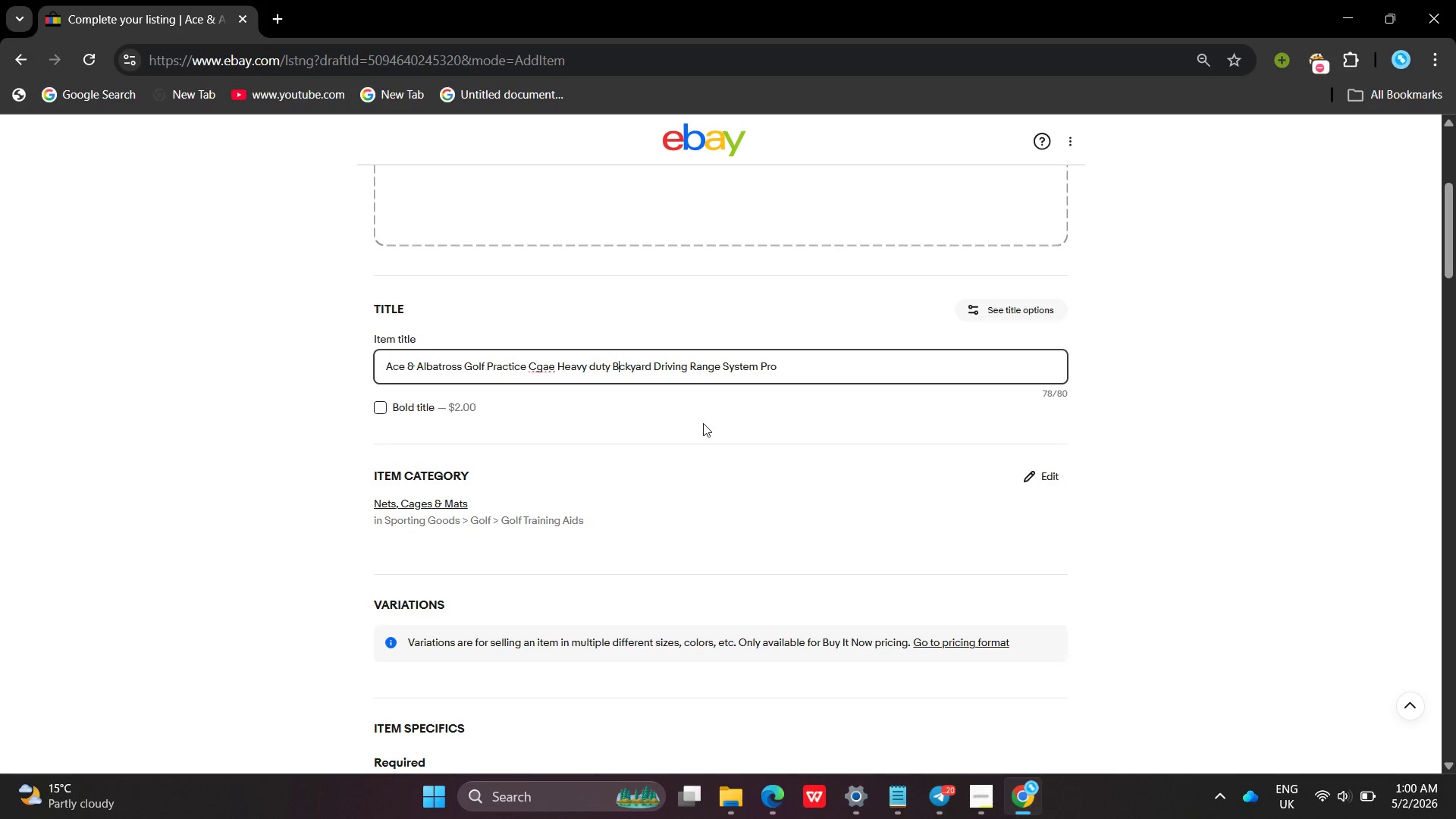 
left_click([703, 423])
 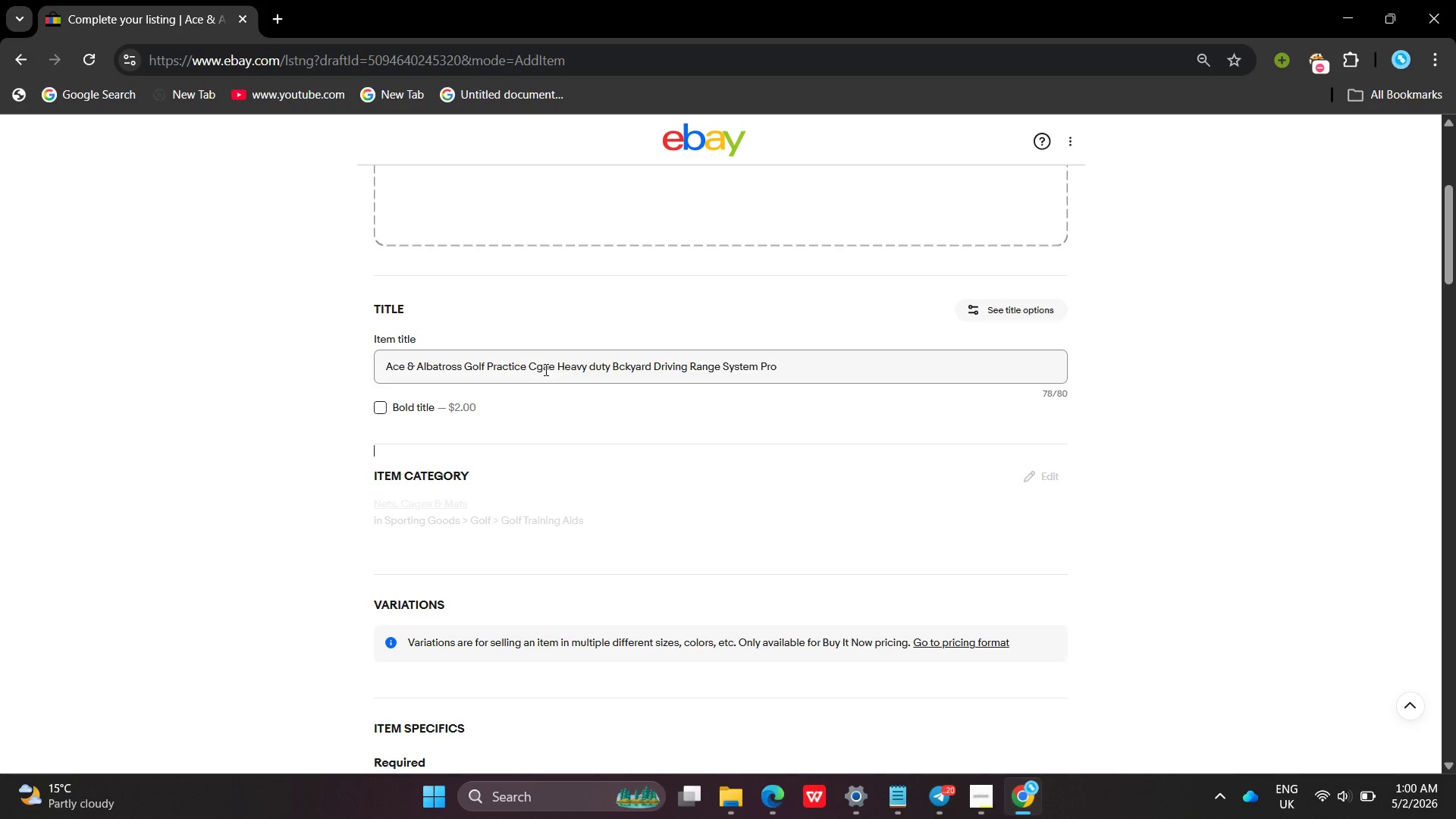 
left_click([544, 369])
 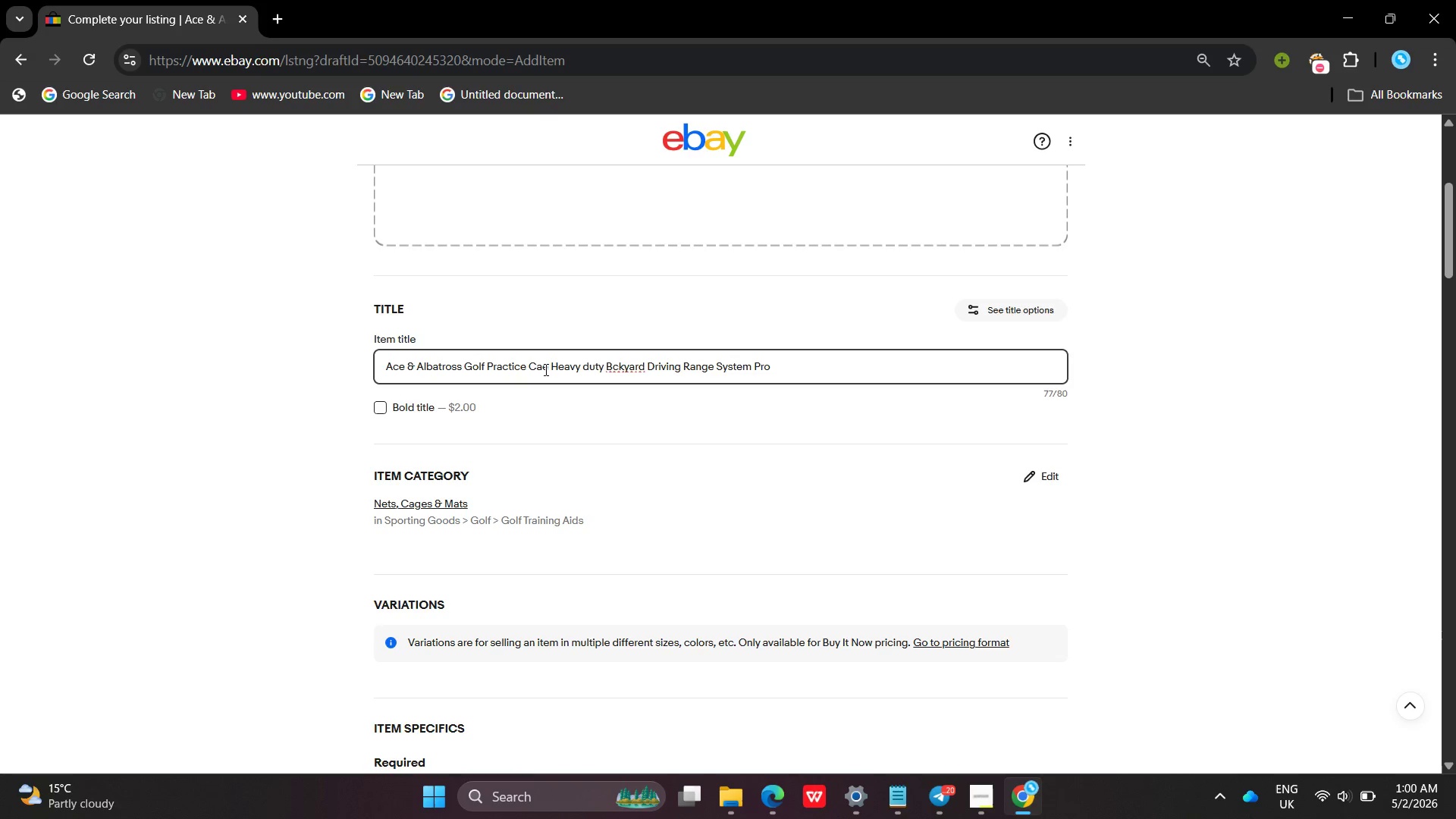 
key(Backspace)
 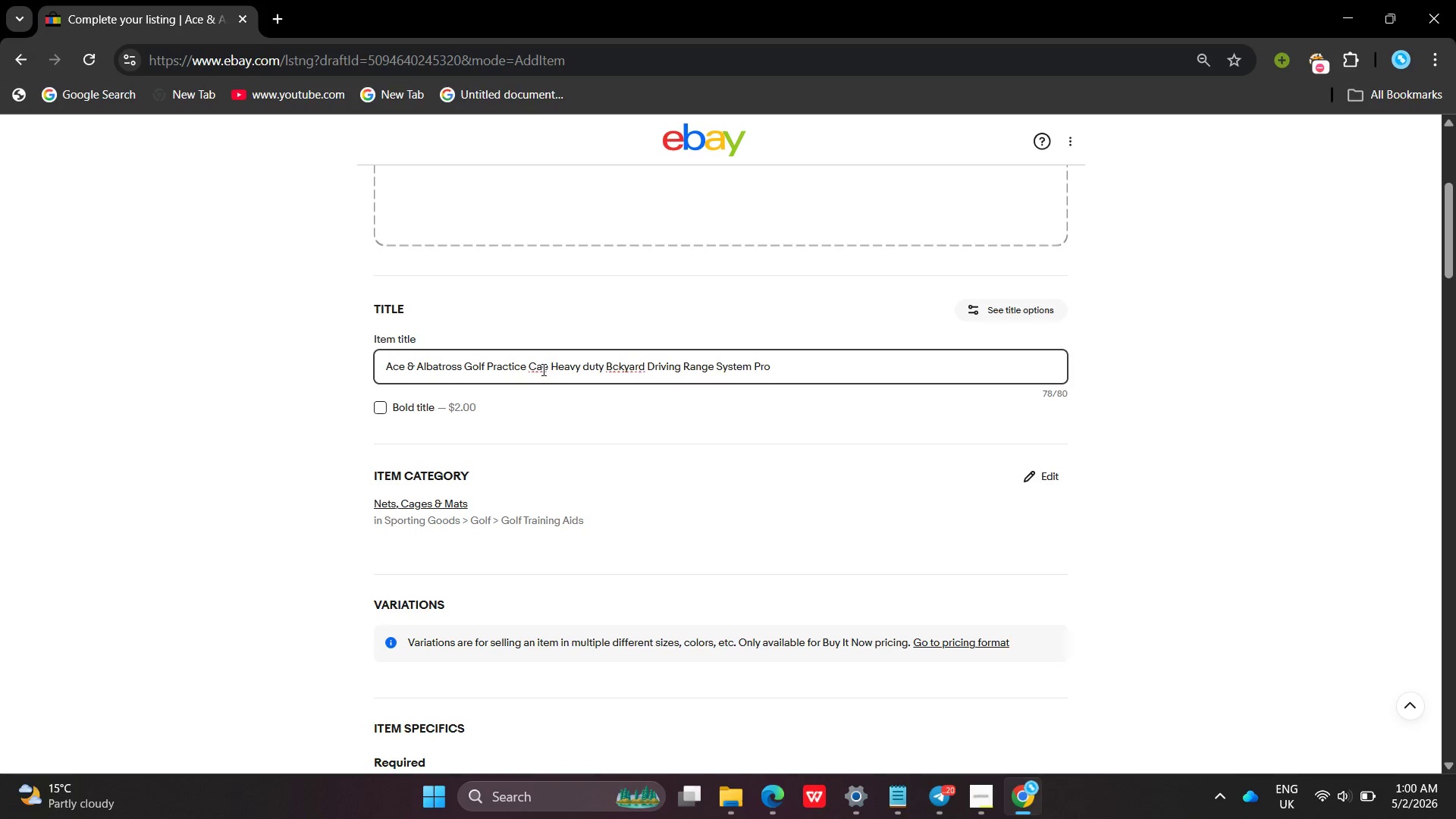 
left_click([542, 369])
 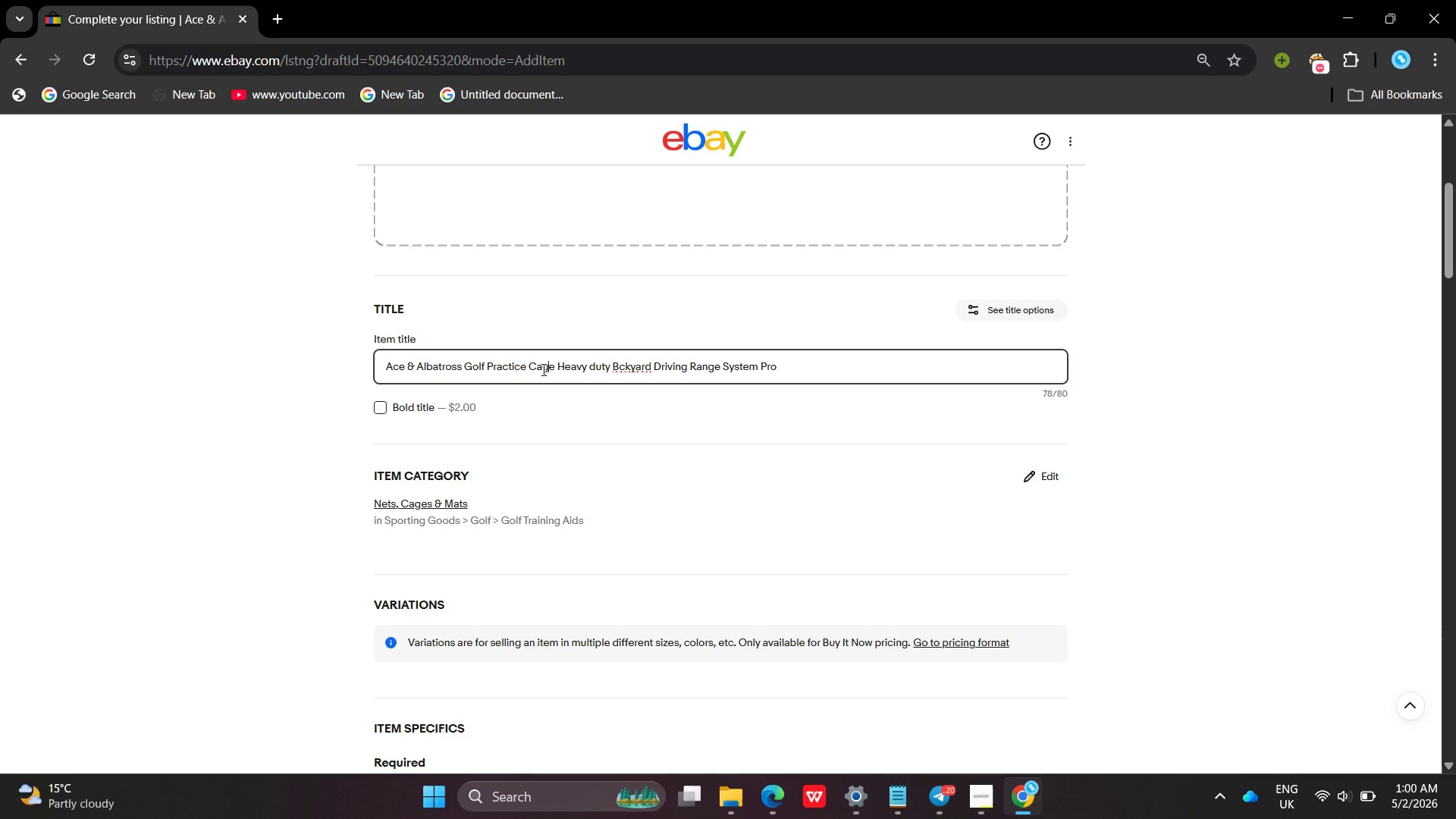 
key(G)
 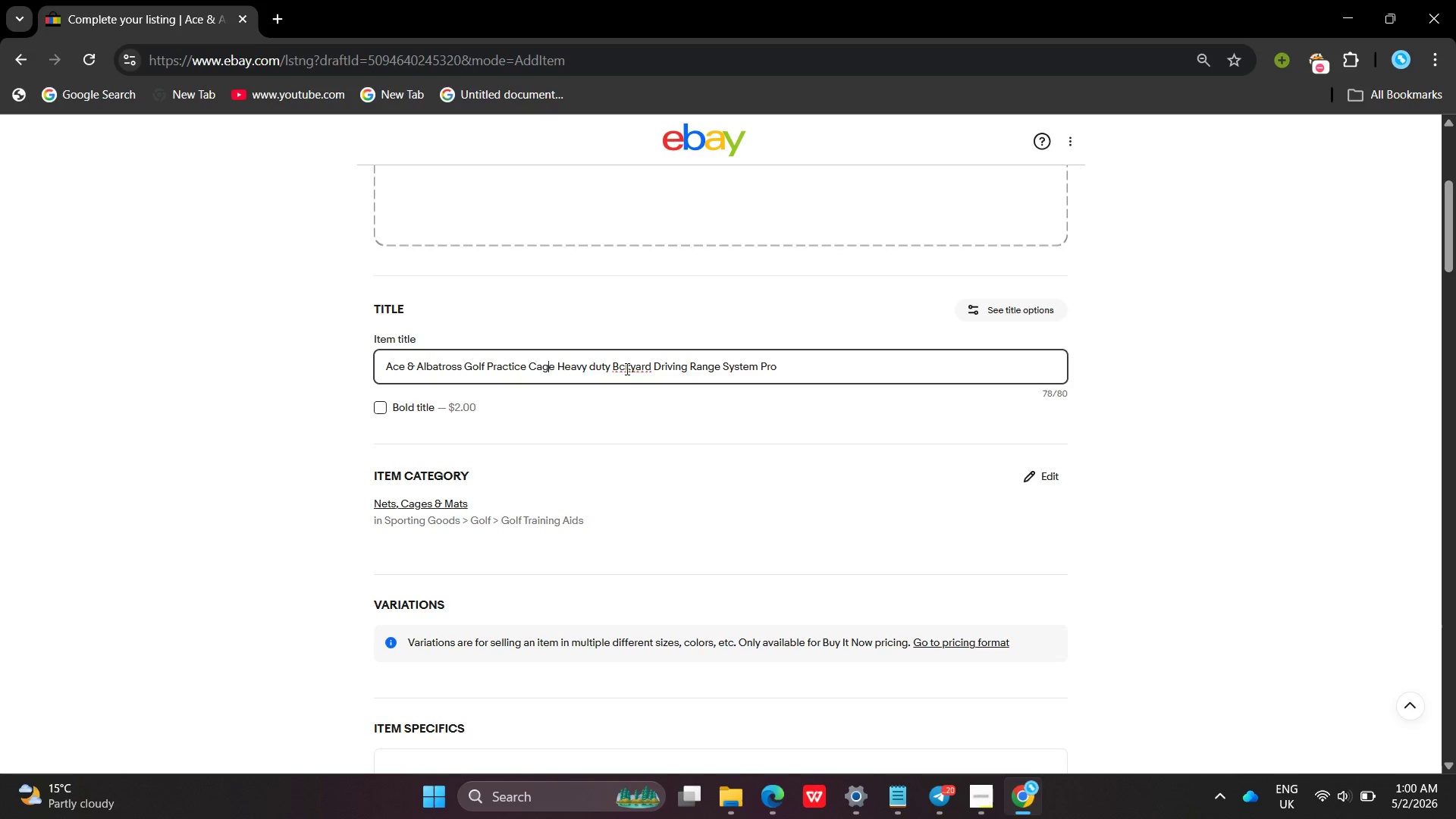 
left_click([622, 368])
 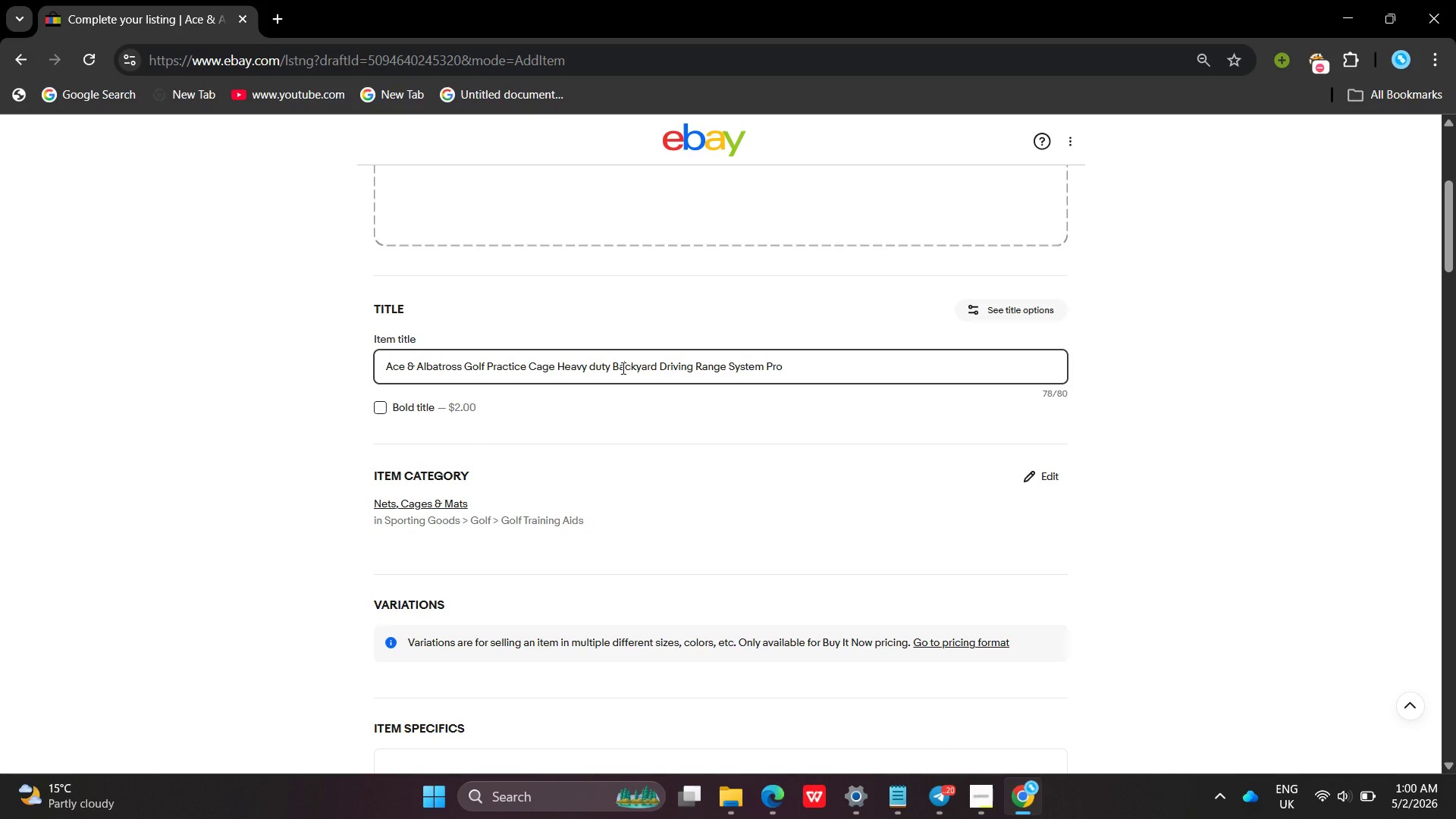 
key(A)
 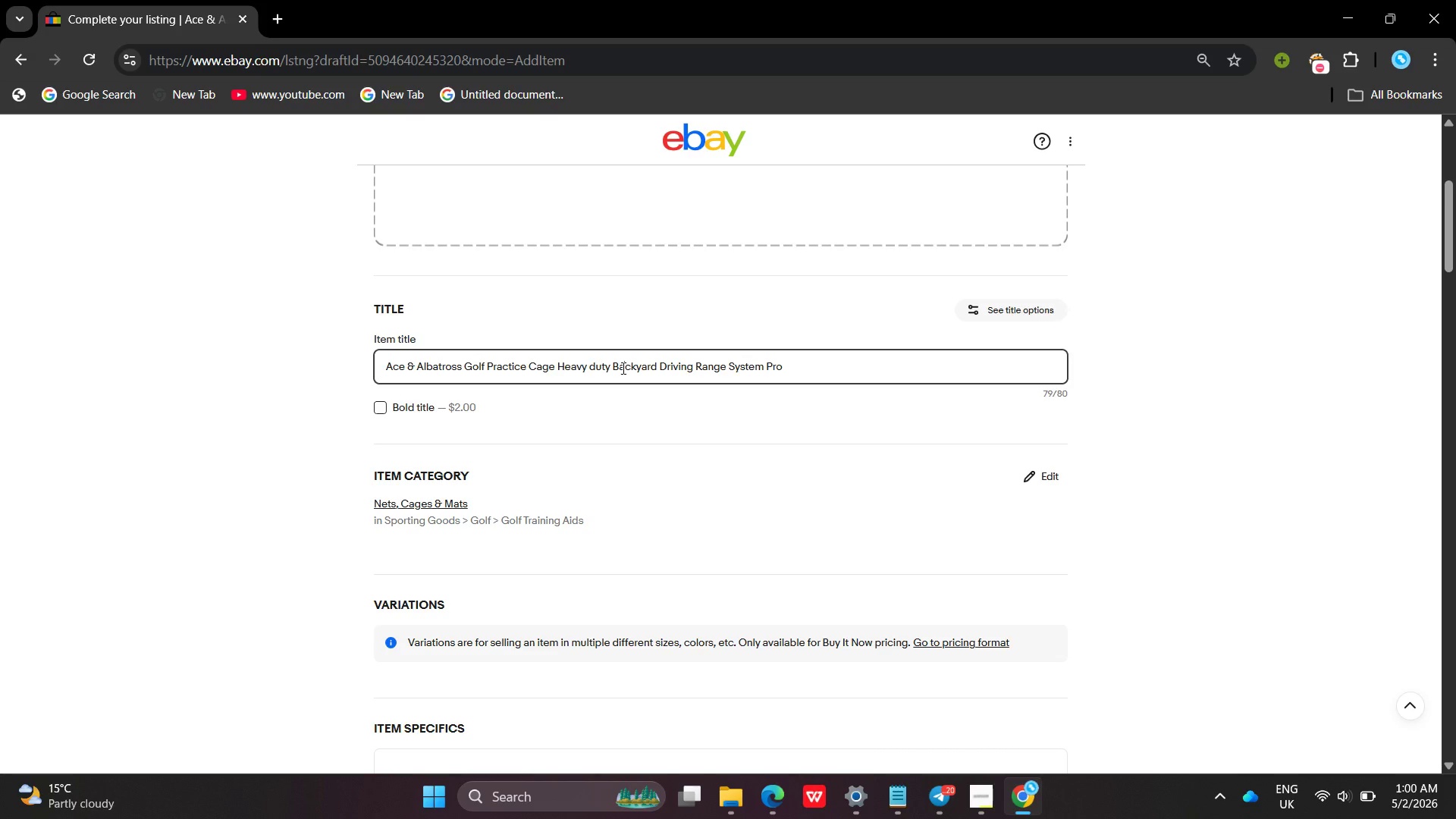 
left_click([657, 429])
 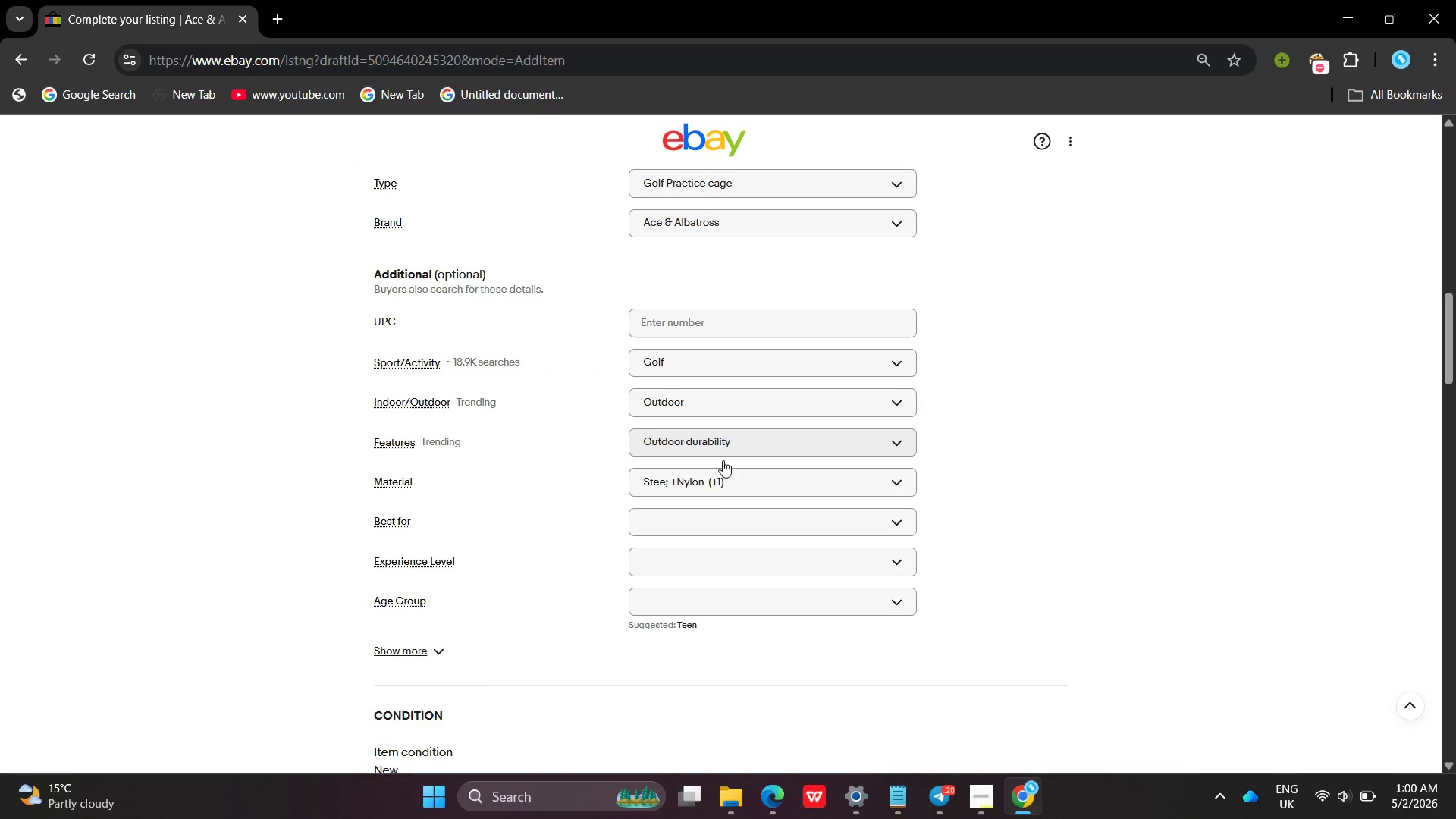 
right_click([734, 516])
 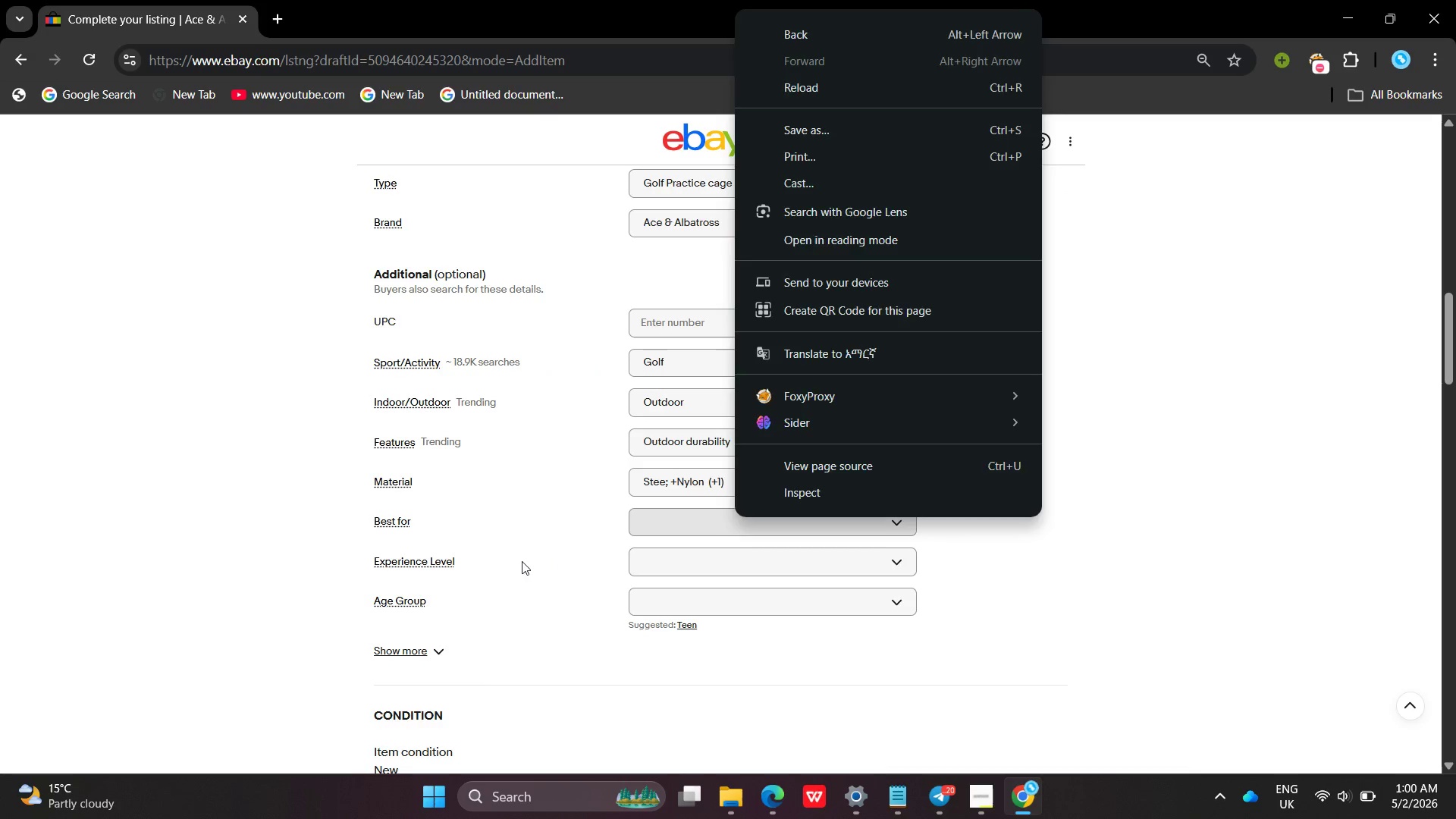 
left_click([734, 516])
 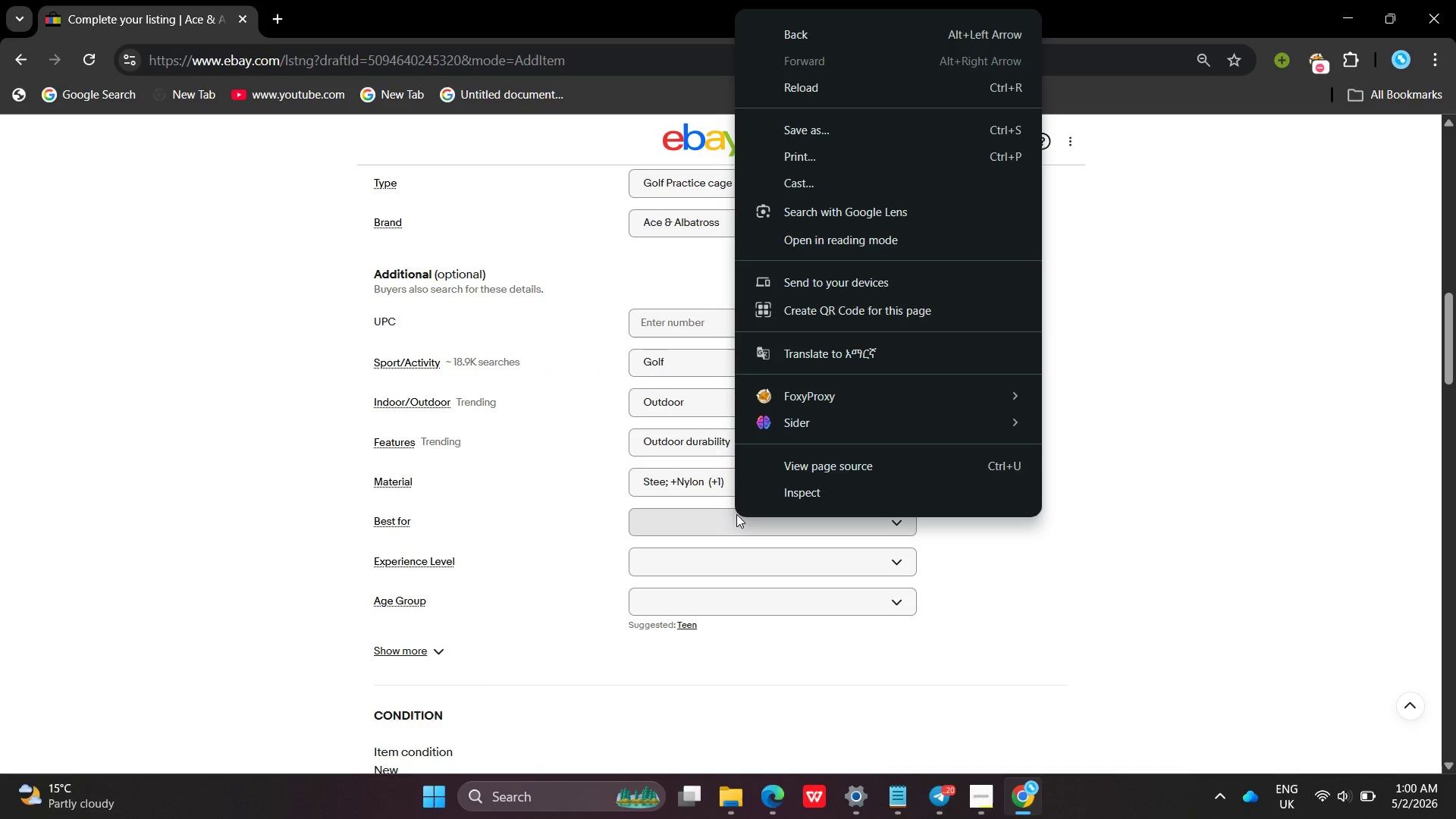 
left_click([519, 561])
 